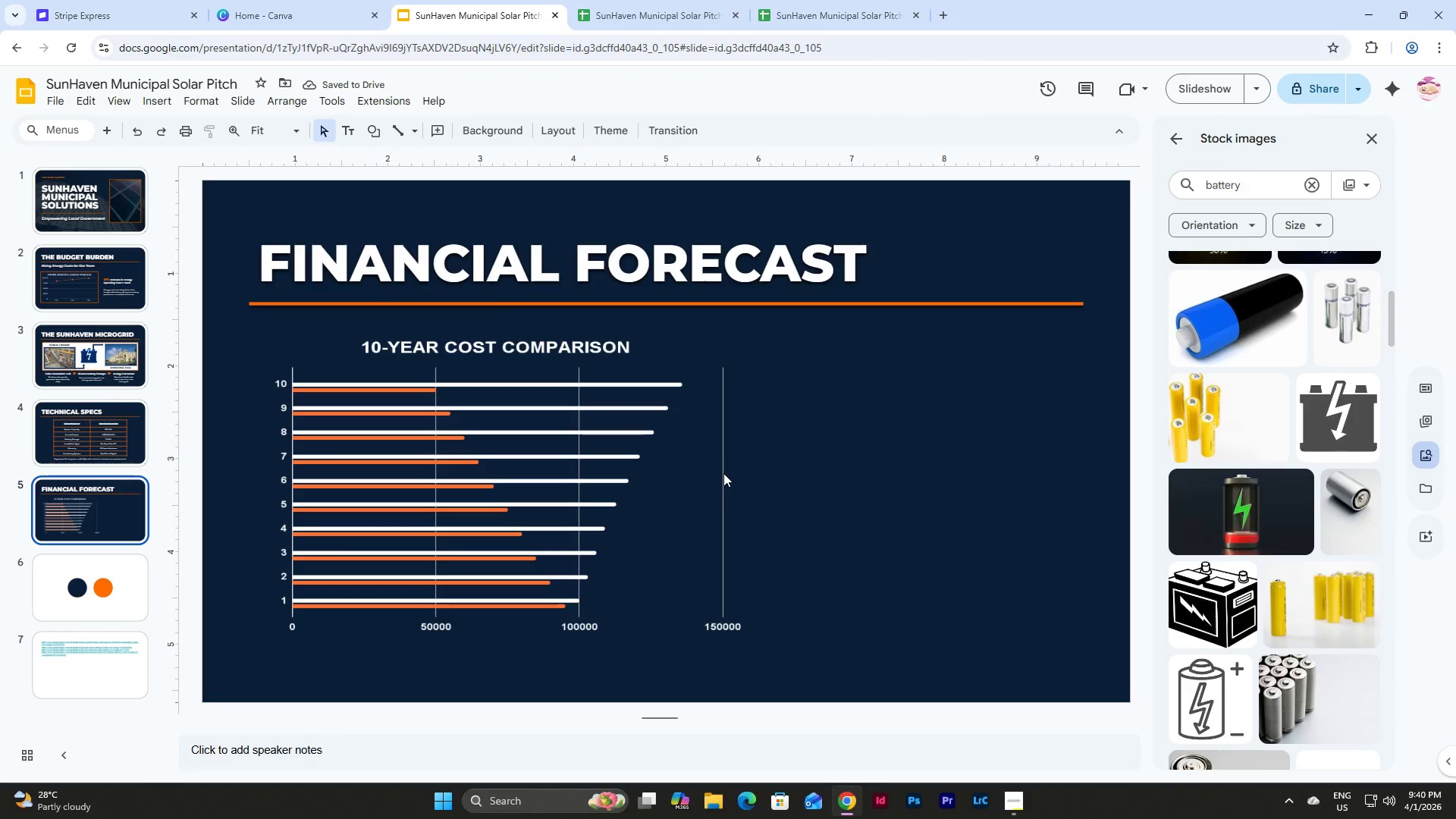 
left_click([723, 473])
 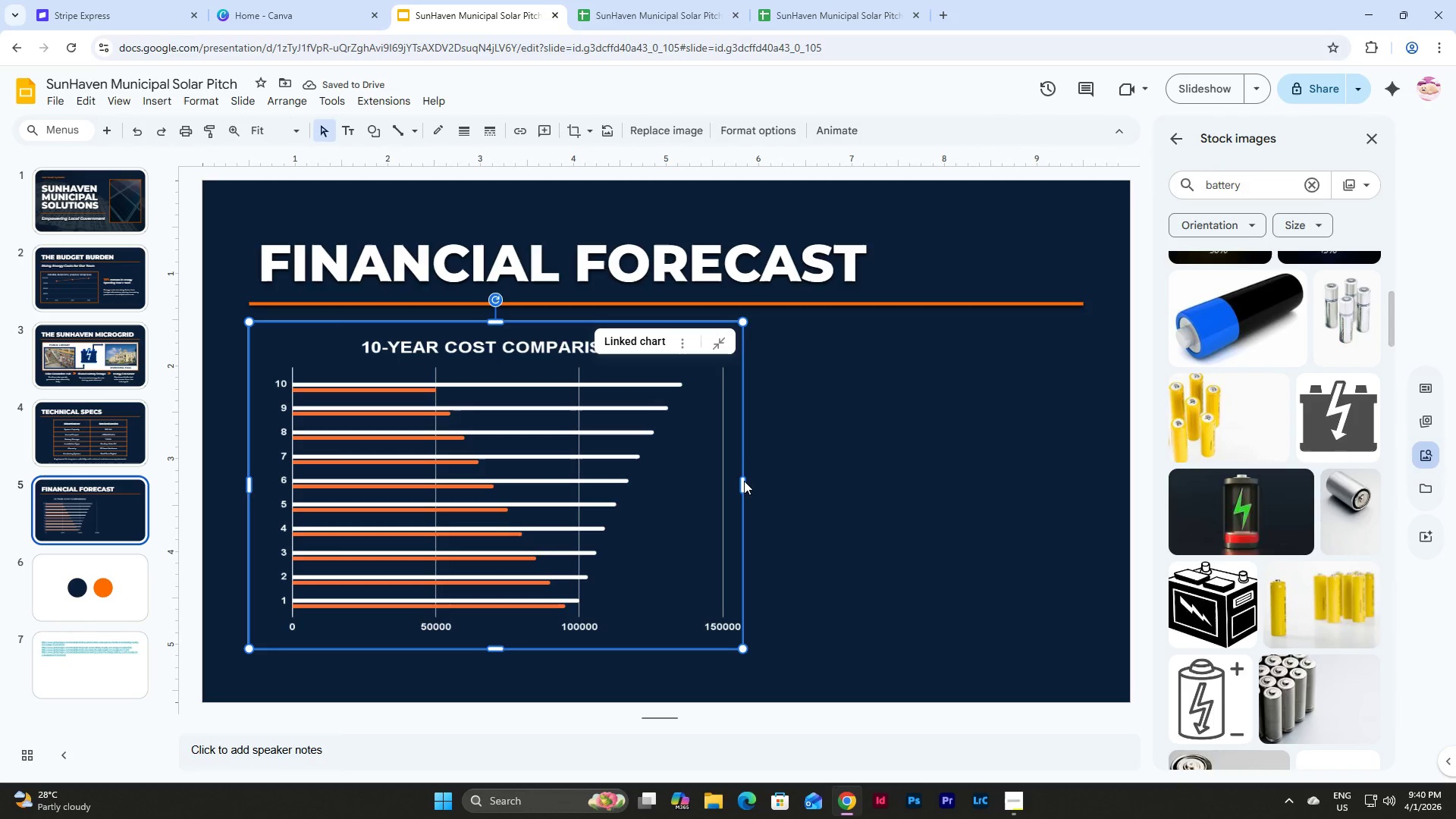 
left_click_drag(start_coordinate=[743, 483], to_coordinate=[708, 483])
 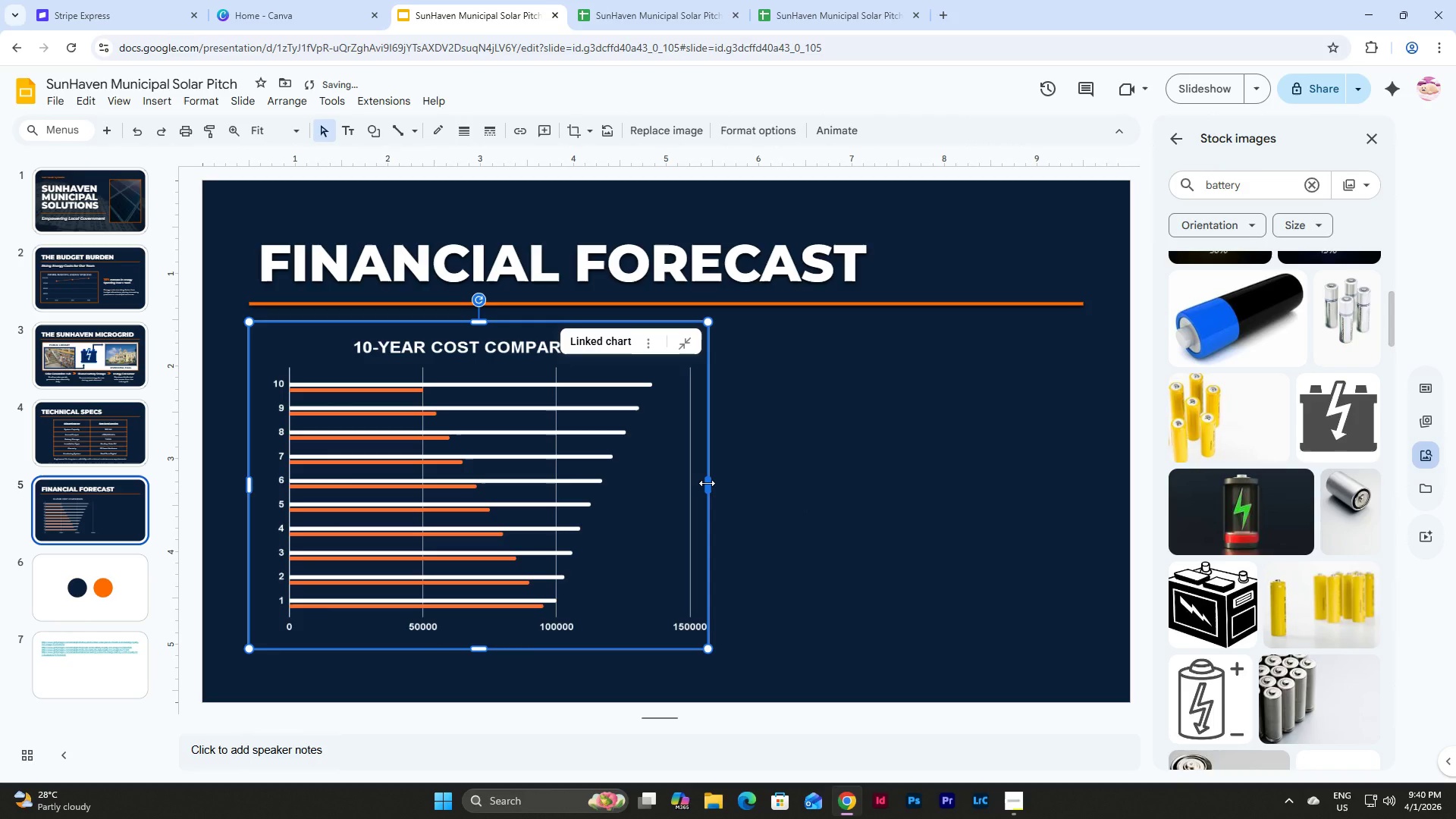 
left_click_drag(start_coordinate=[707, 483], to_coordinate=[695, 483])
 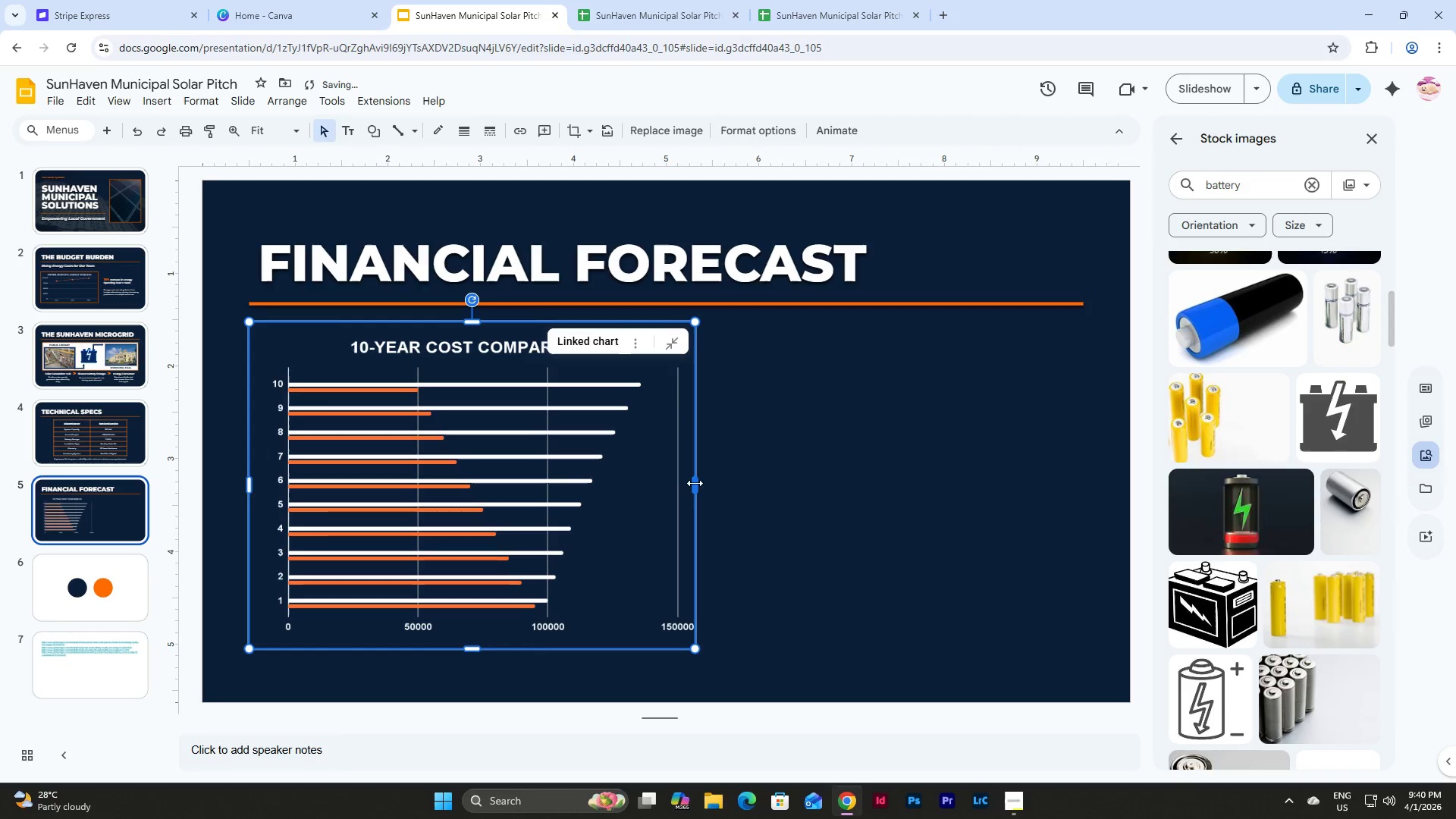 
left_click_drag(start_coordinate=[695, 483], to_coordinate=[683, 483])
 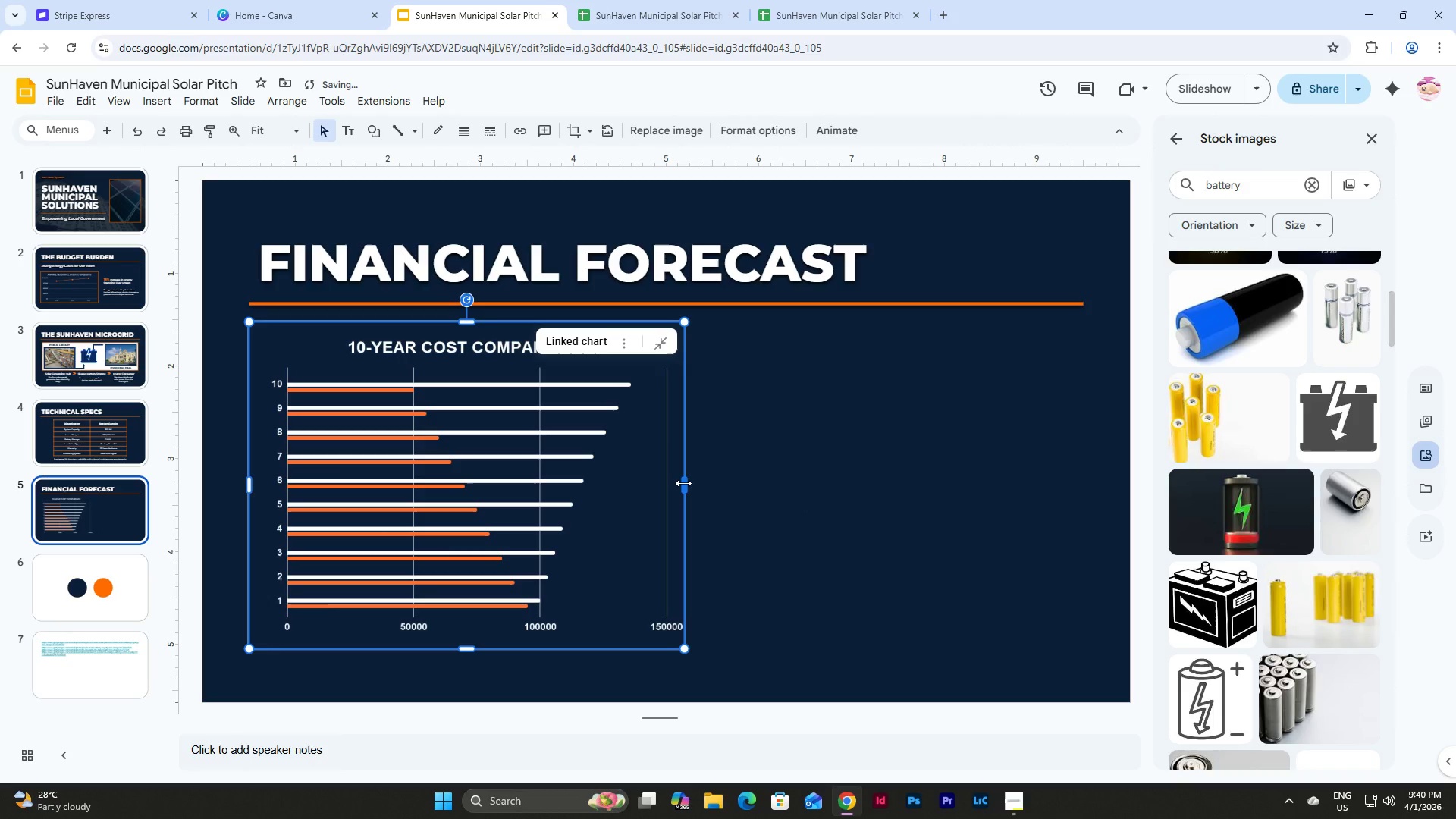 
left_click([683, 483])
 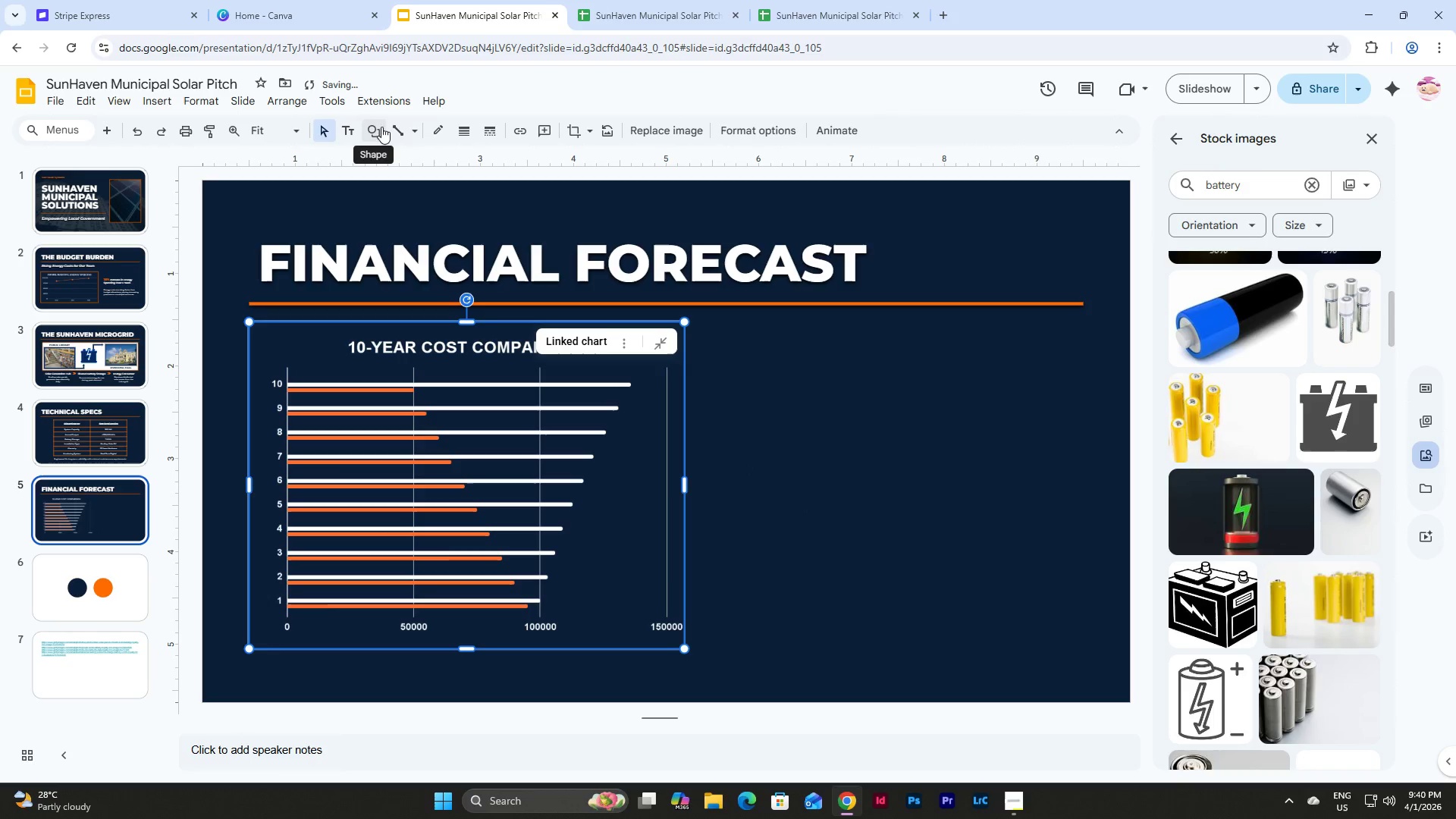 
left_click([465, 134])
 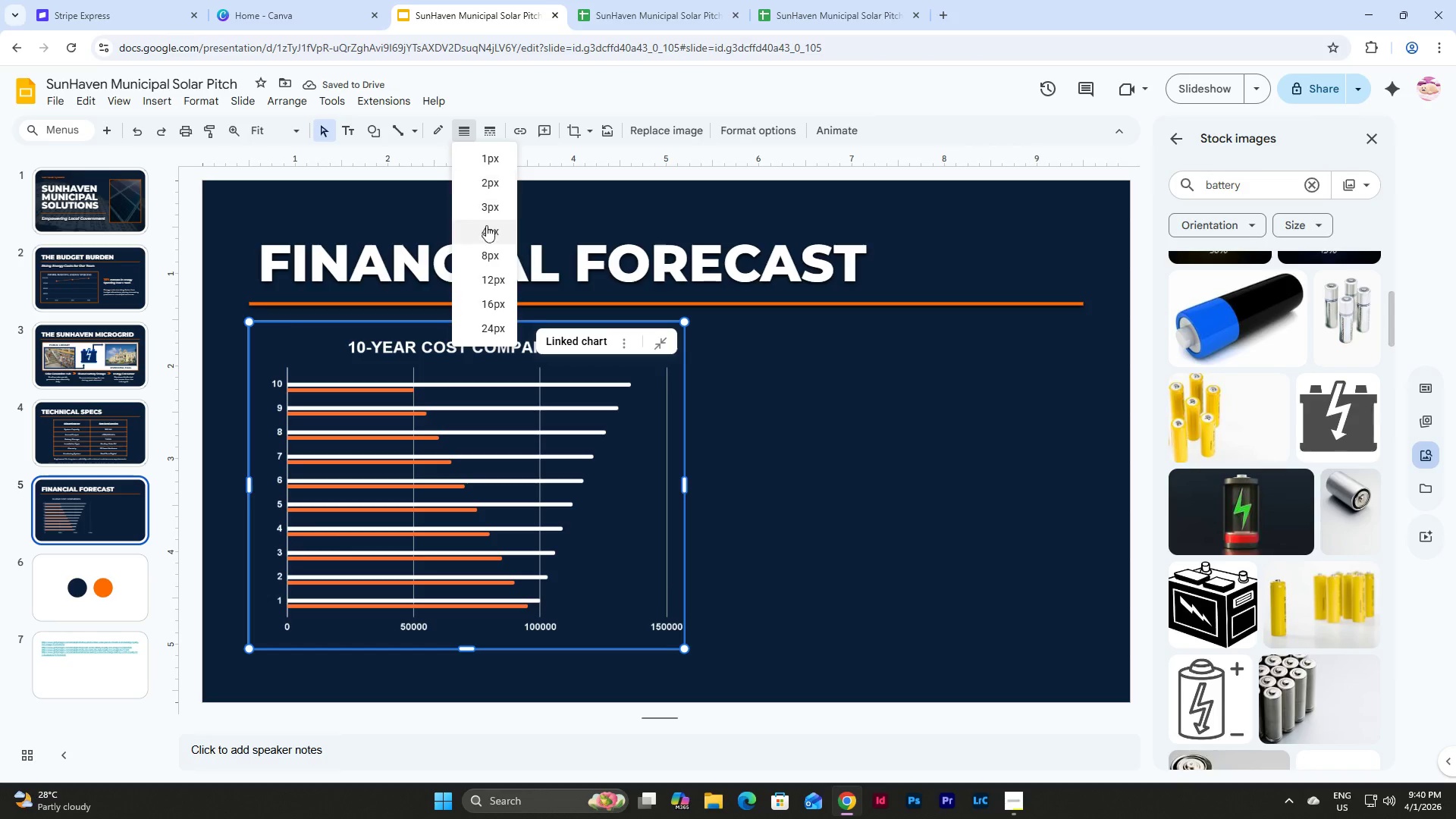 
left_click([487, 236])
 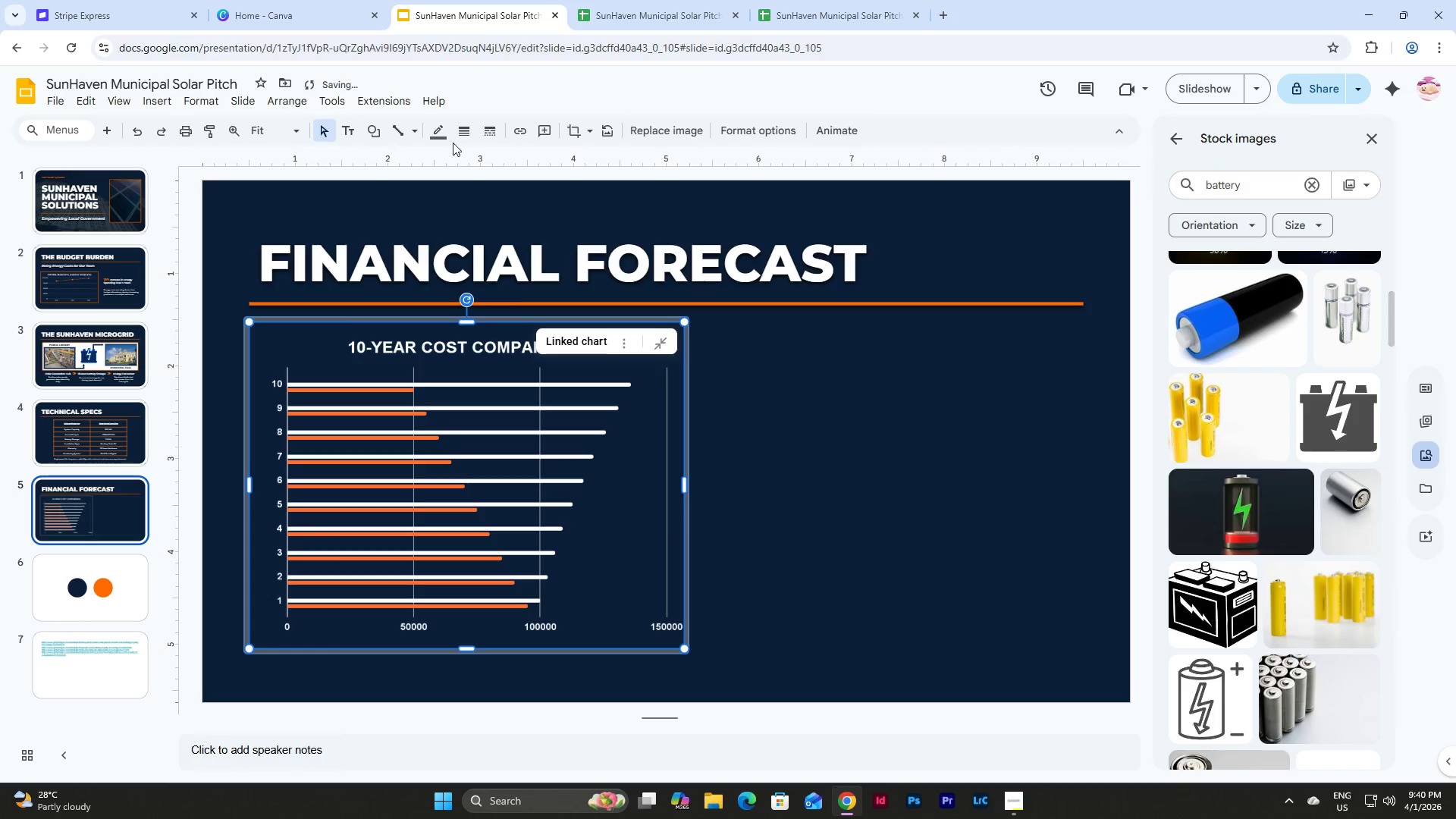 
left_click([441, 126])
 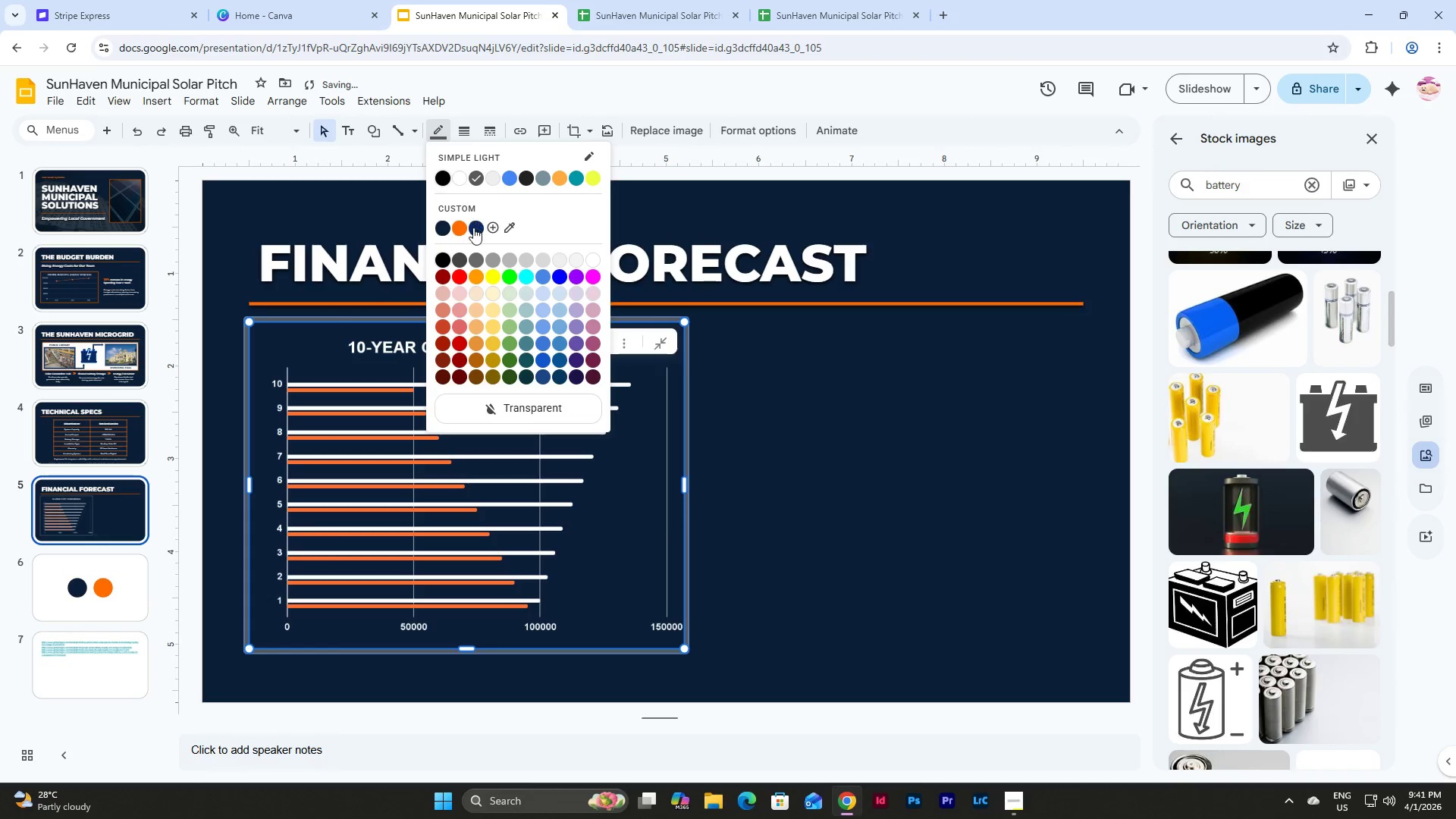 
left_click([456, 225])
 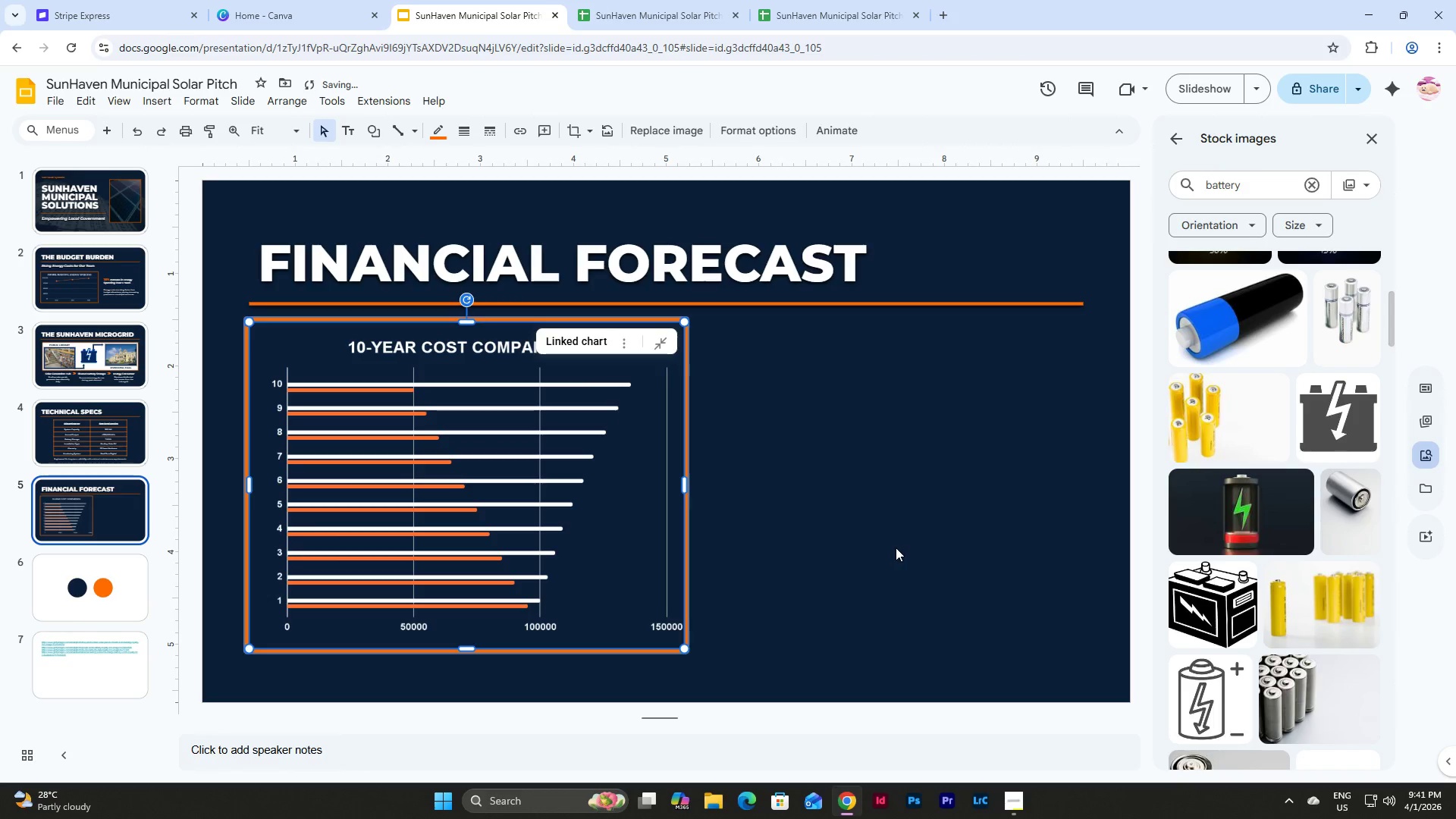 
left_click([896, 548])
 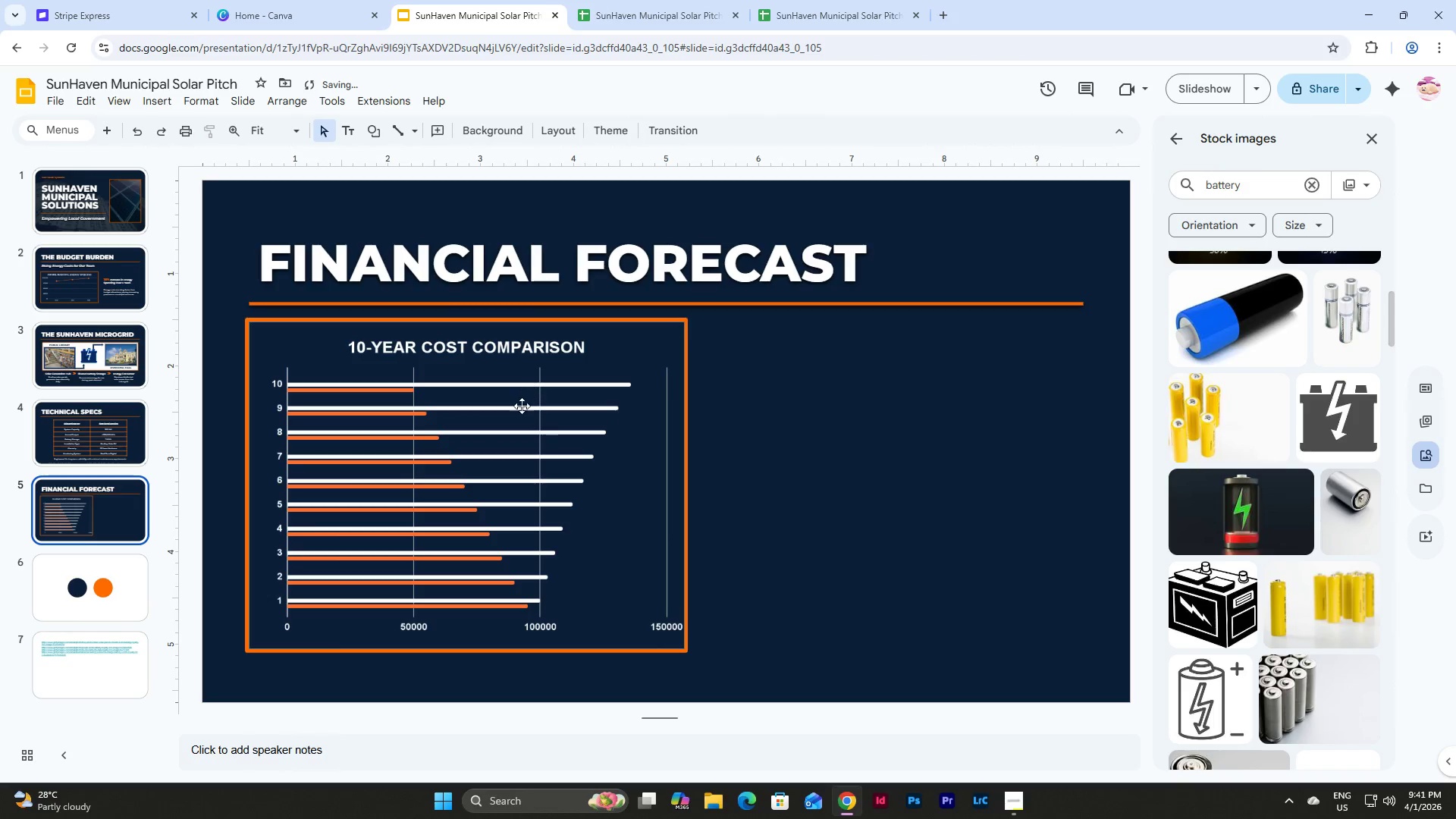 
left_click_drag(start_coordinate=[522, 407], to_coordinate=[525, 422])
 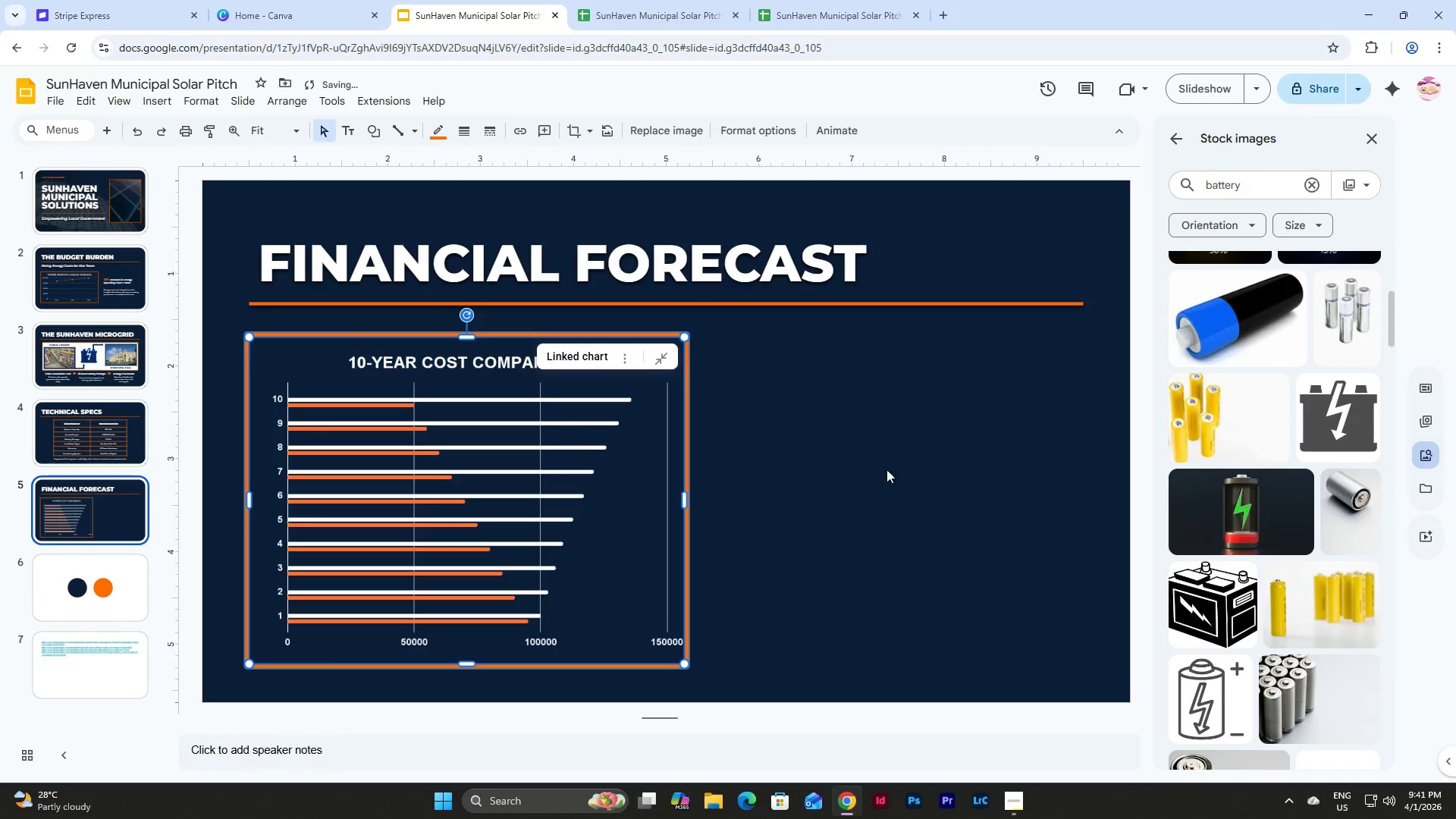 
left_click([892, 470])
 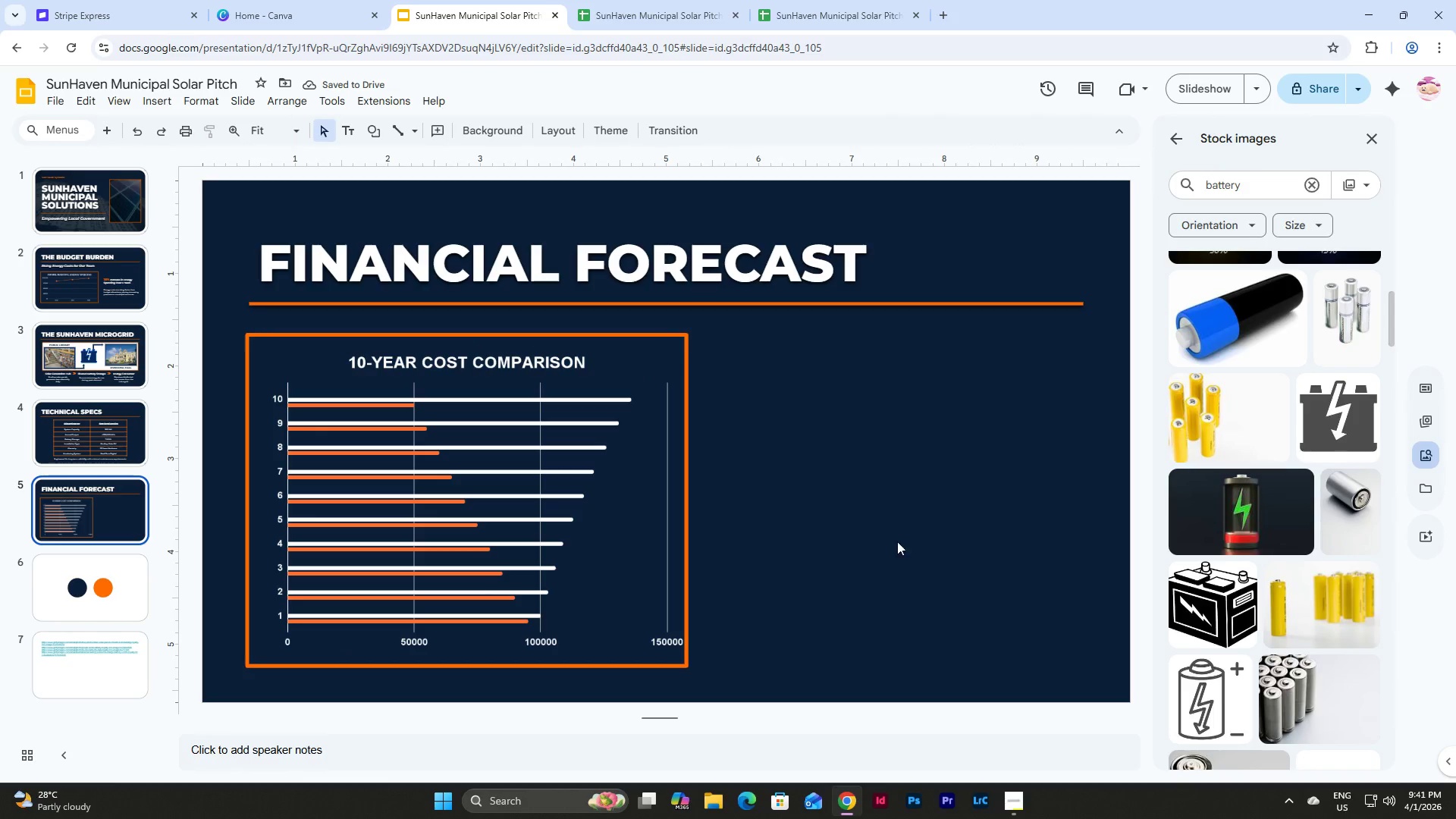 
wait(5.98)
 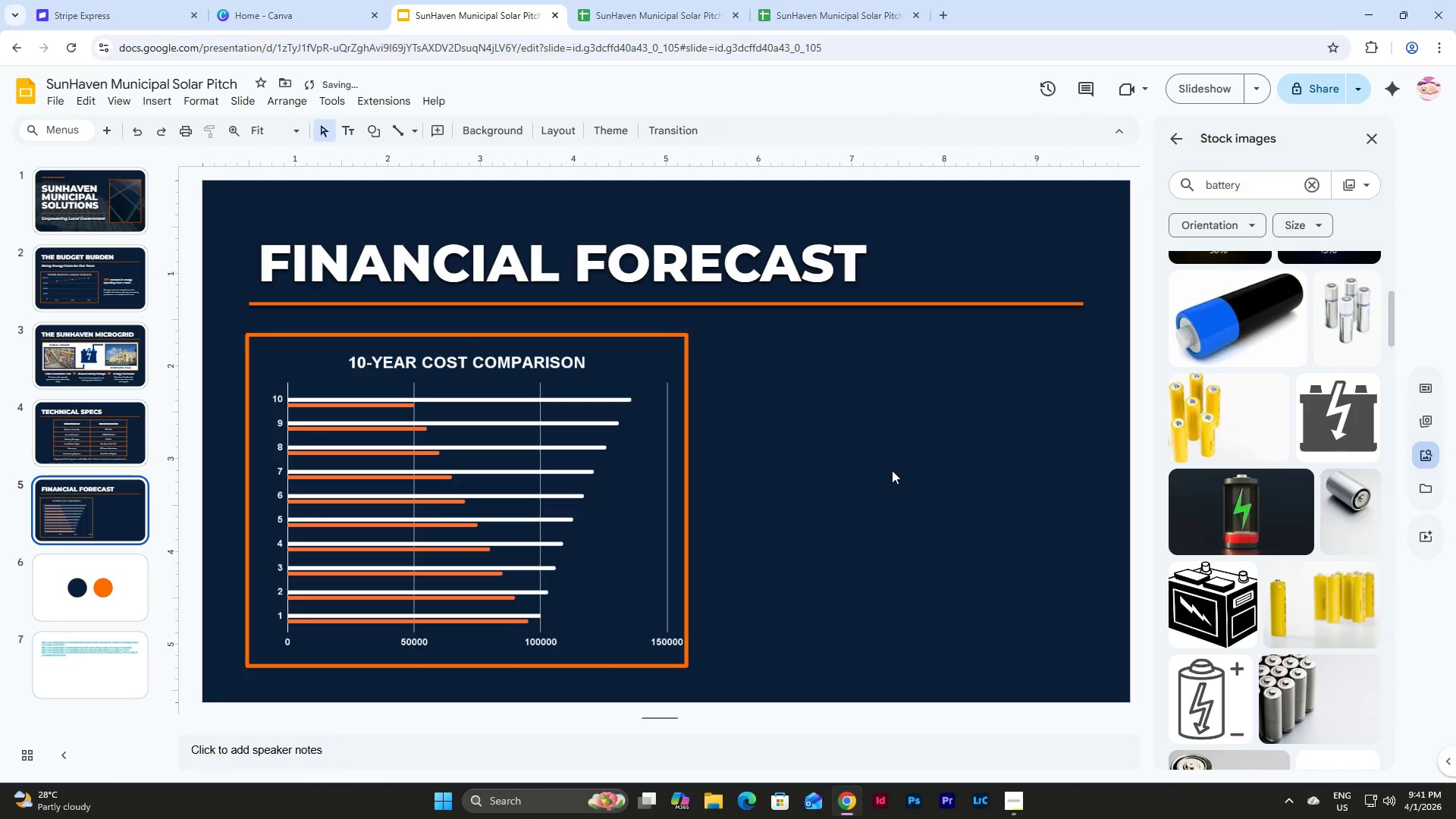 
scroll: coordinate [890, 509], scroll_direction: down, amount: 3.0
 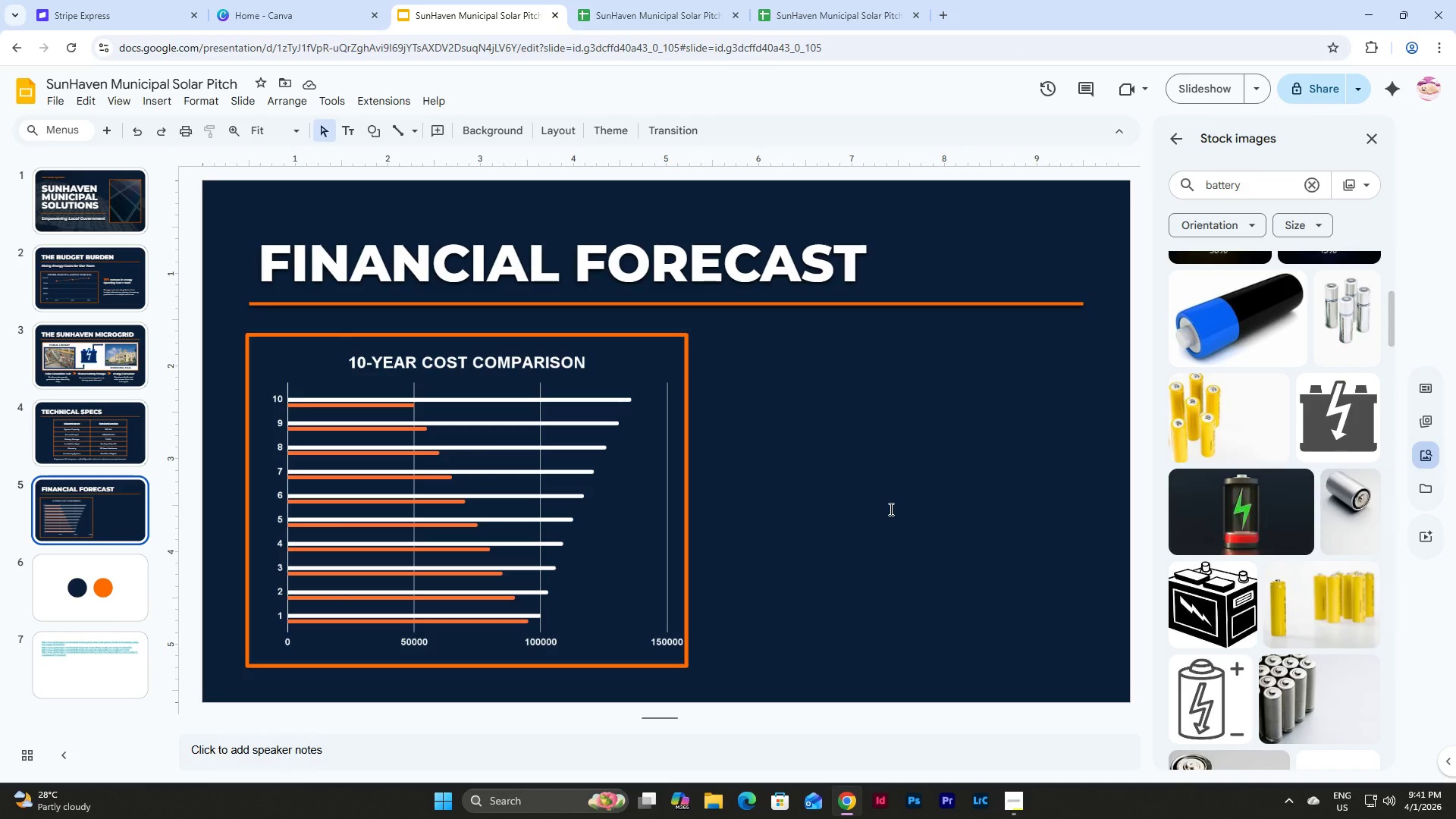 
left_click([613, 426])
 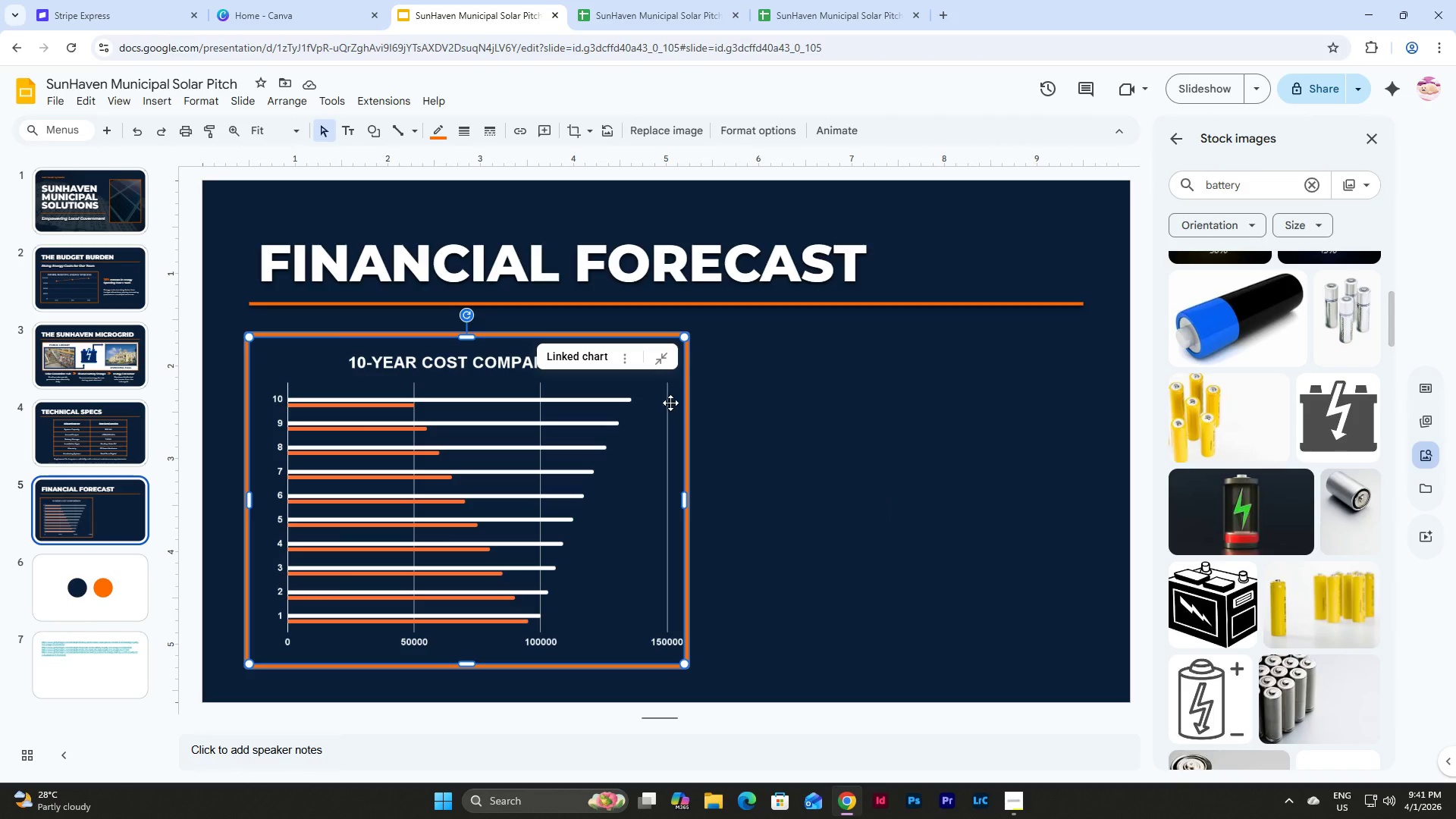 
left_click([686, 2])
 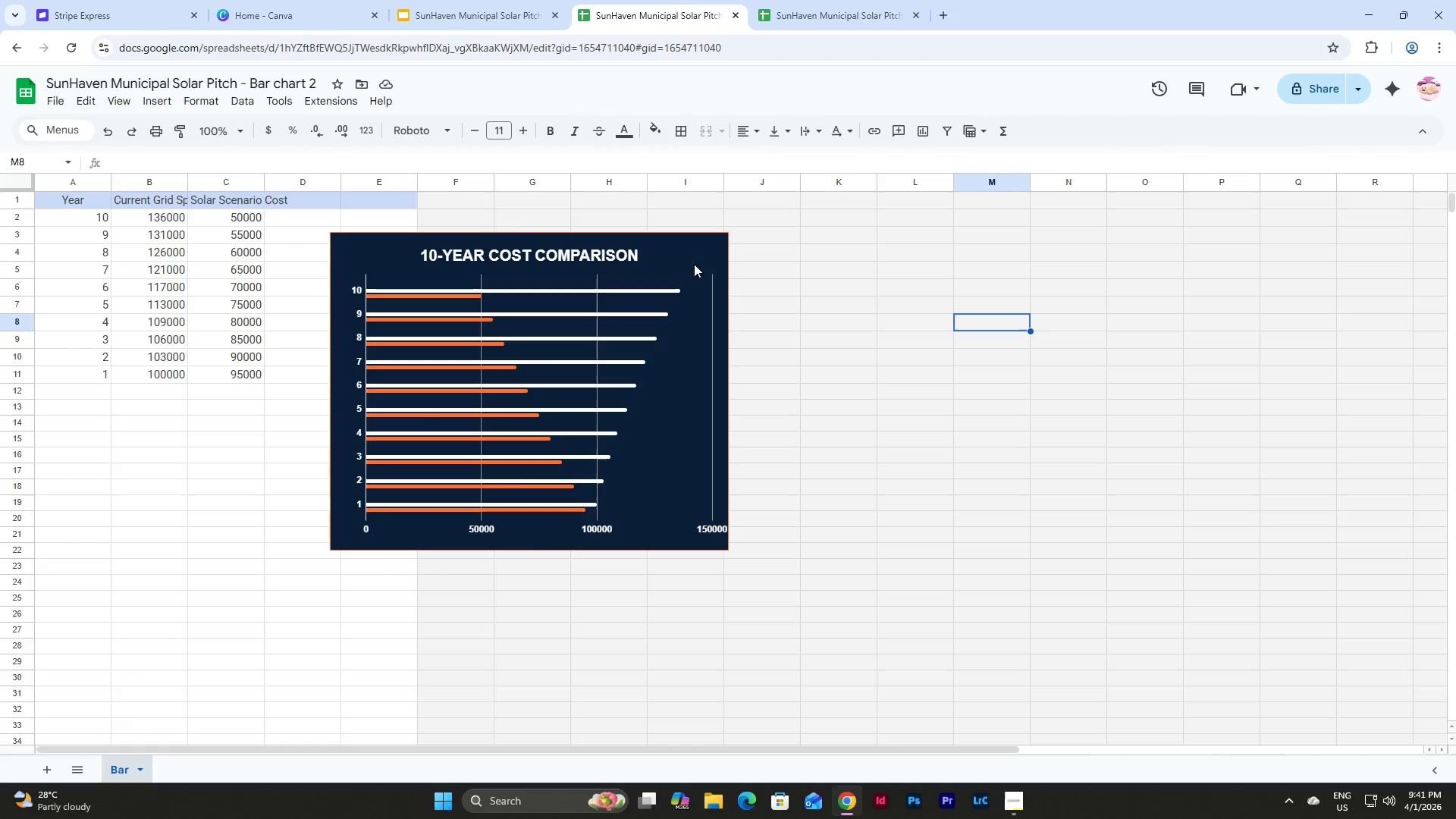 
double_click([694, 264])
 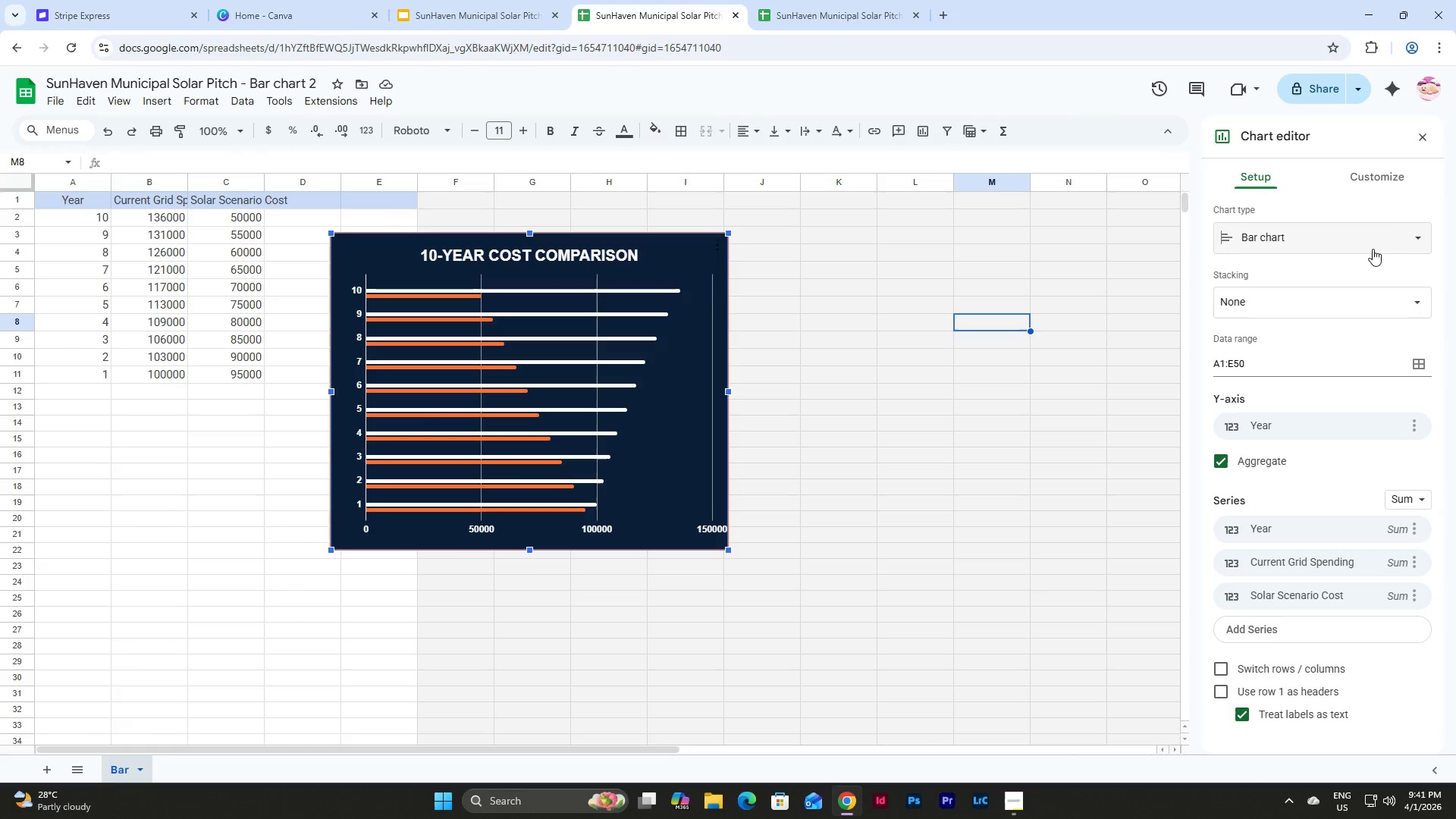 
left_click([1403, 228])
 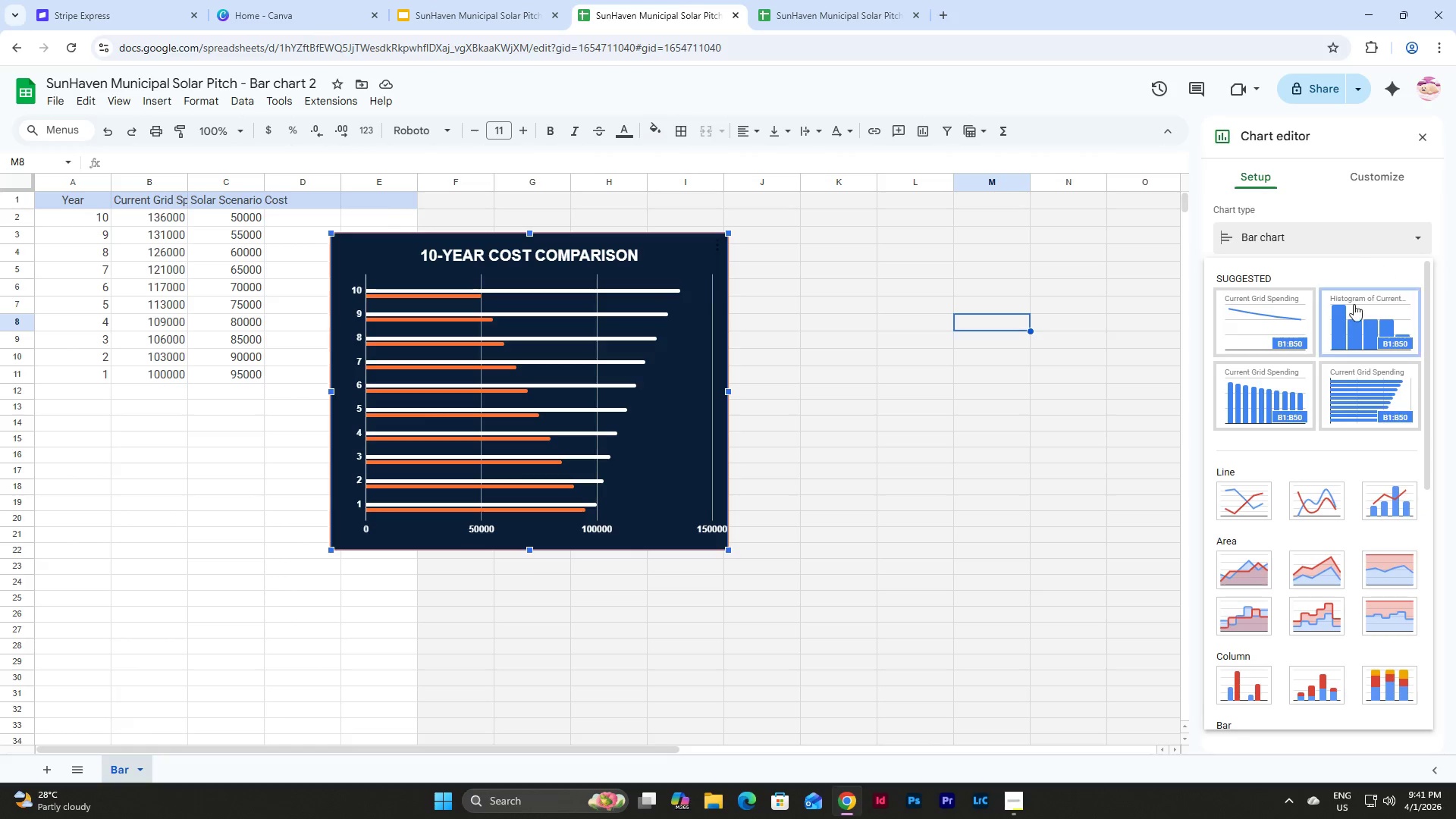 
mouse_move([1277, 364])
 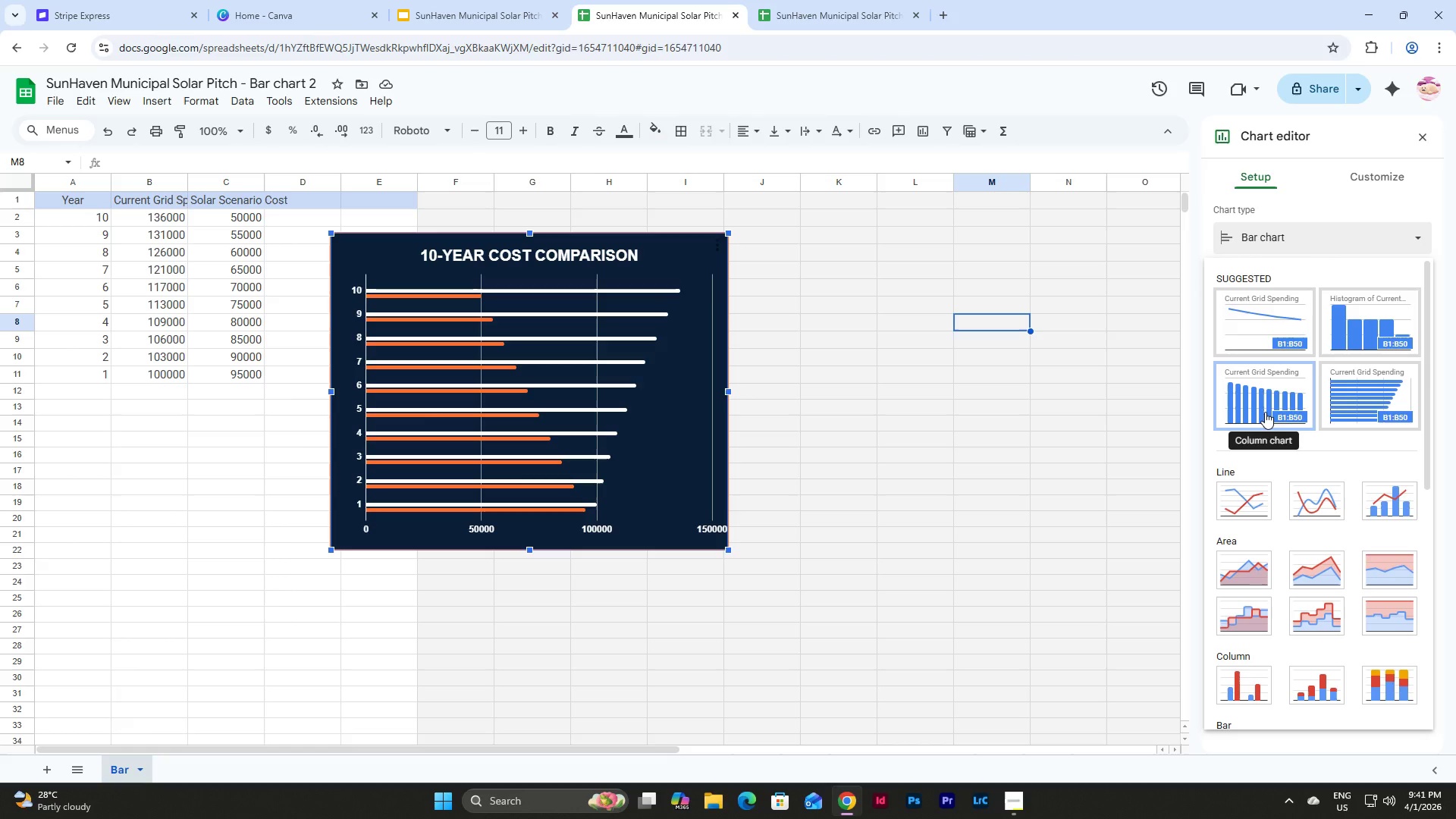 
scroll: coordinate [1265, 412], scroll_direction: down, amount: 3.0
 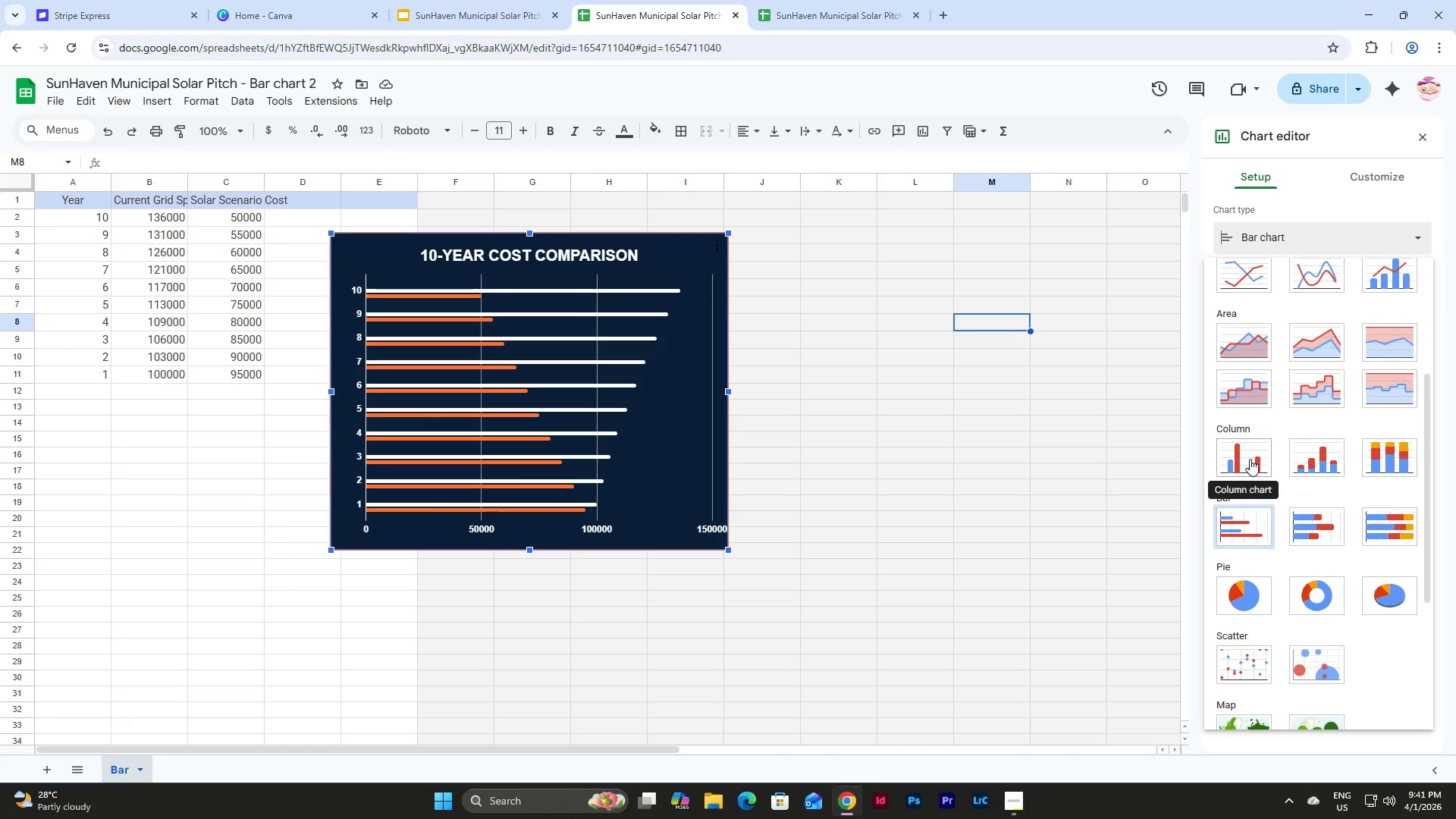 
left_click([1250, 459])
 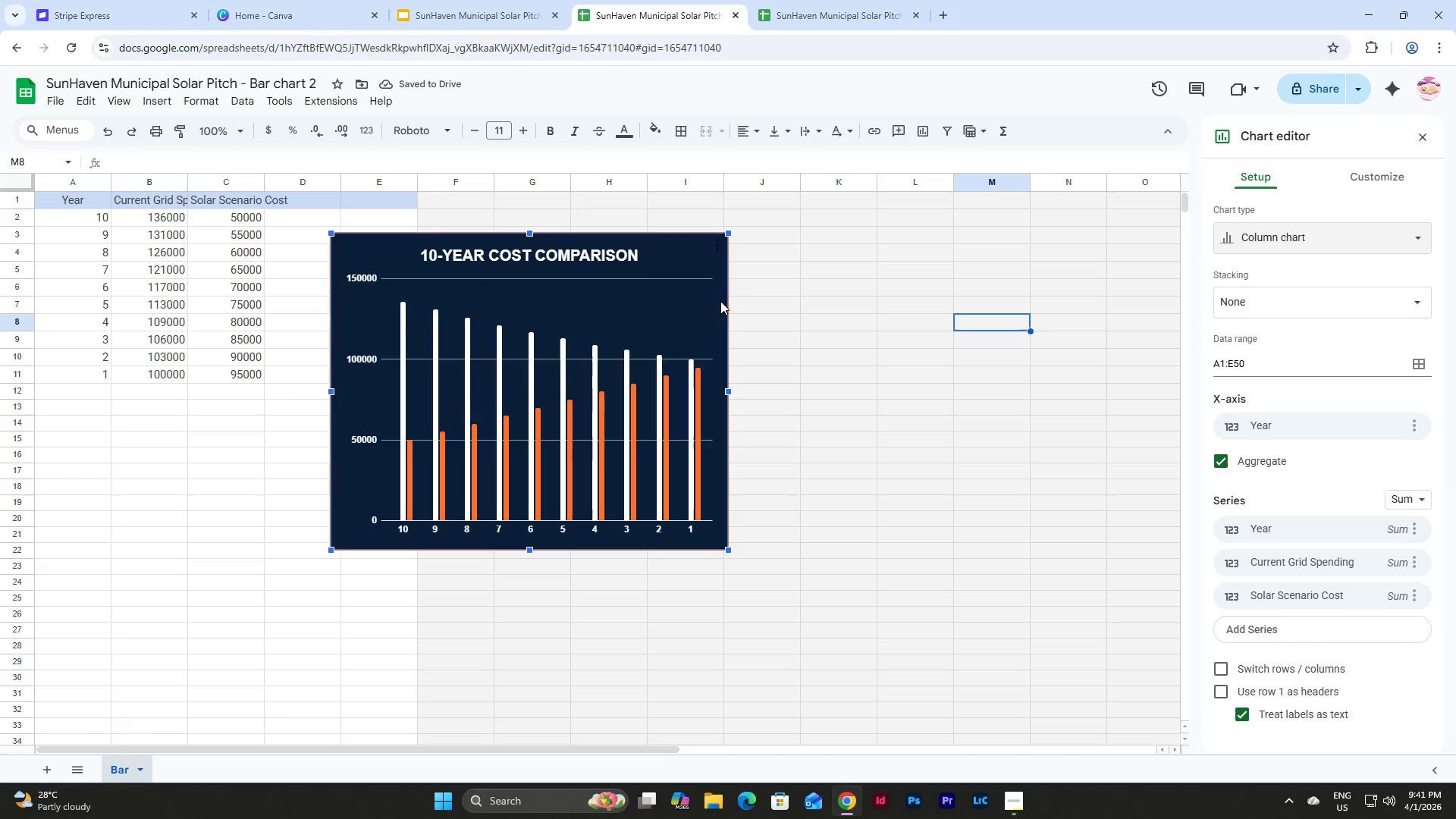 
left_click_drag(start_coordinate=[727, 392], to_coordinate=[817, 400])
 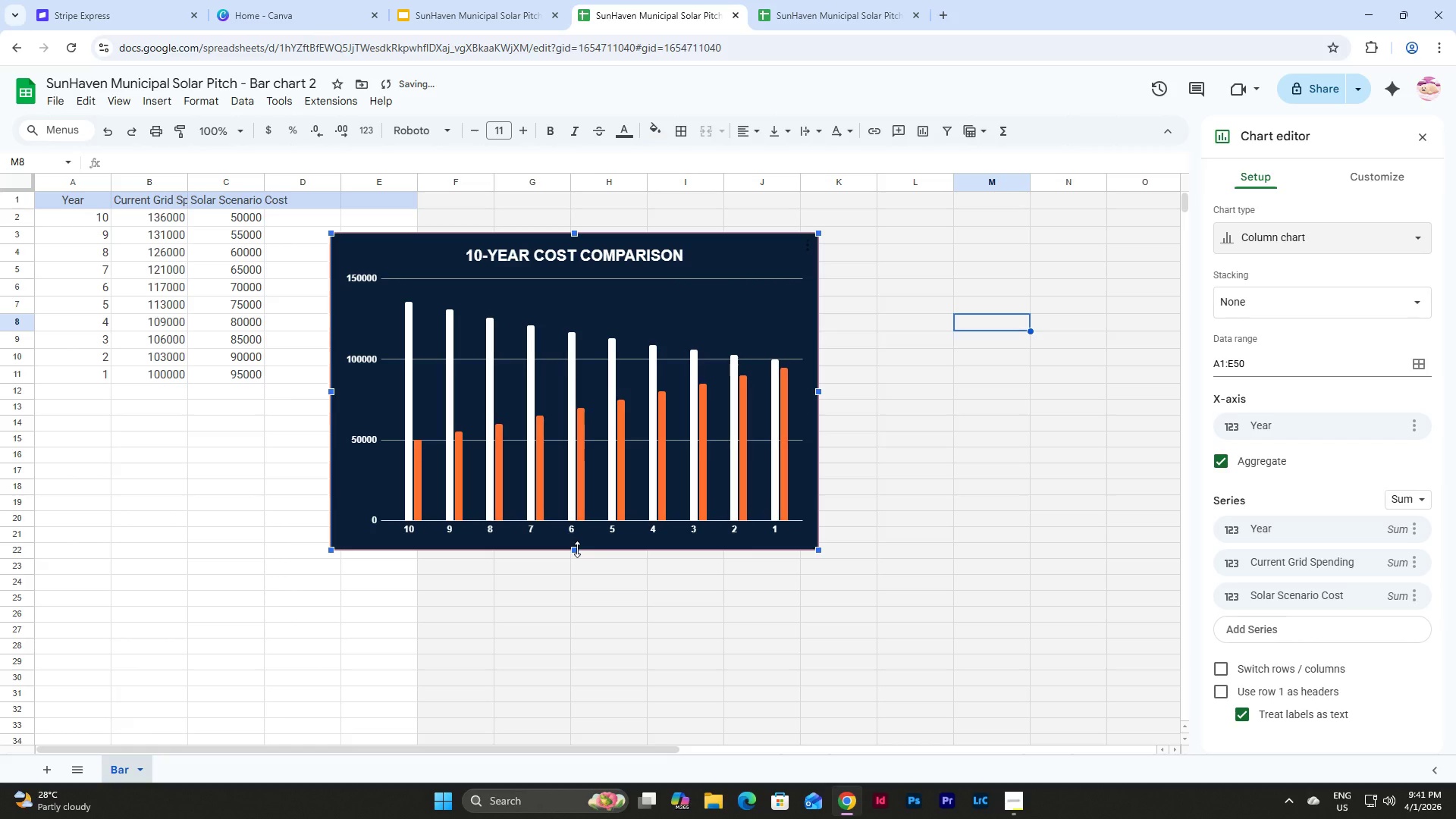 
left_click_drag(start_coordinate=[577, 549], to_coordinate=[617, 489])
 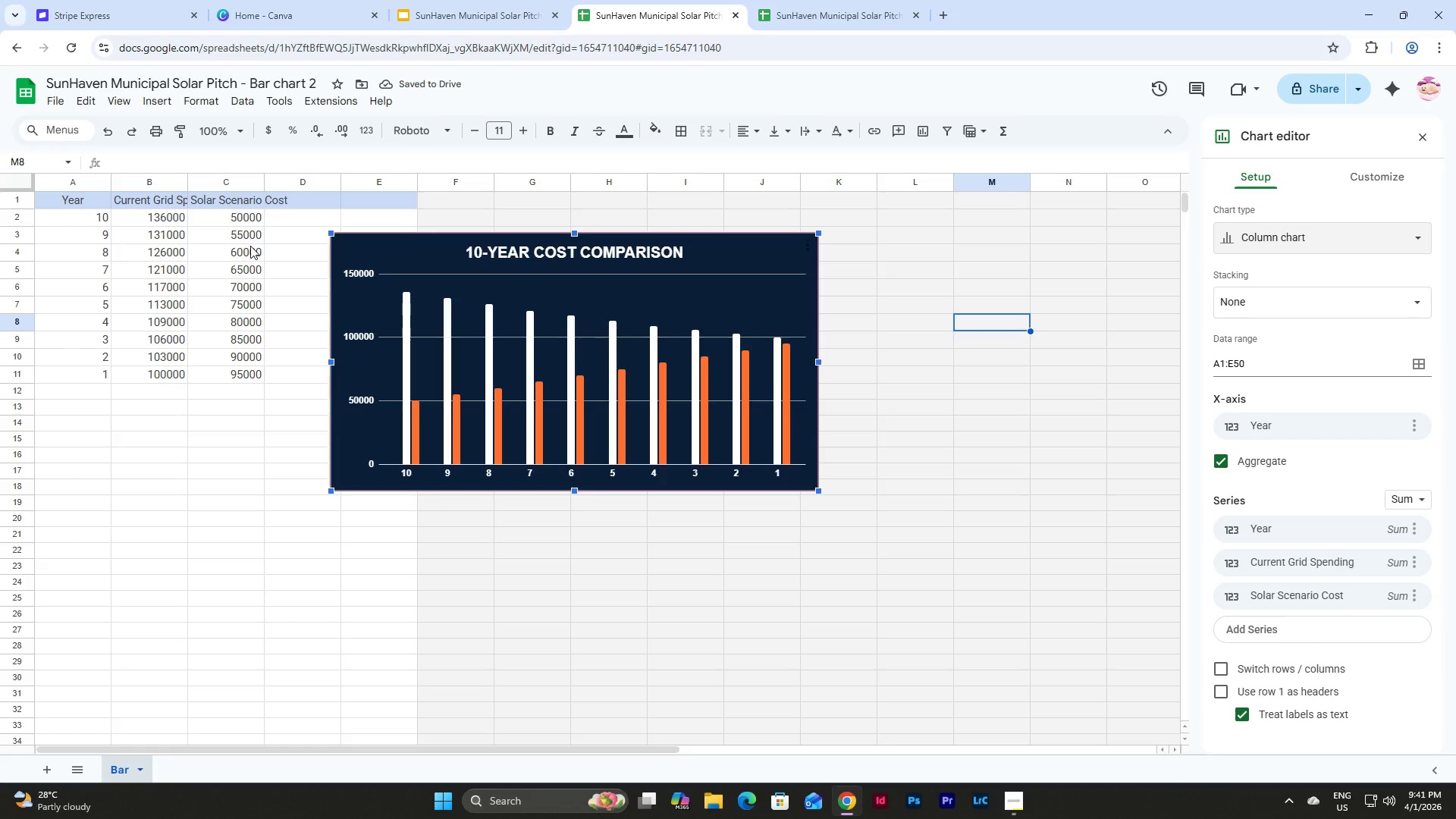 
left_click([88, 218])
 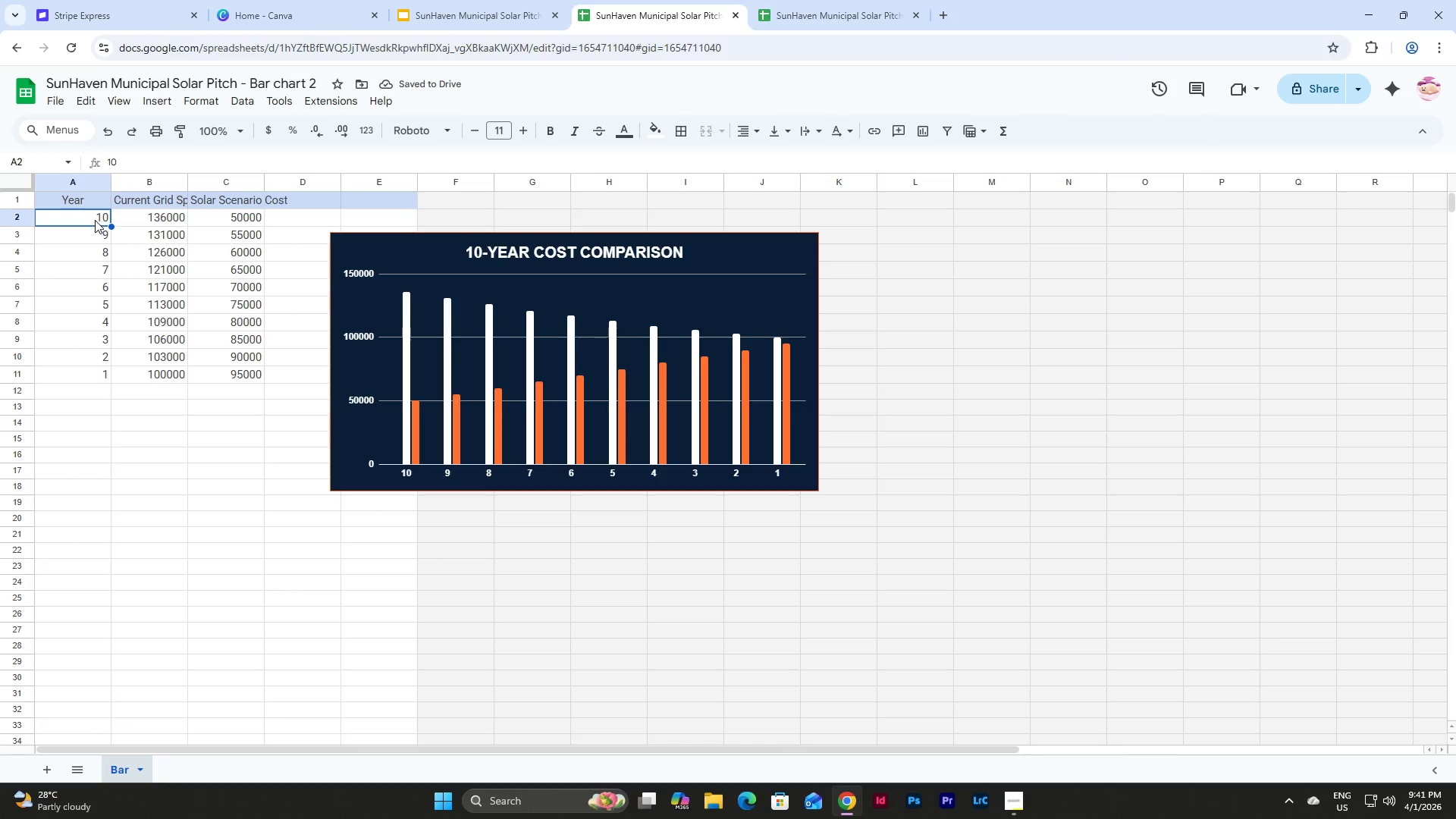 
left_click_drag(start_coordinate=[95, 219], to_coordinate=[91, 375])
 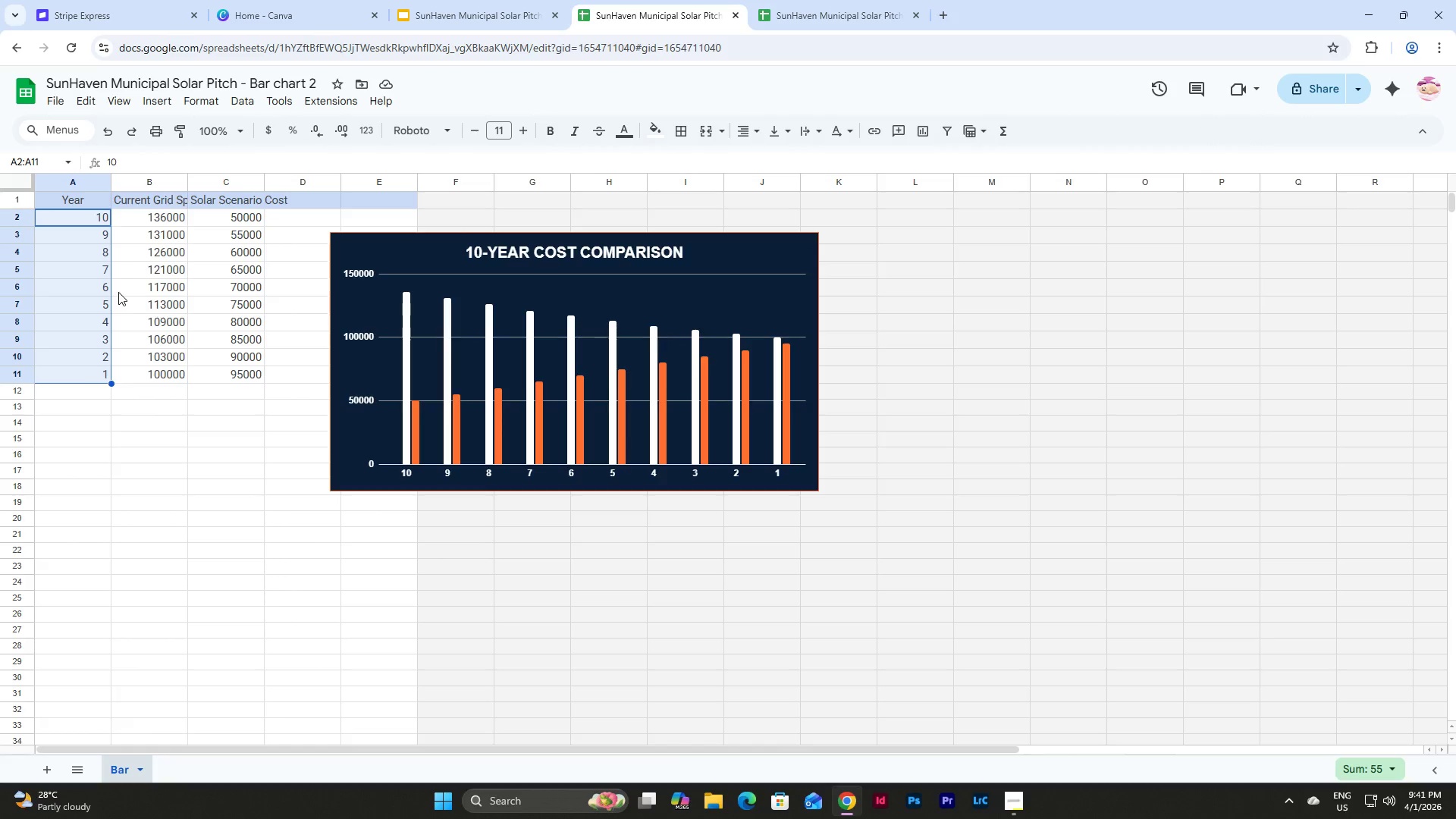 
key(Backspace)
 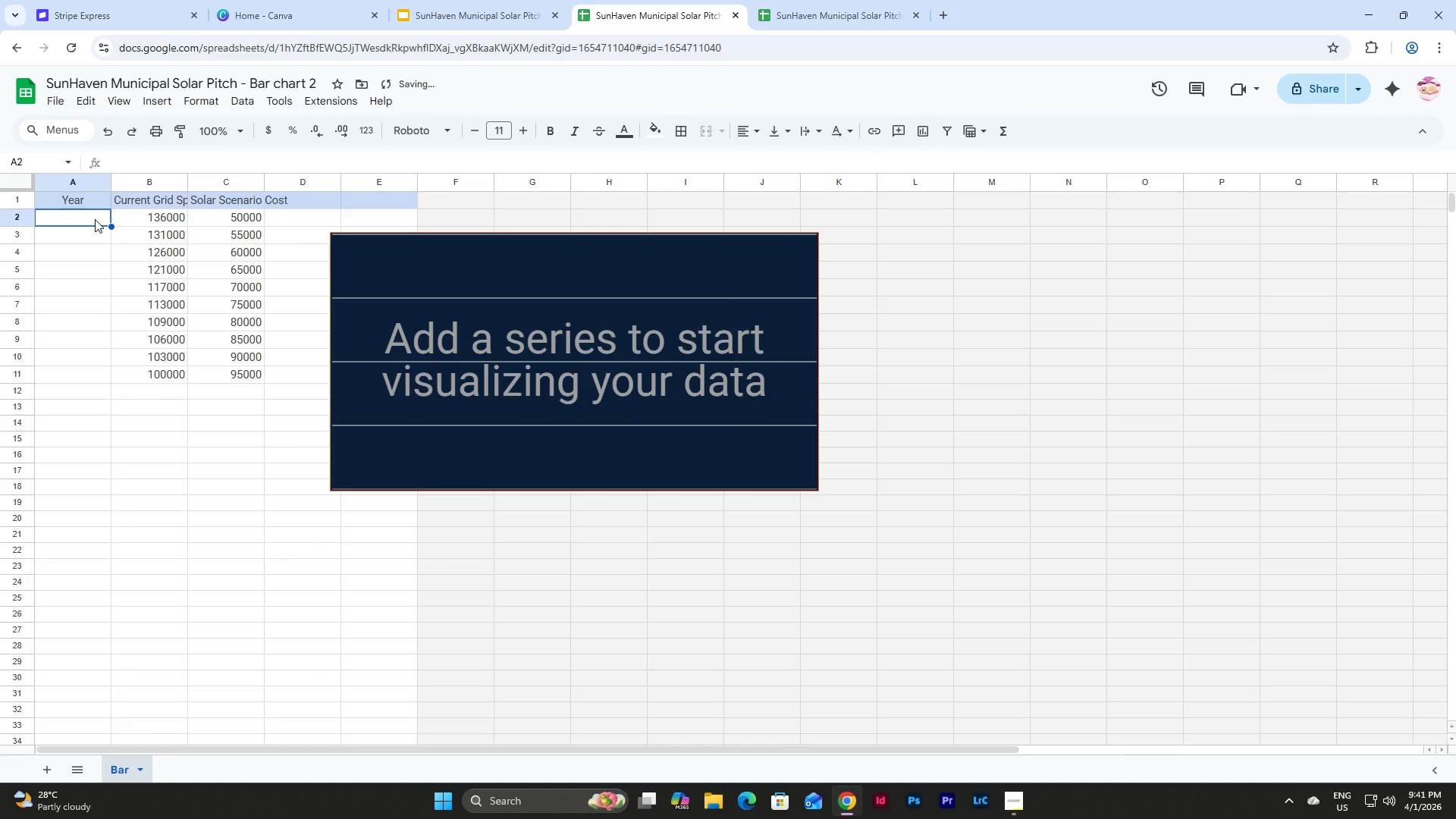 
key(Numpad1)
 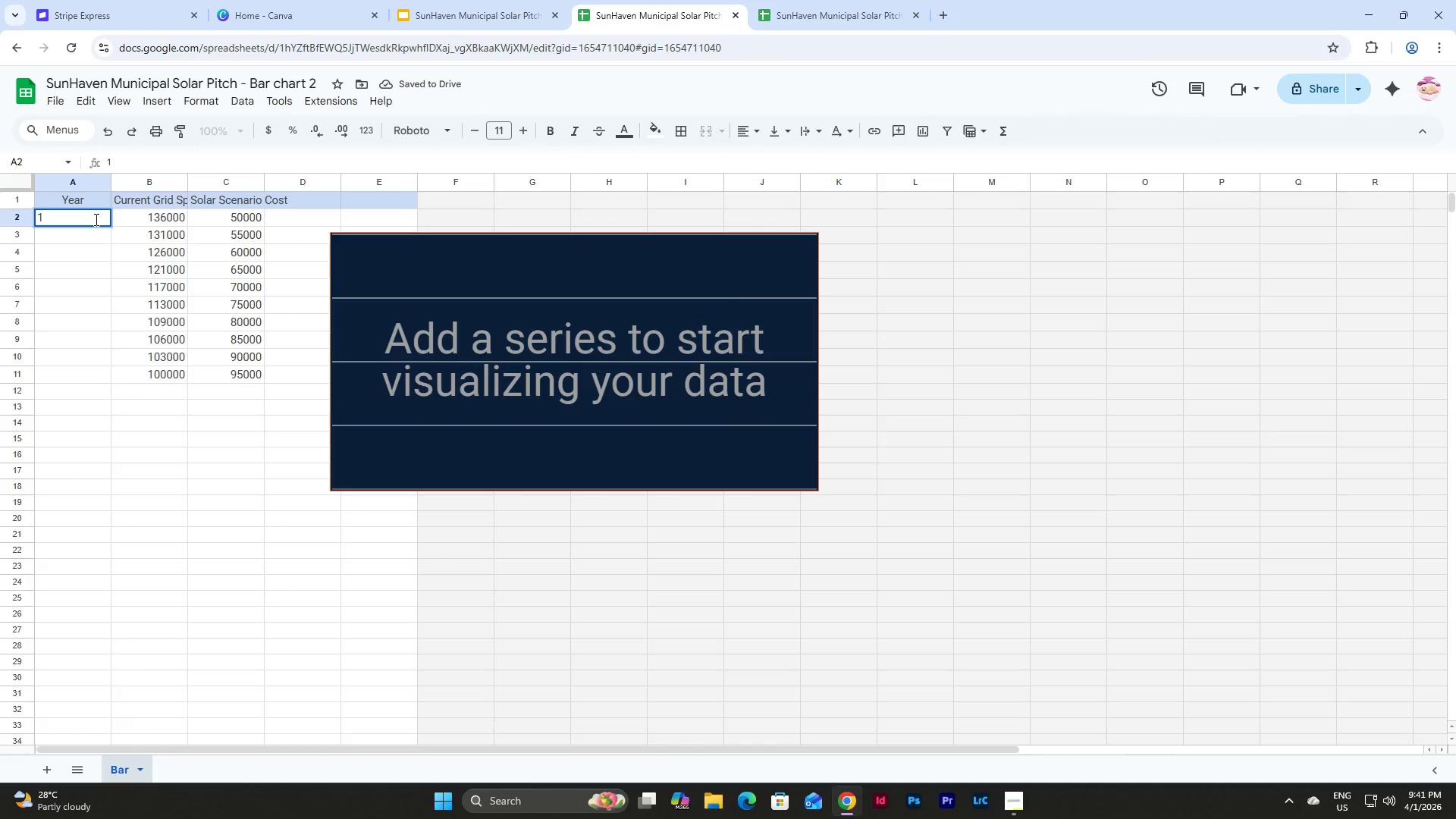 
key(NumpadEnter)
 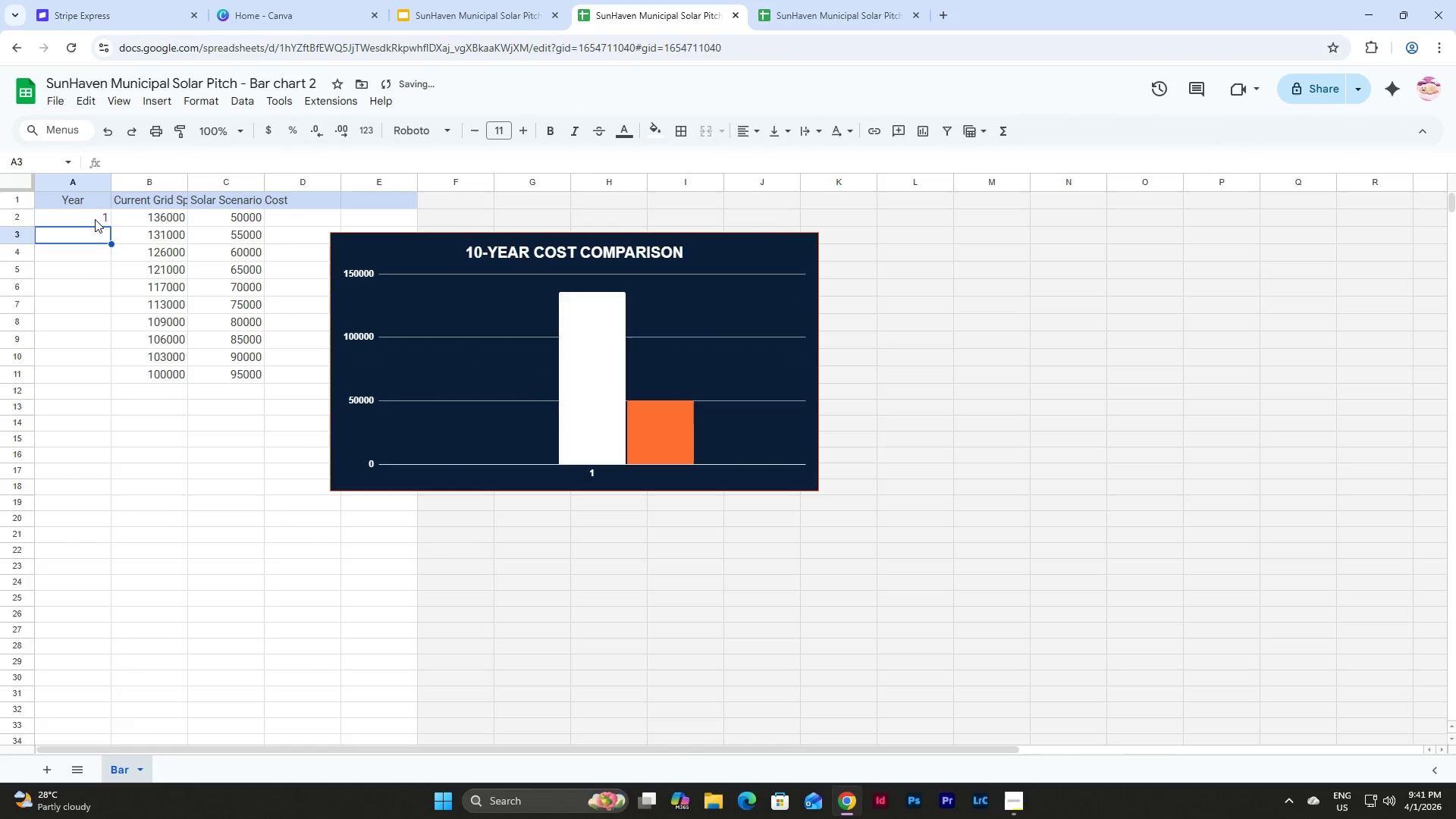 
key(Numpad2)
 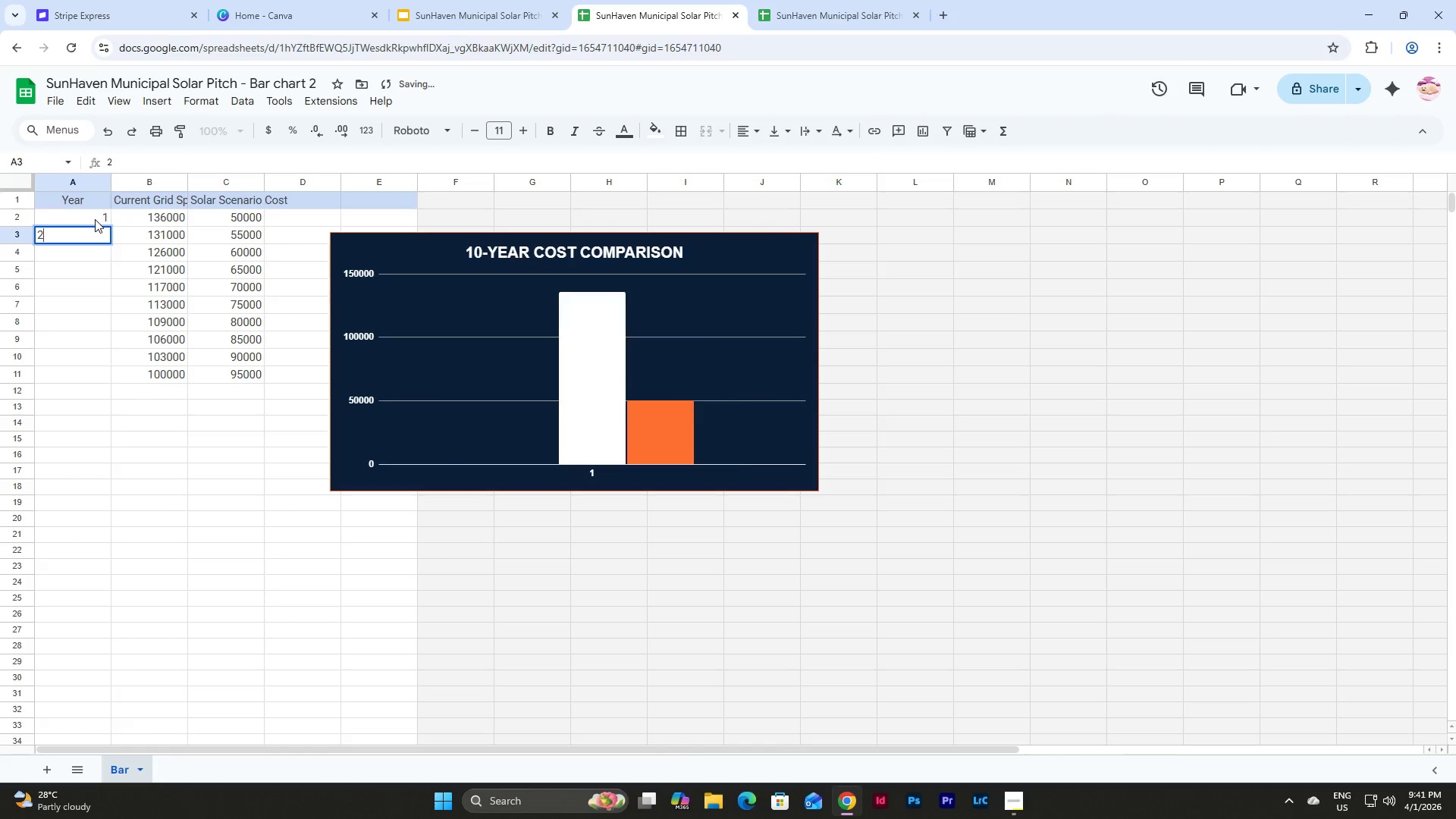 
key(NumpadEnter)
 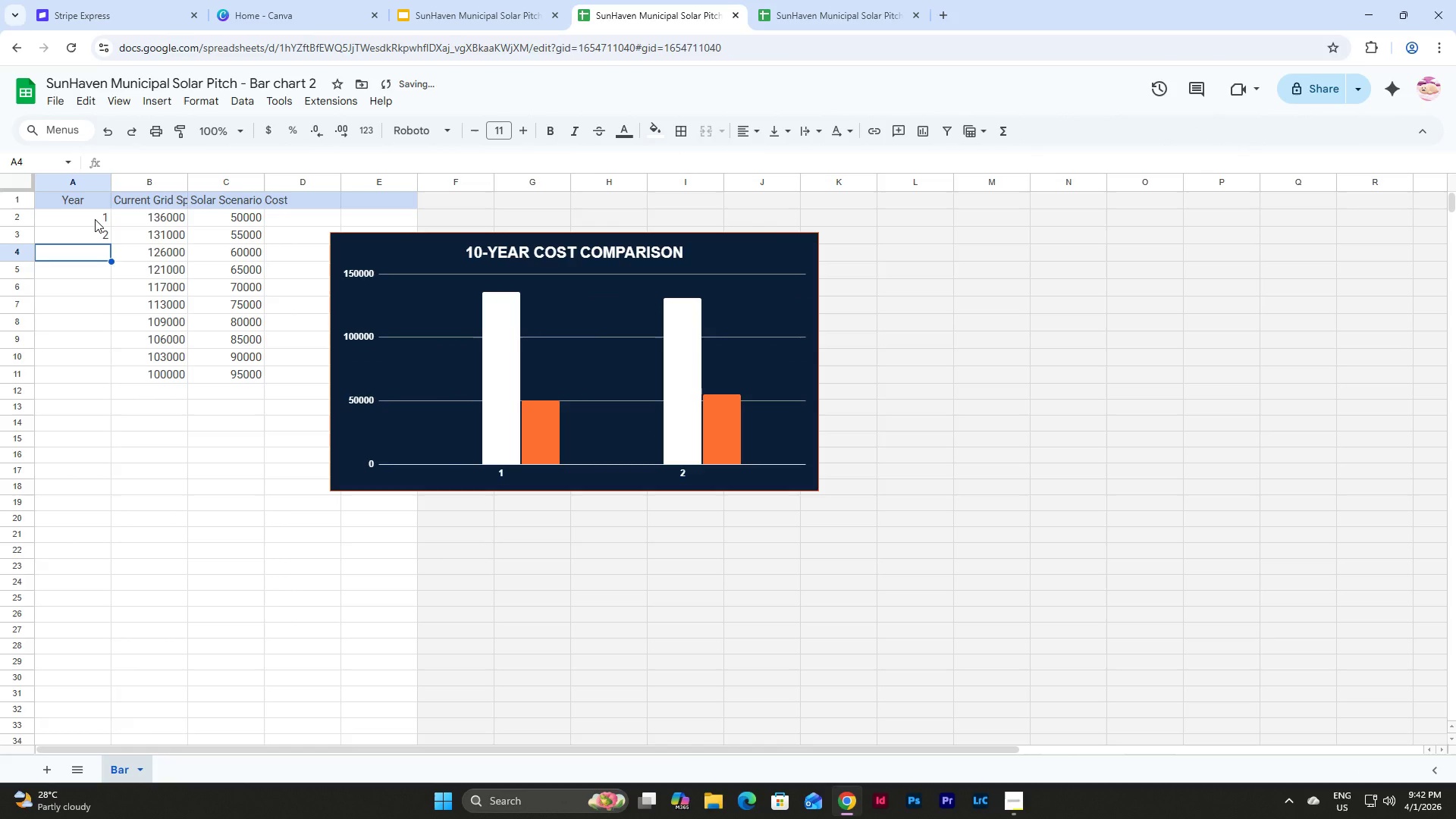 
key(Numpad3)
 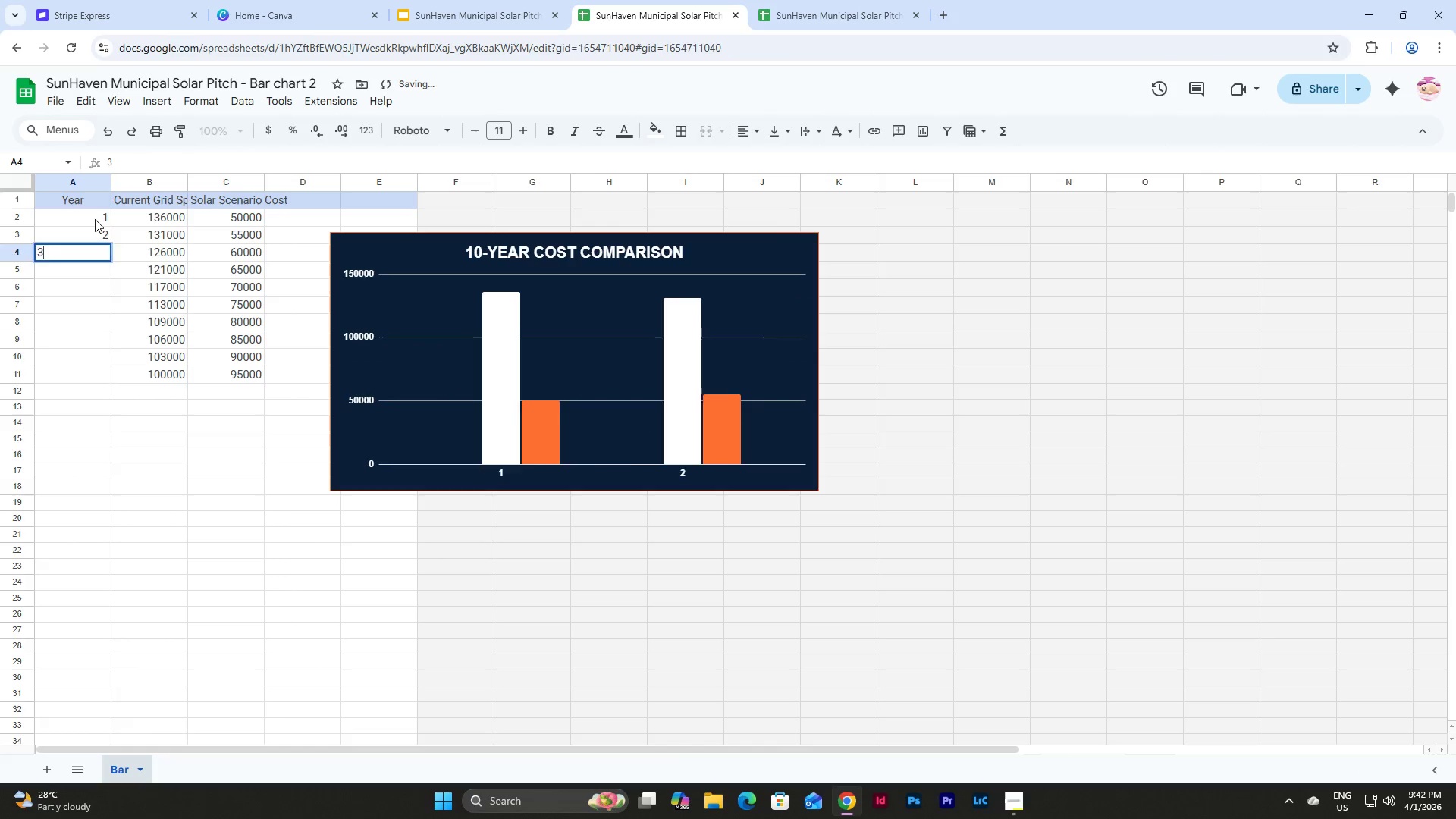 
key(NumpadEnter)
 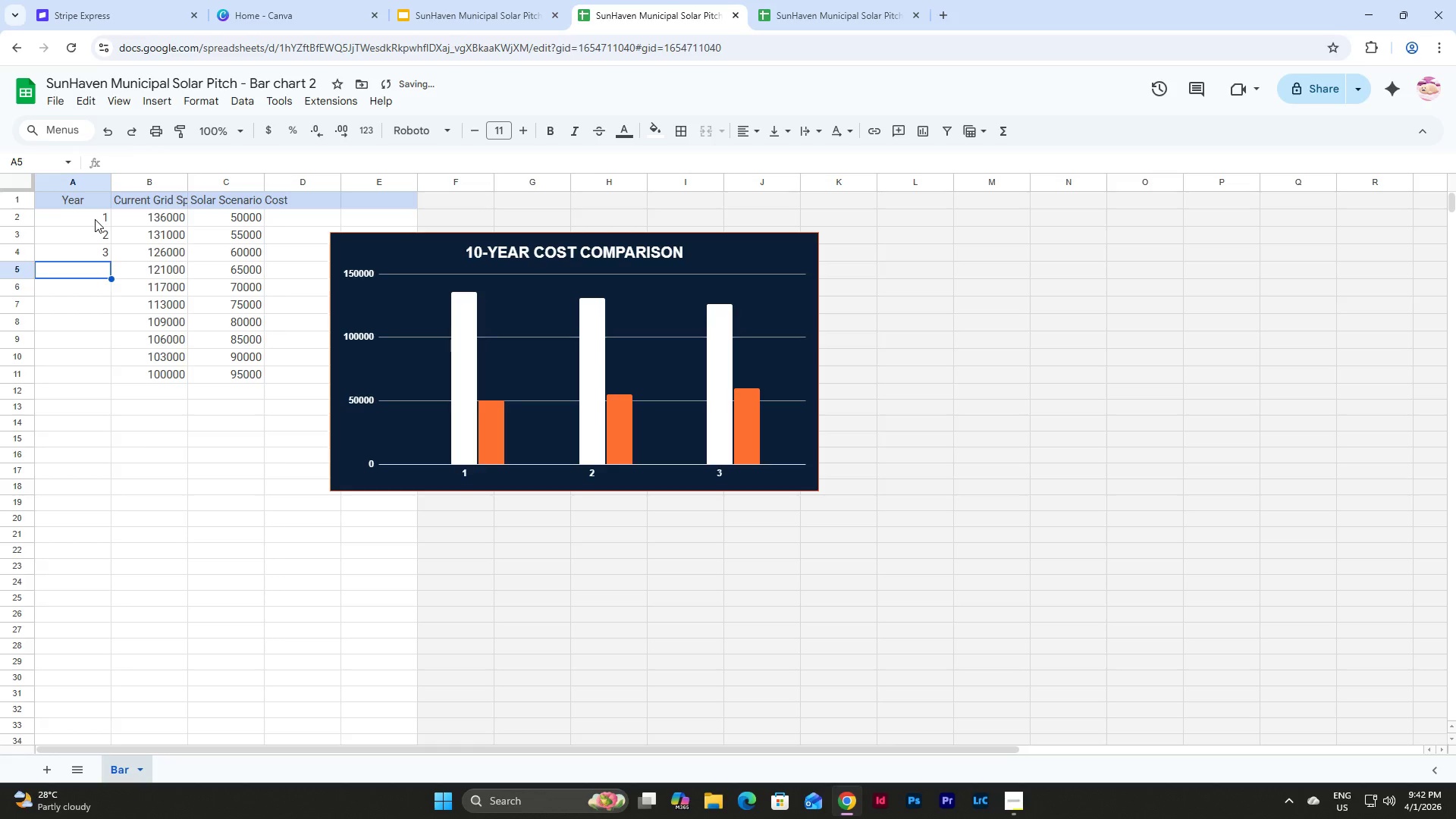 
key(Numpad4)
 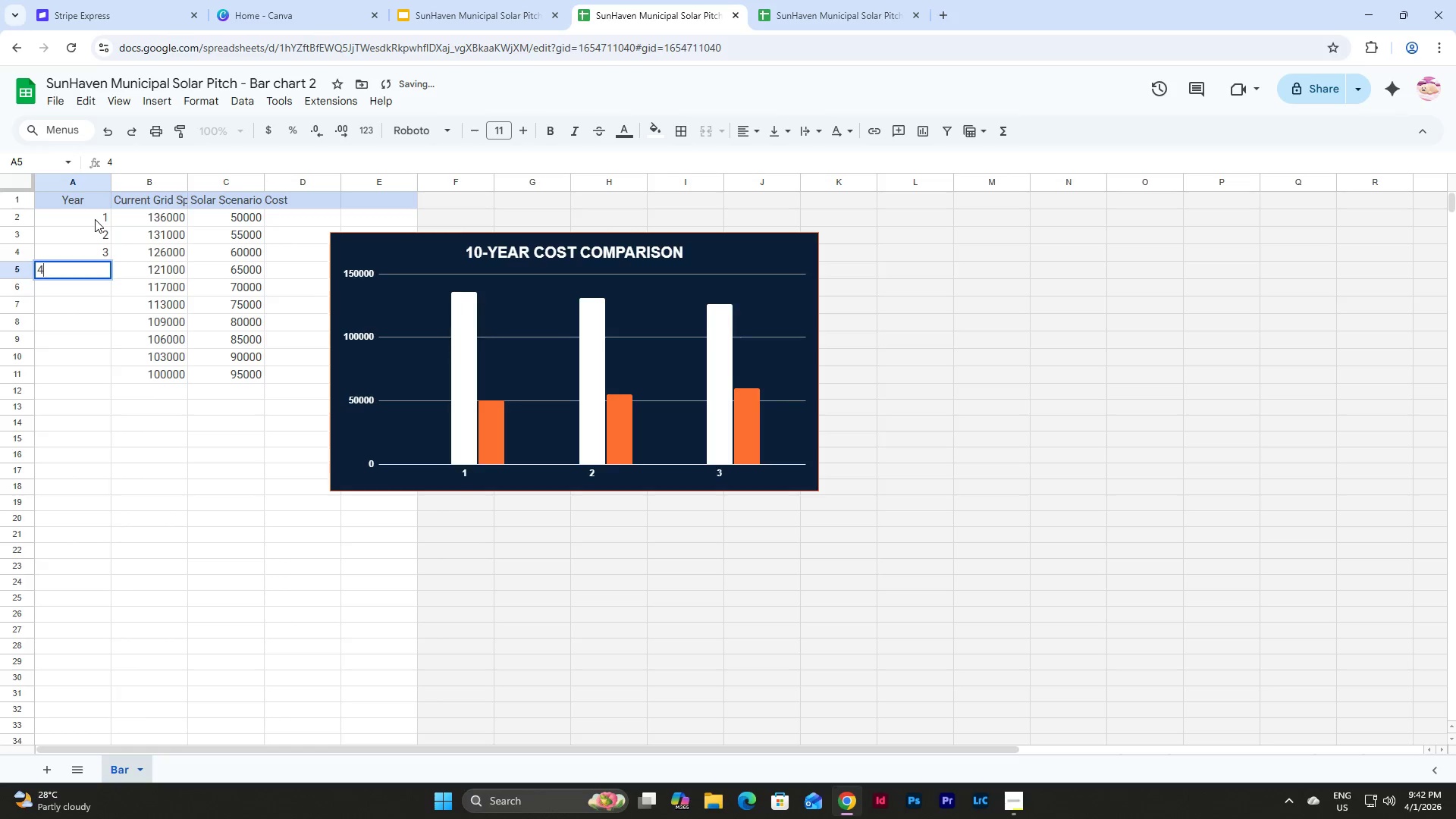 
key(NumpadEnter)
 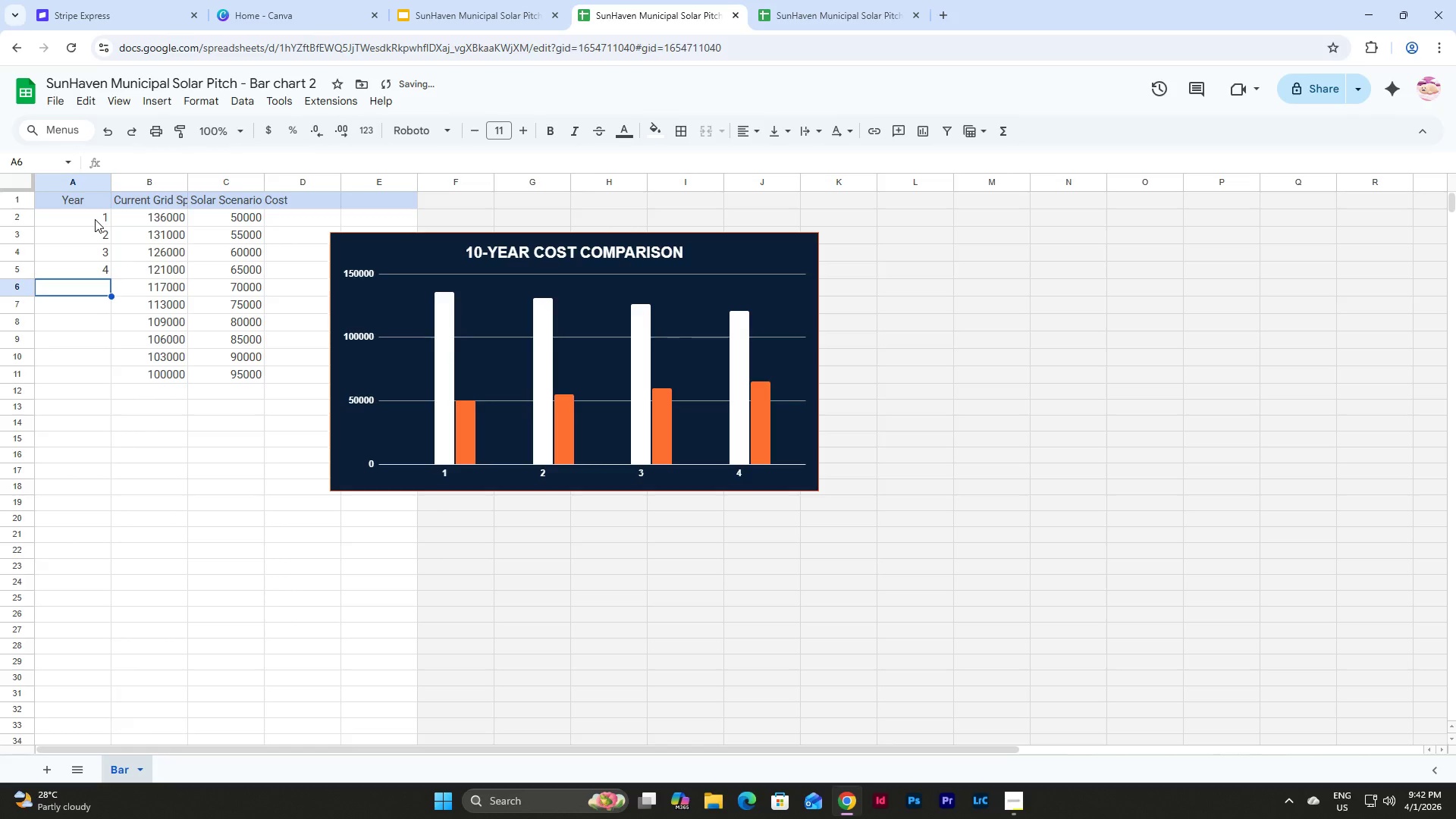 
key(Numpad5)
 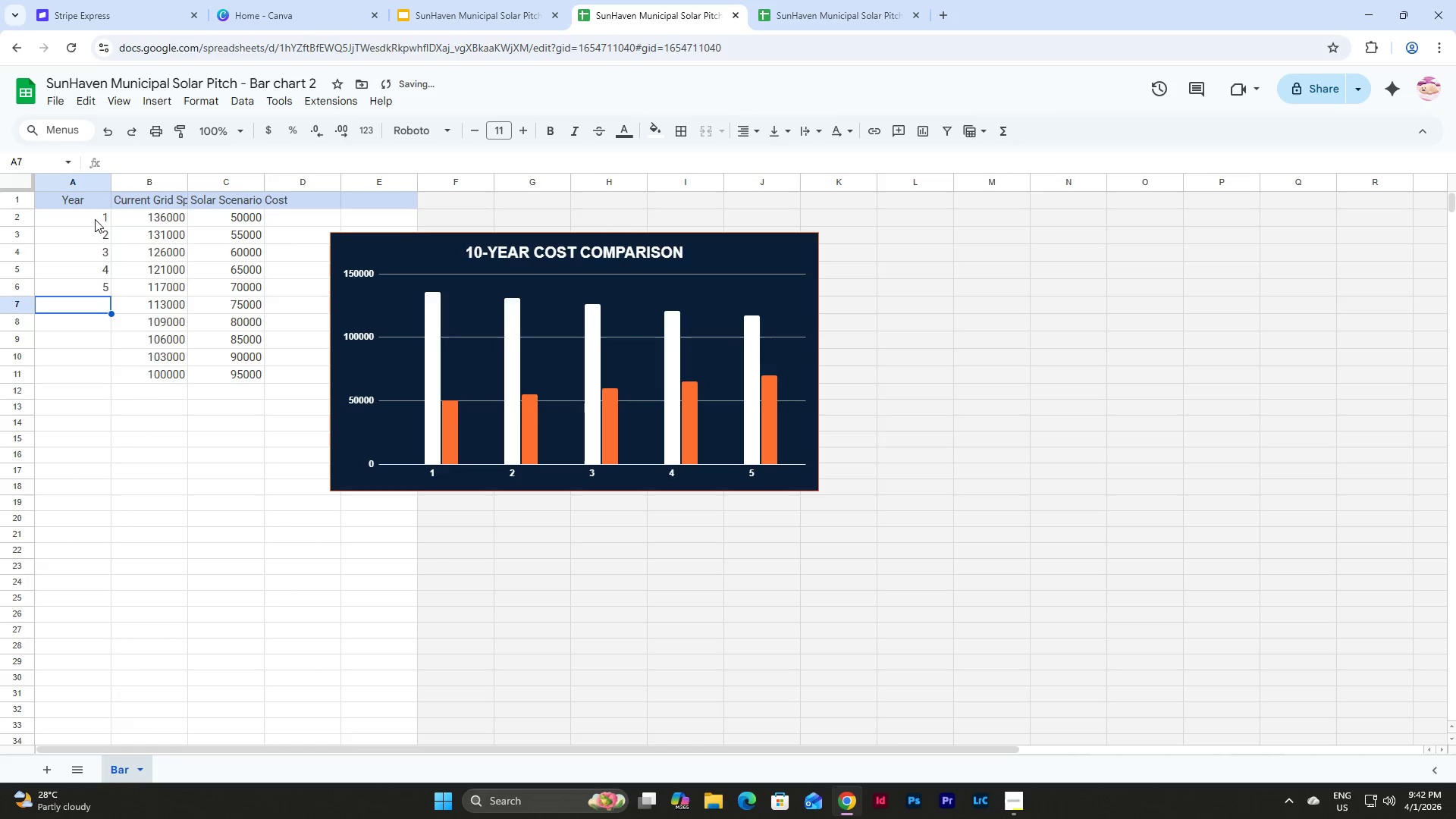 
key(NumpadEnter)
 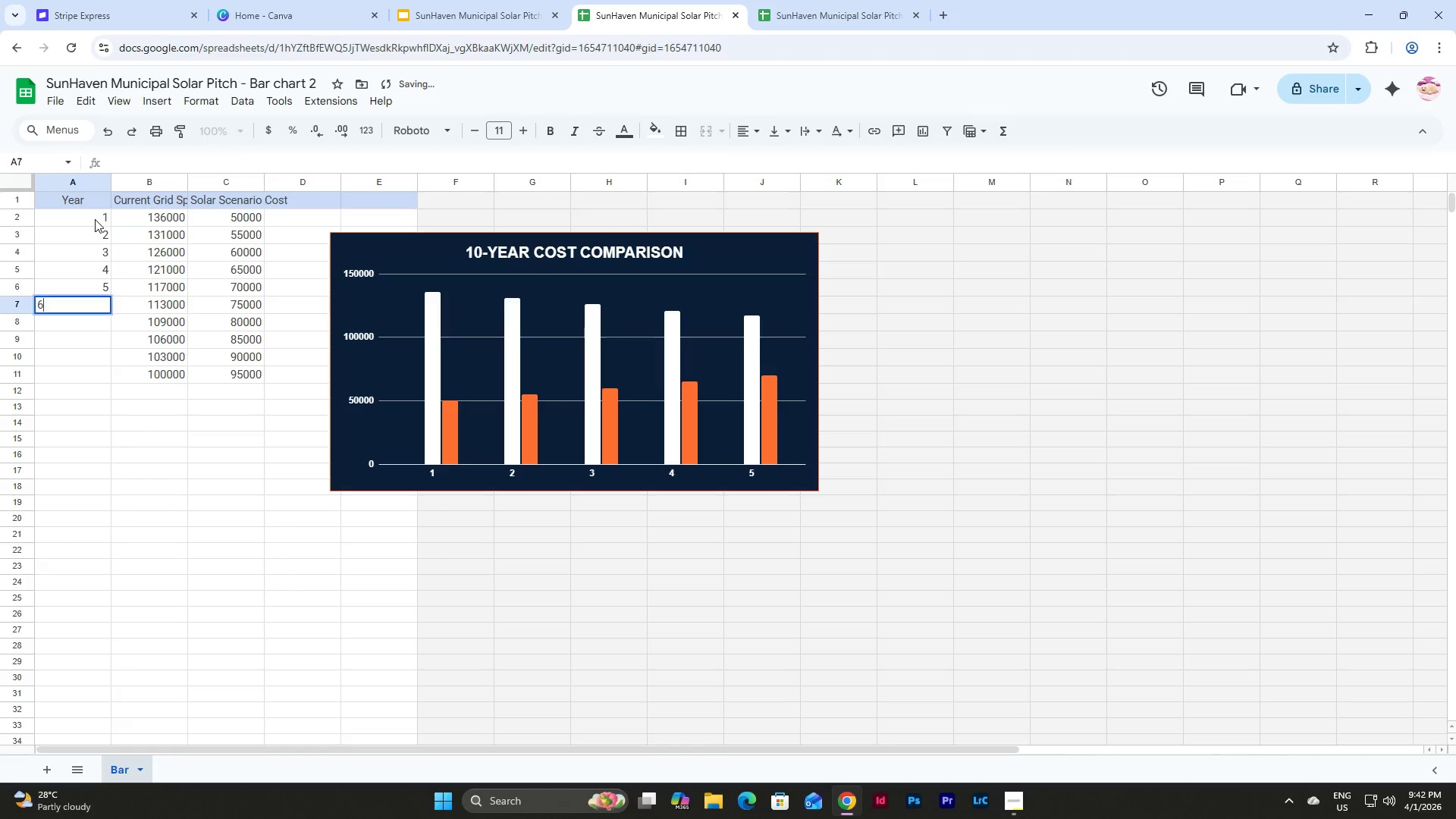 
key(Numpad6)
 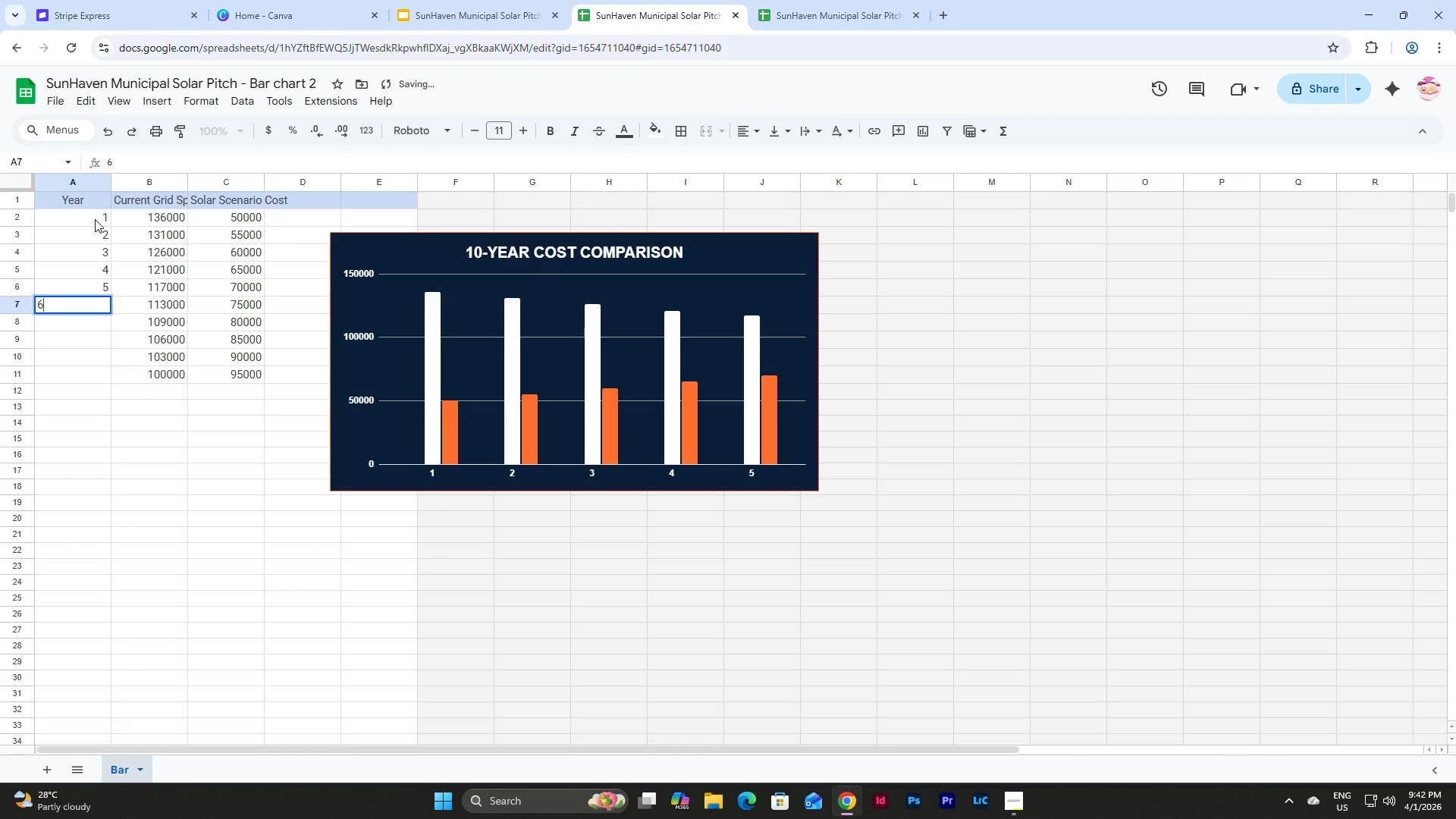 
key(NumpadEnter)
 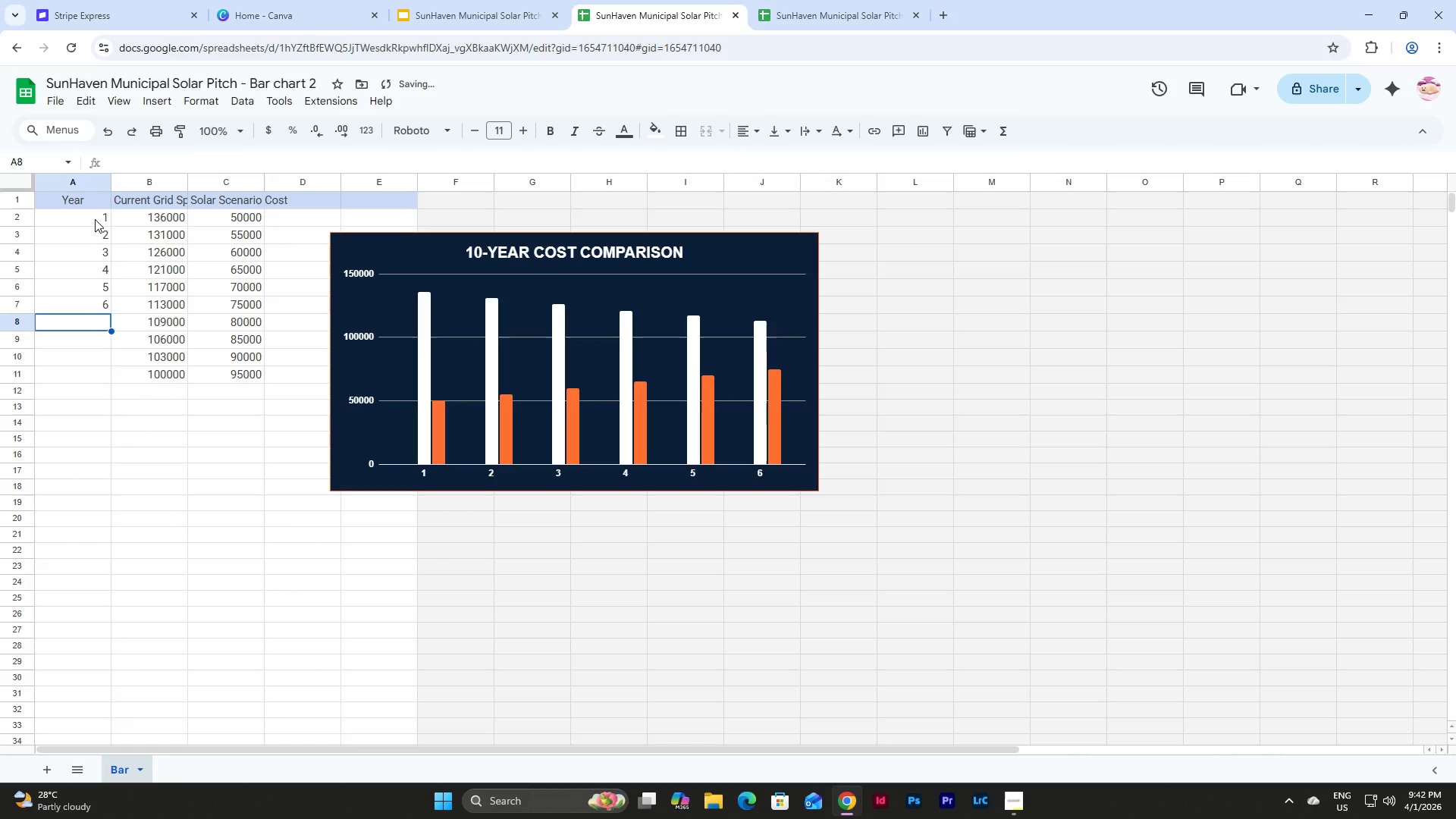 
key(Numpad7)
 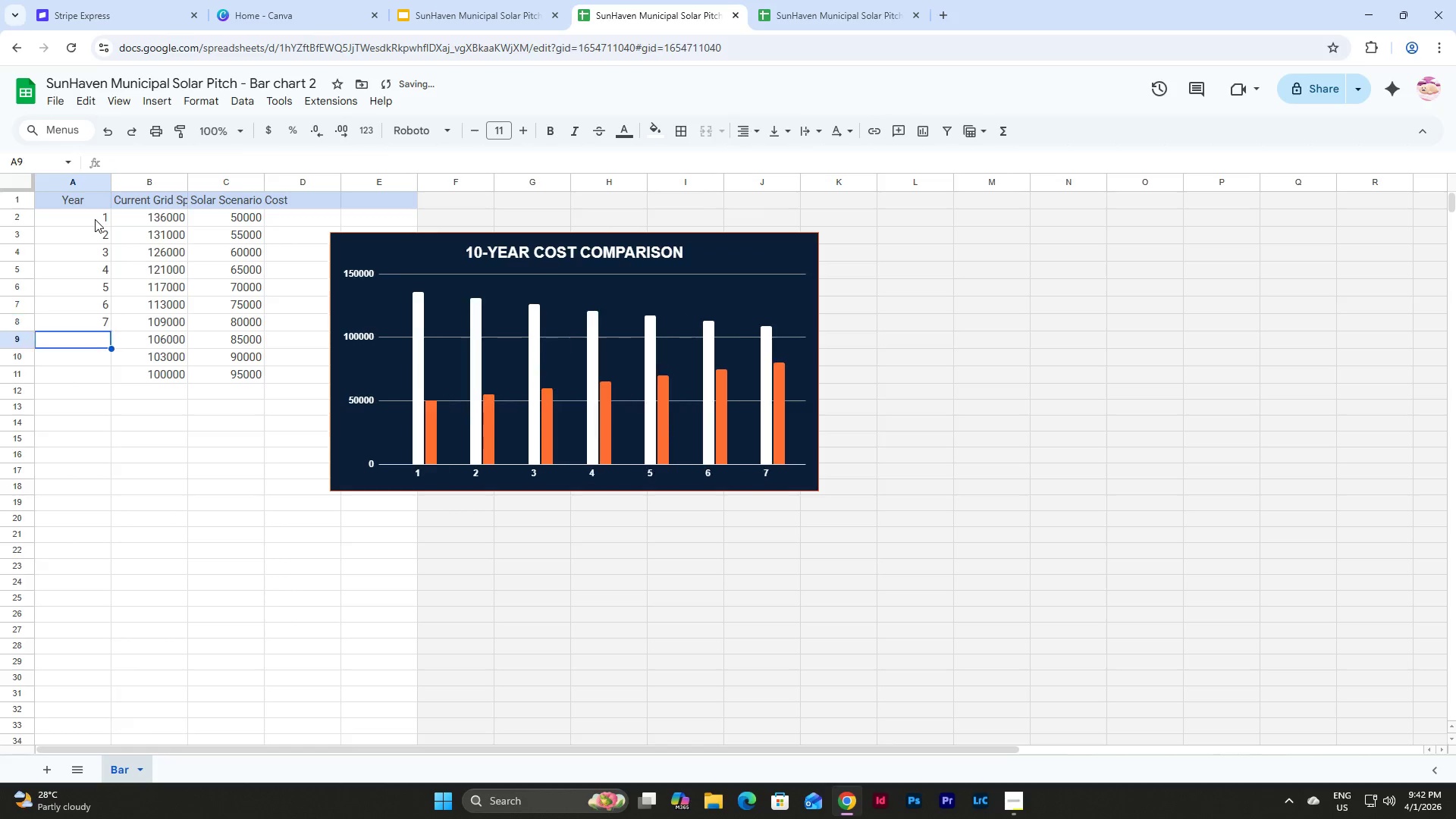 
key(NumpadEnter)
 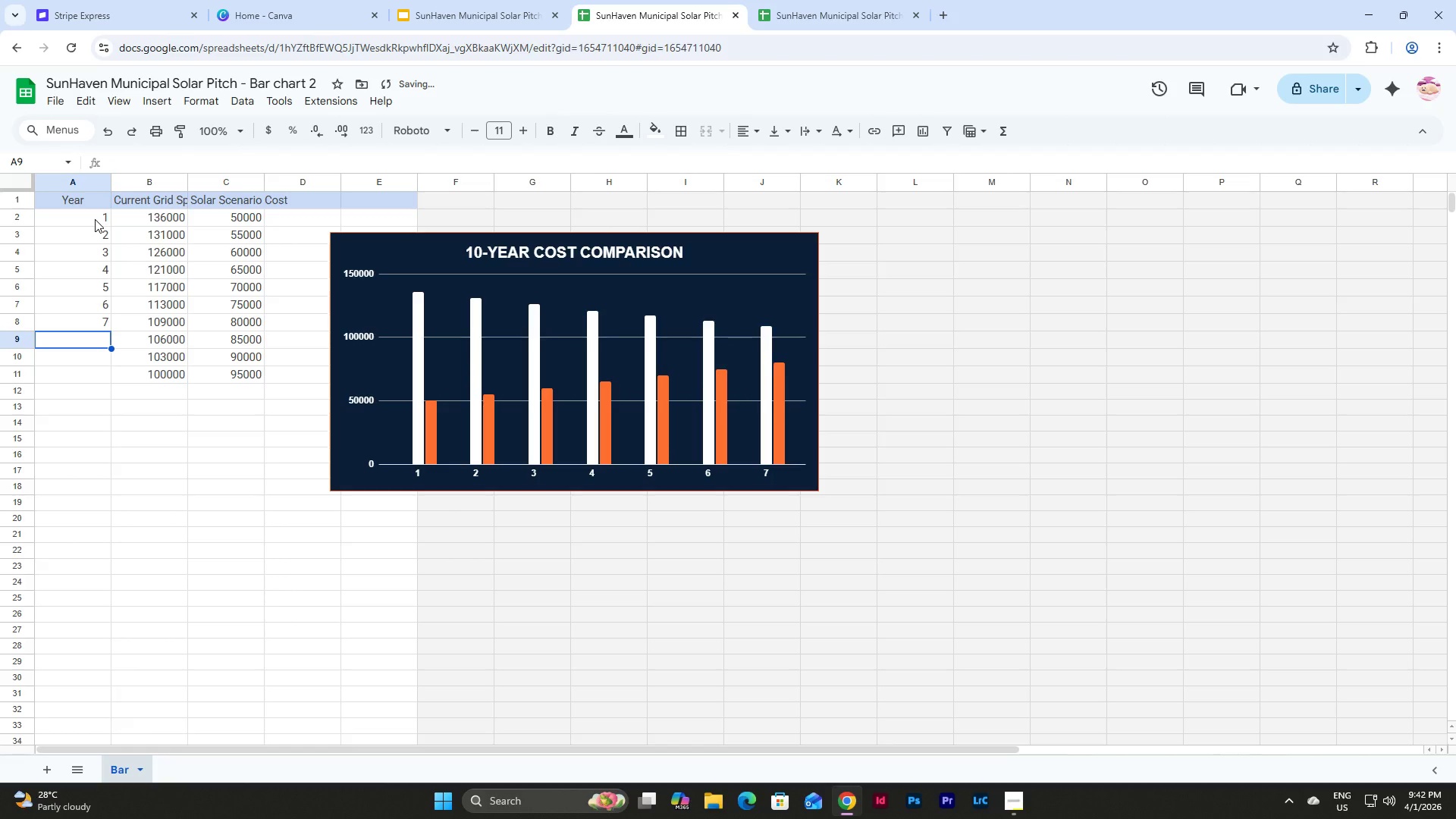 
key(Numpad8)
 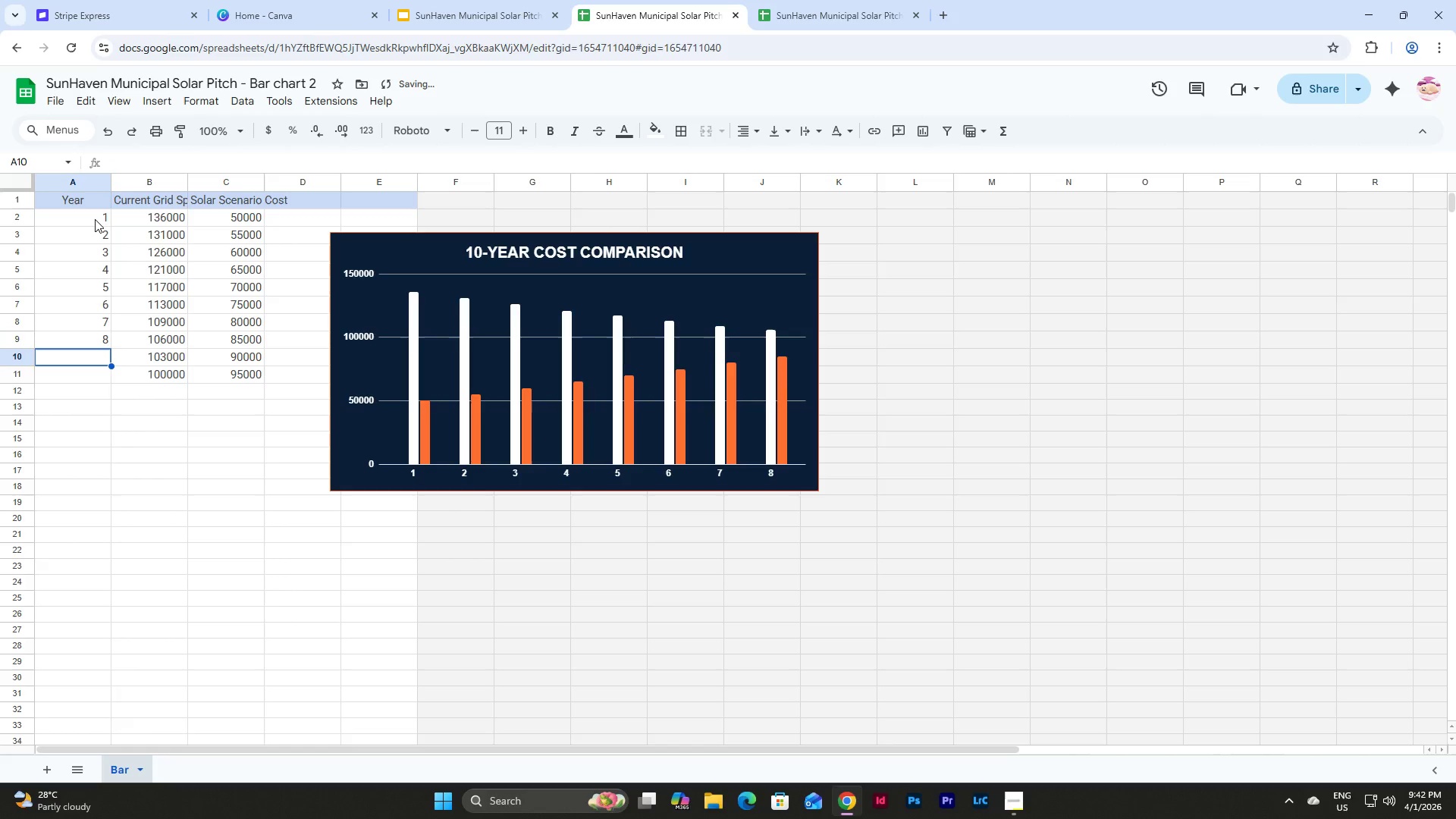 
key(NumpadEnter)
 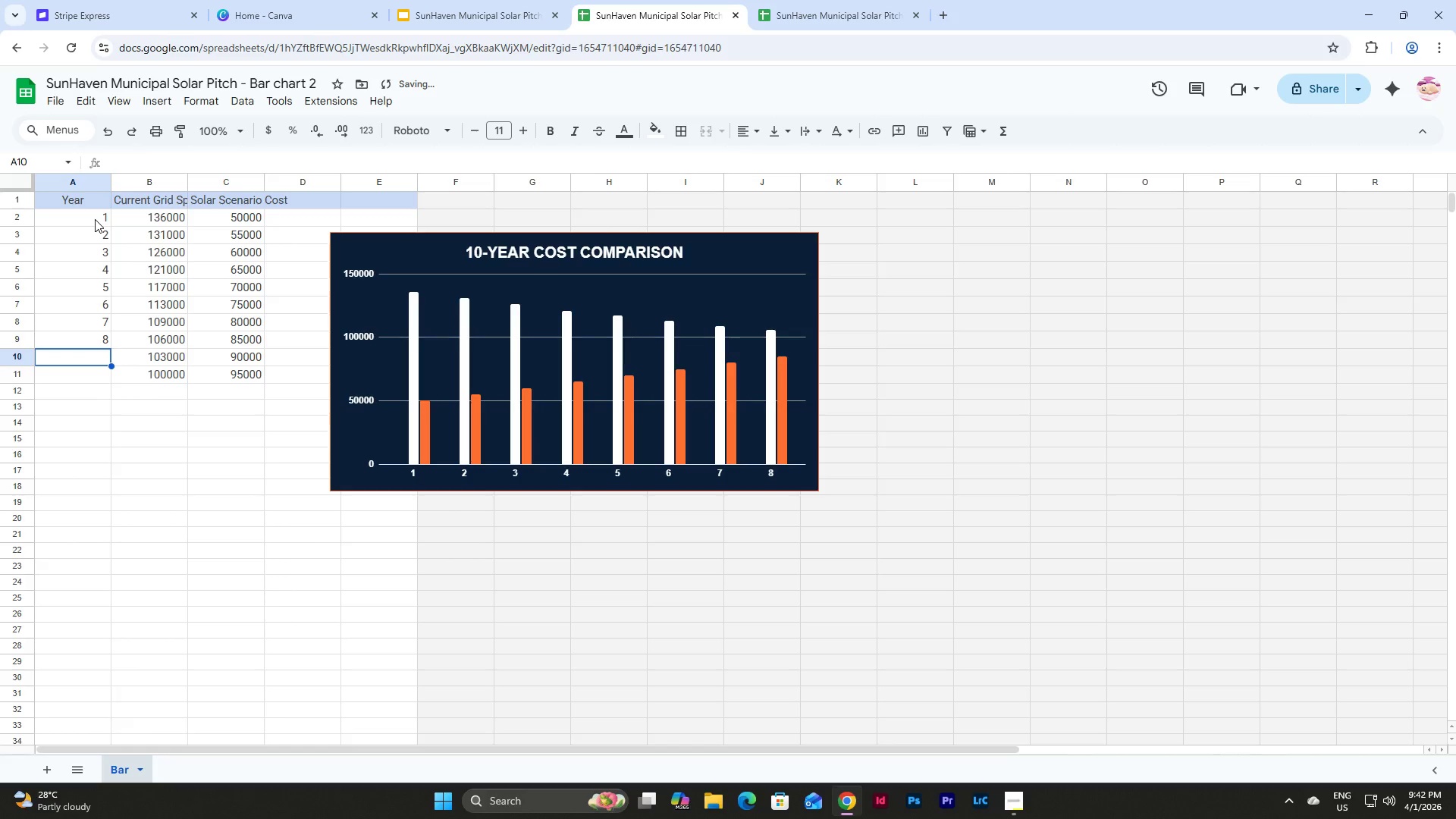 
key(Numpad9)
 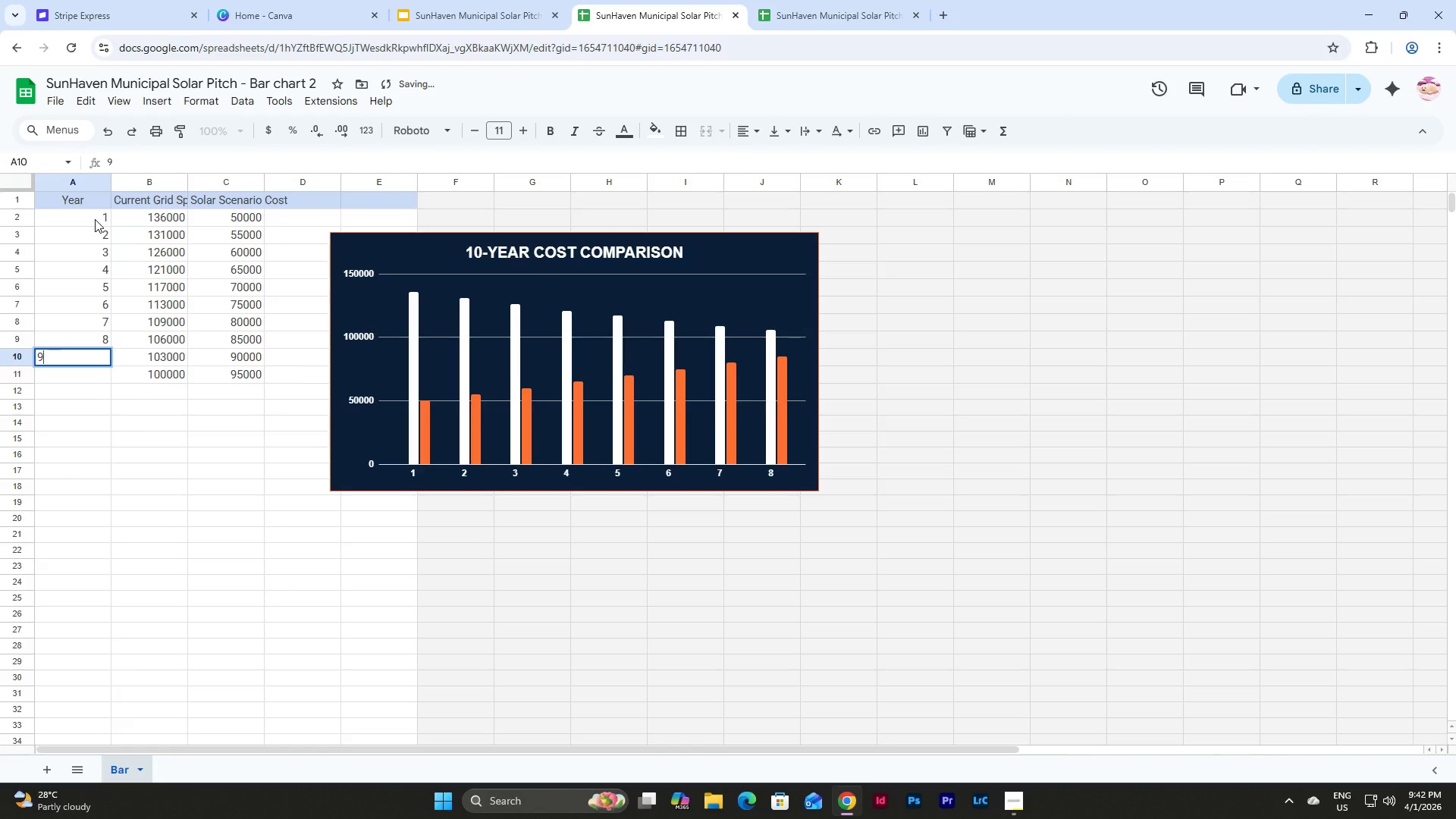 
key(NumpadEnter)
 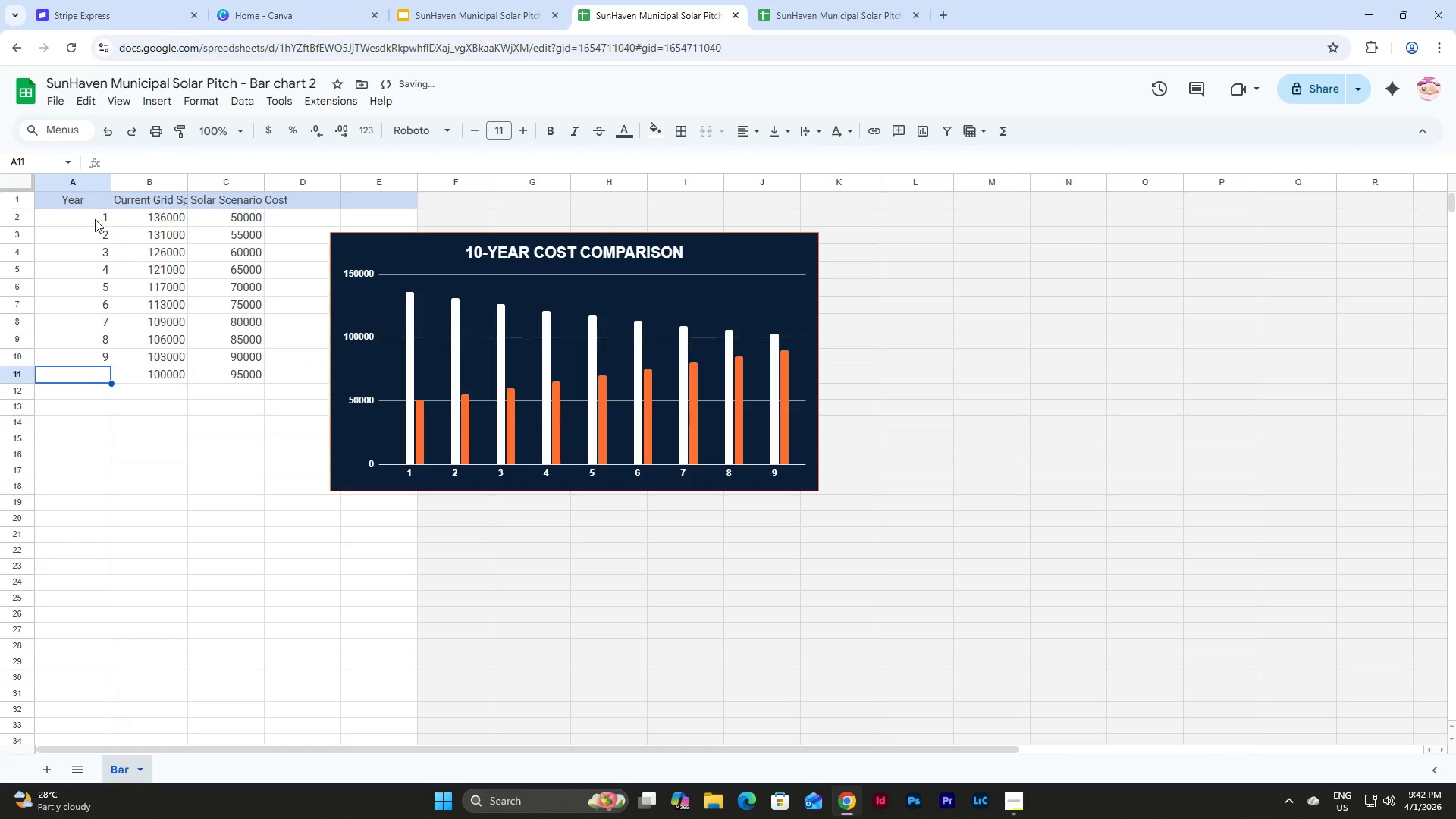 
key(Numpad1)
 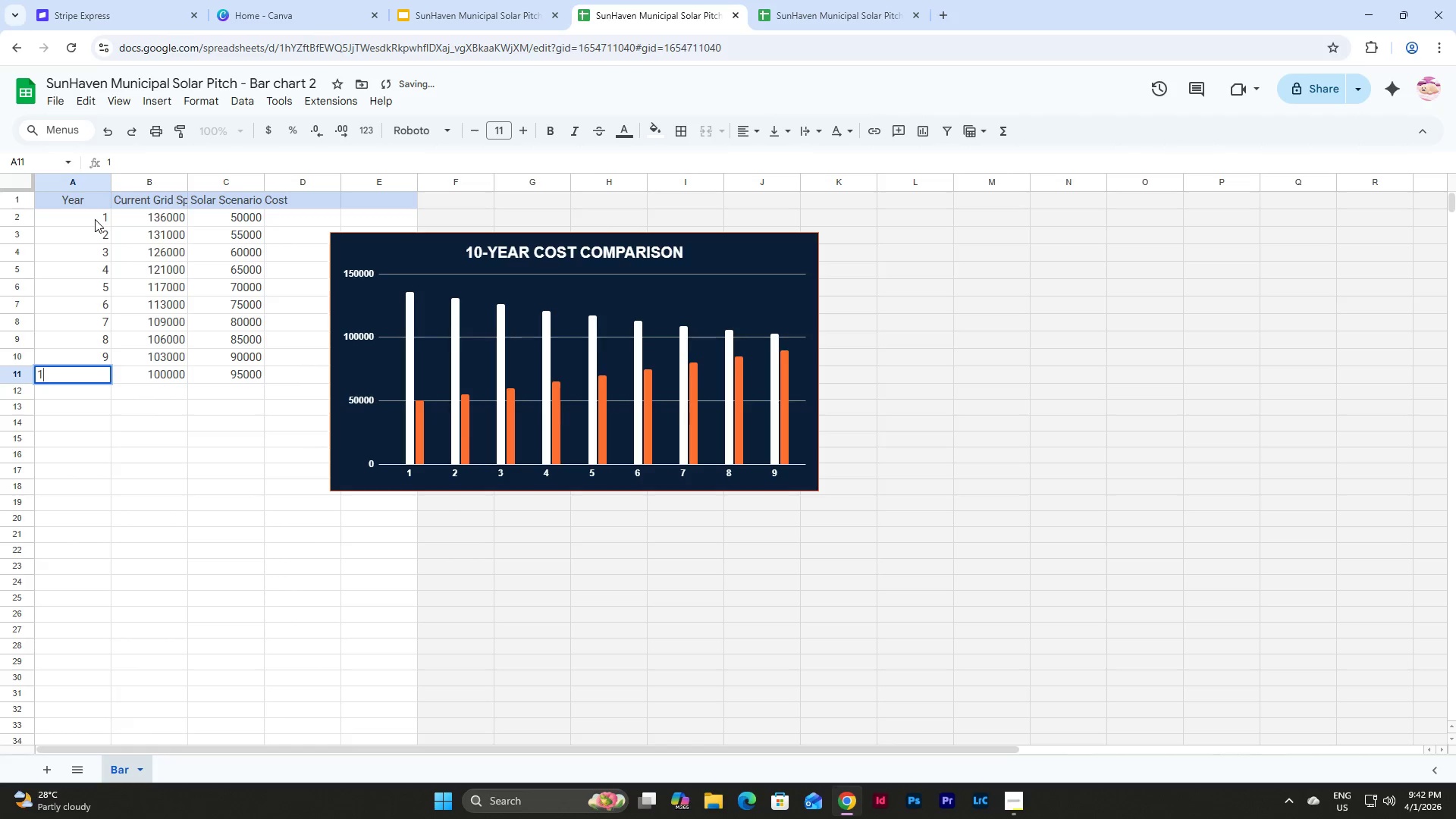 
key(Numpad0)
 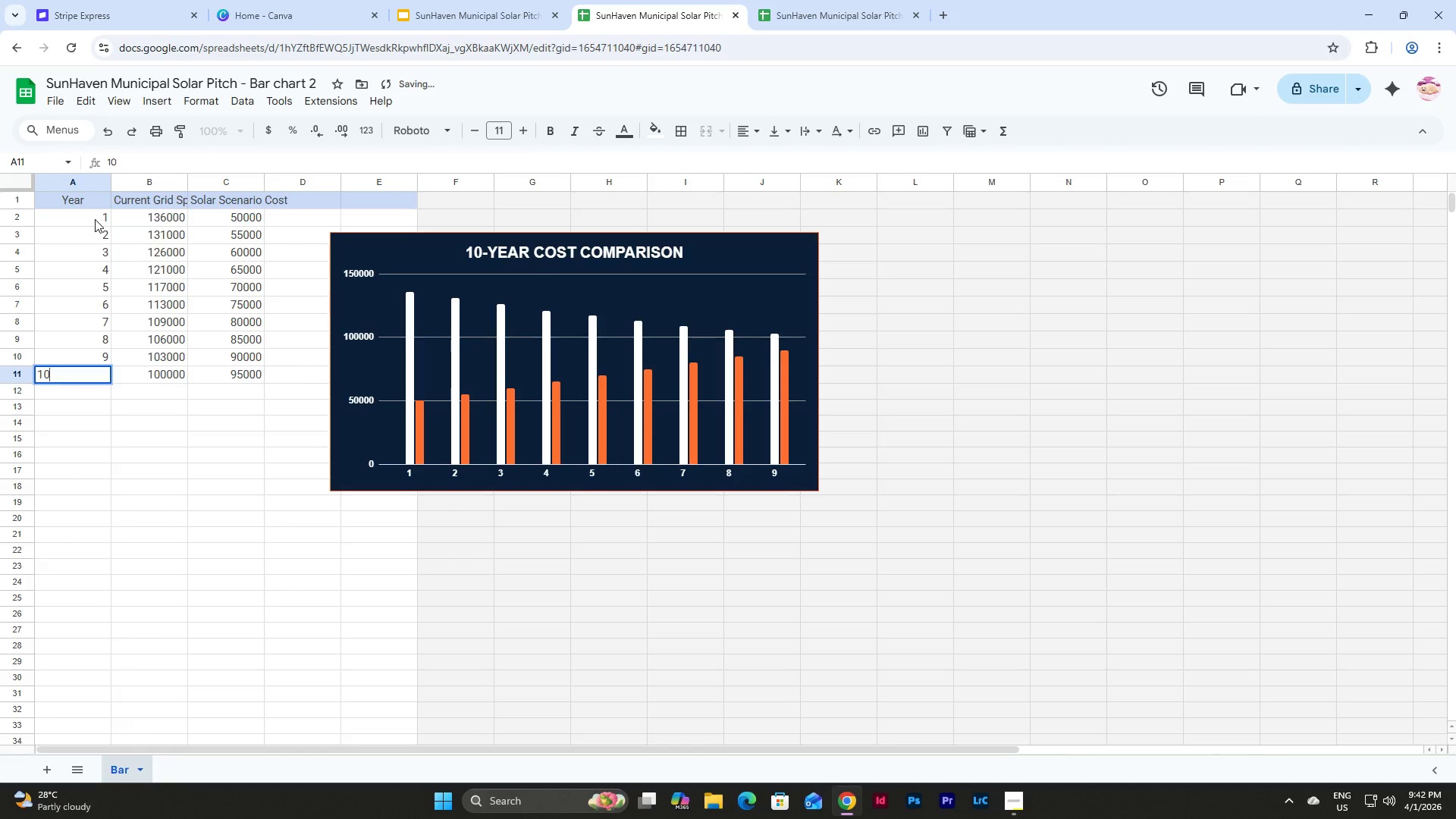 
key(NumpadEnter)
 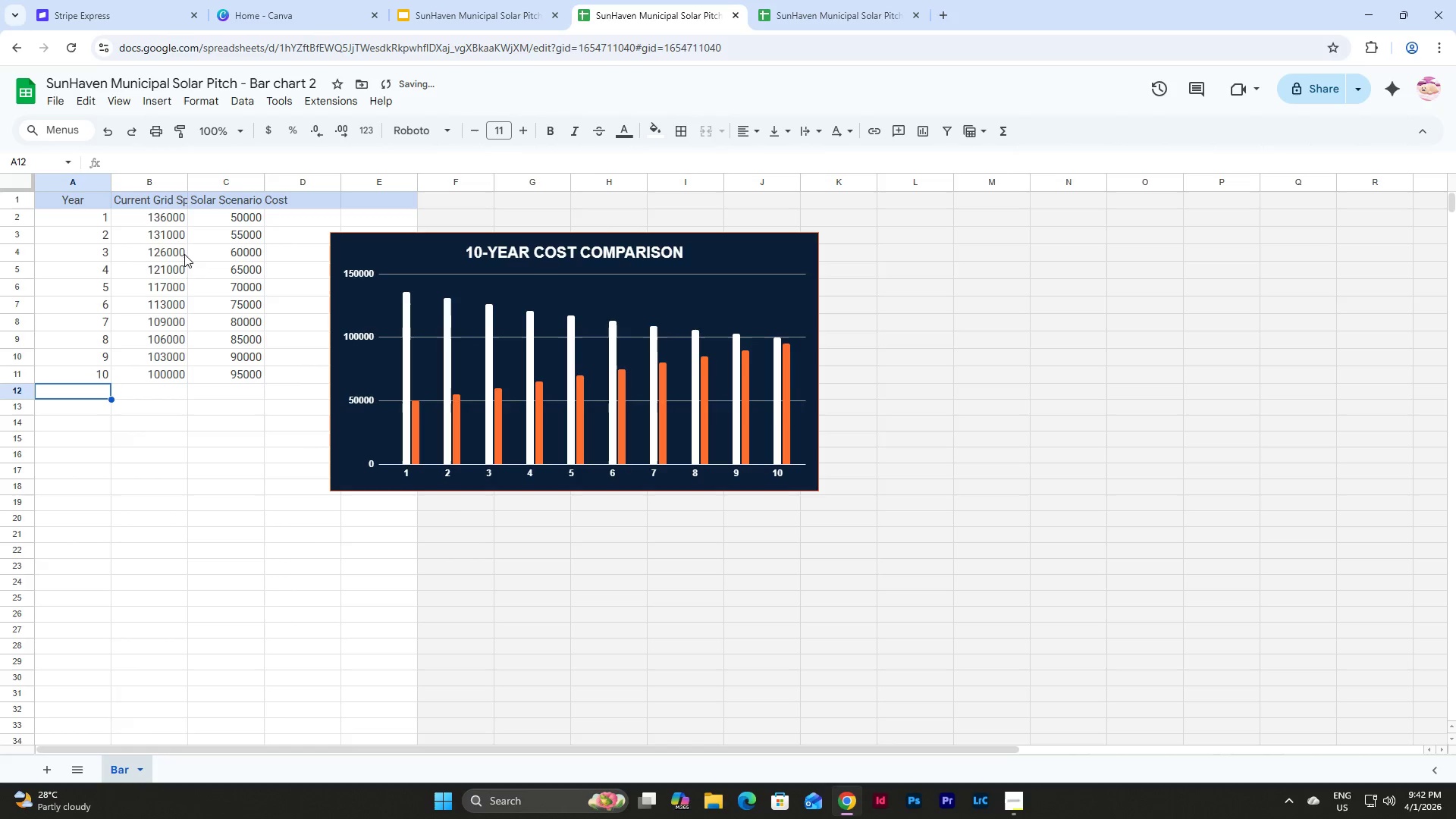 
left_click([184, 234])
 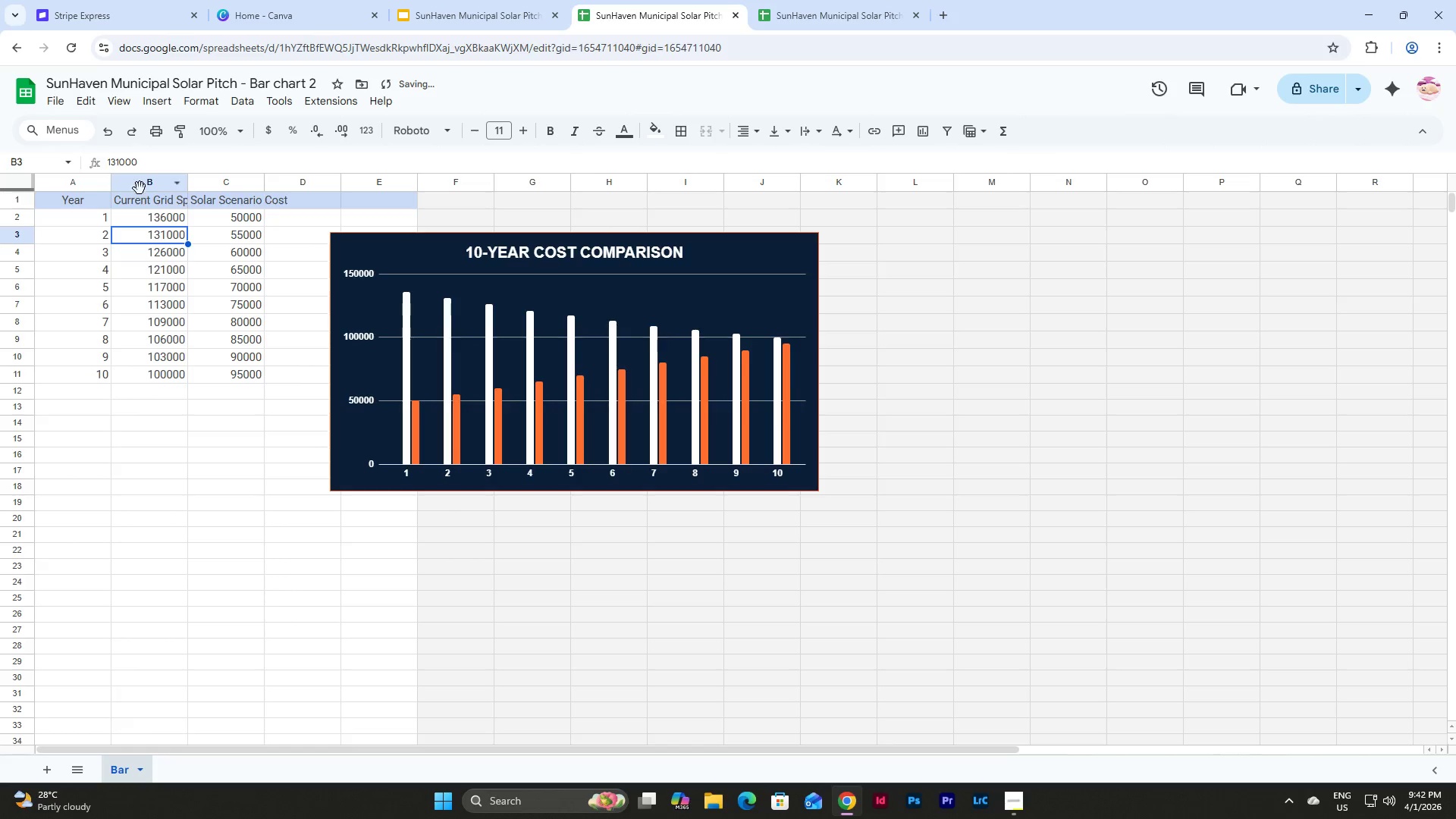 
left_click([148, 181])
 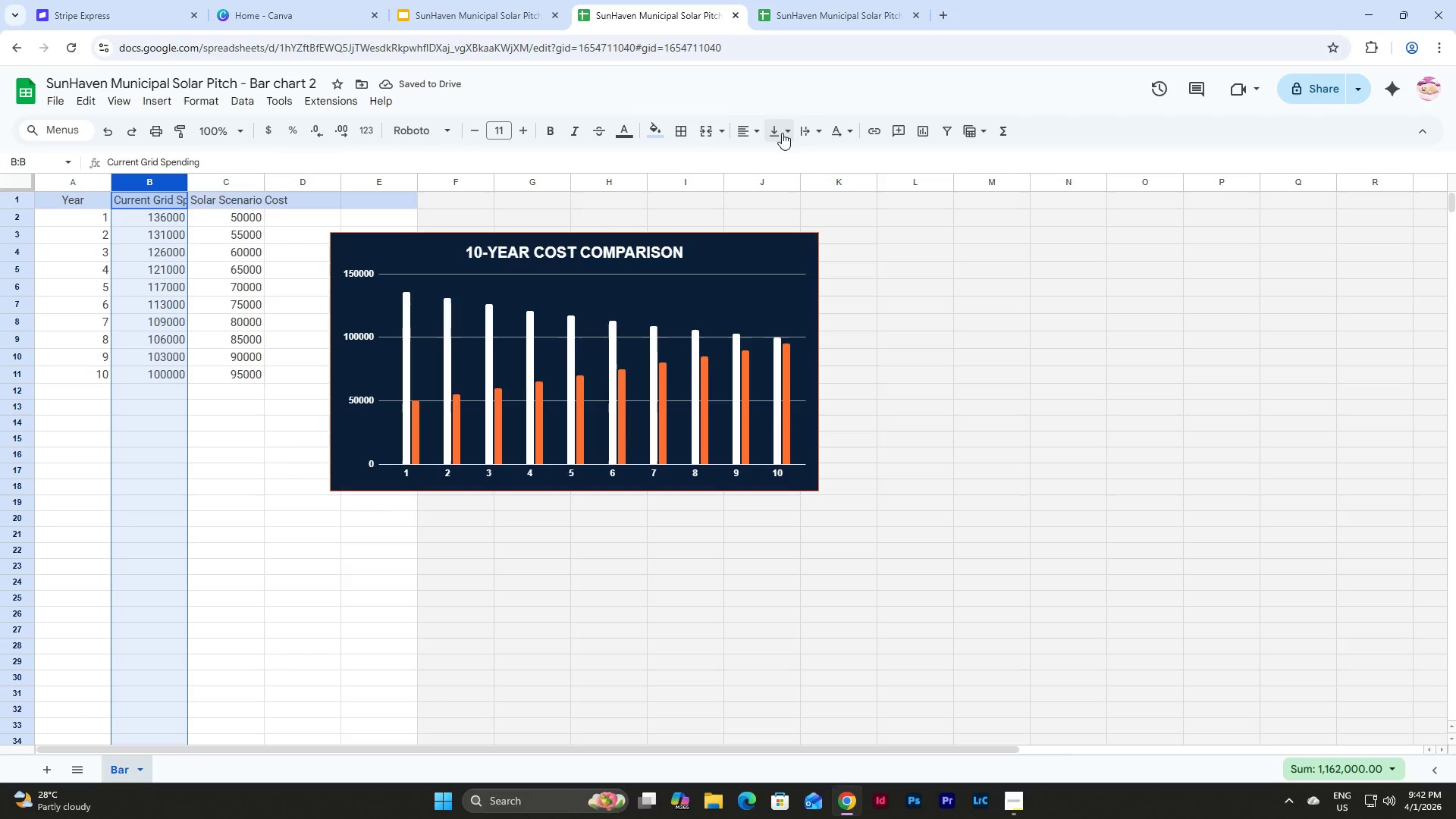 
left_click([845, 127])
 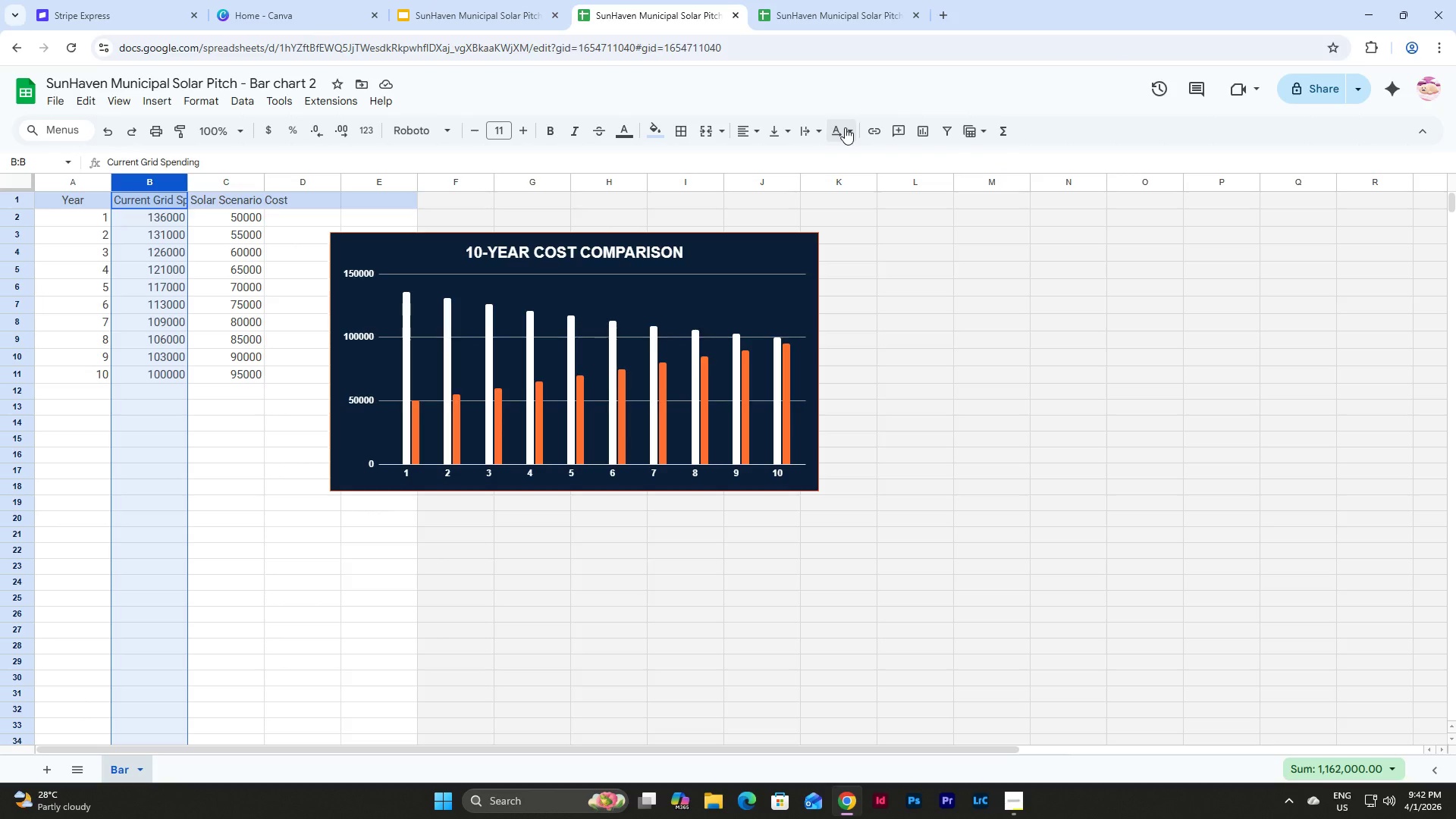 
double_click([845, 127])
 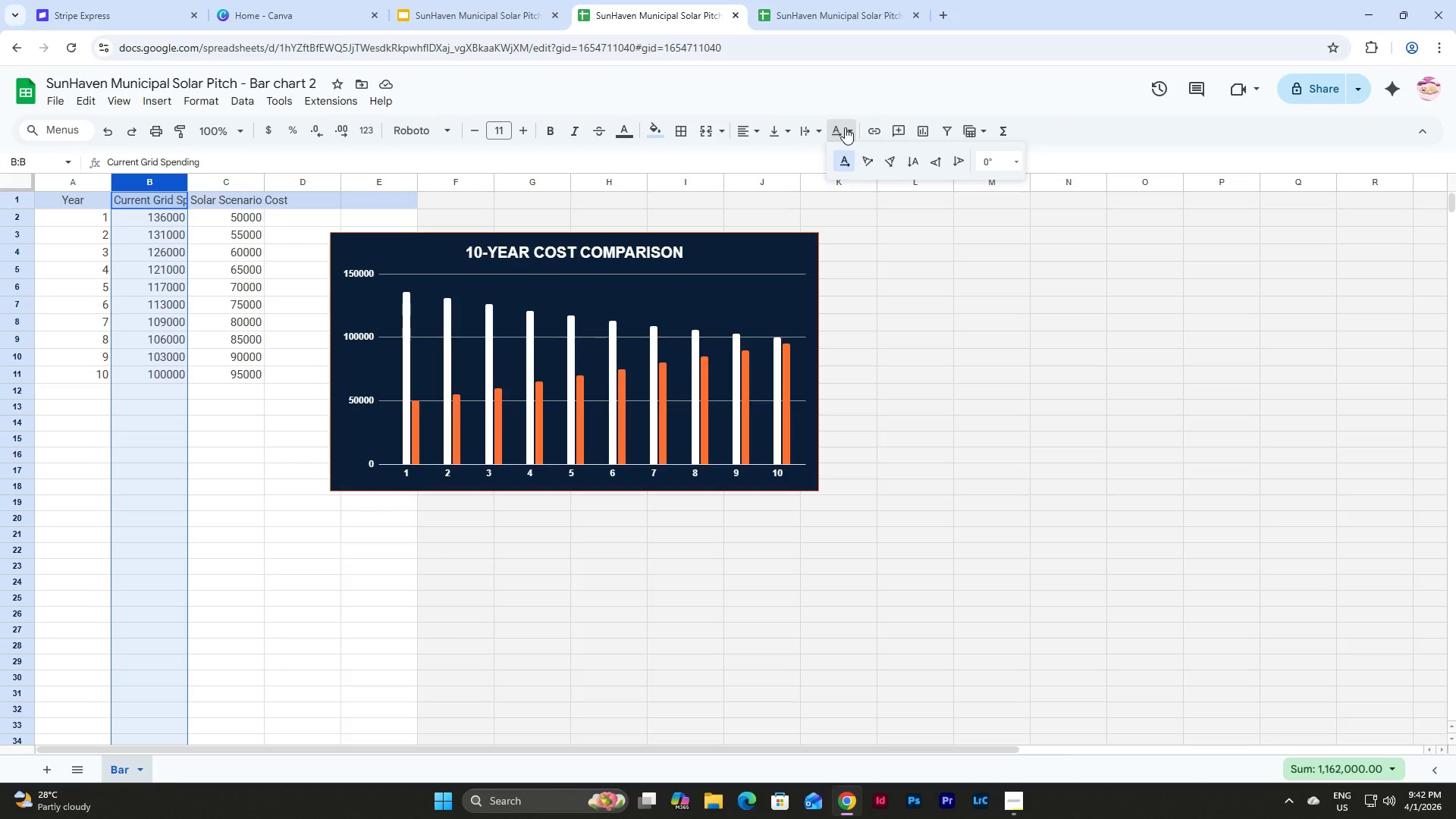 
left_click([845, 127])
 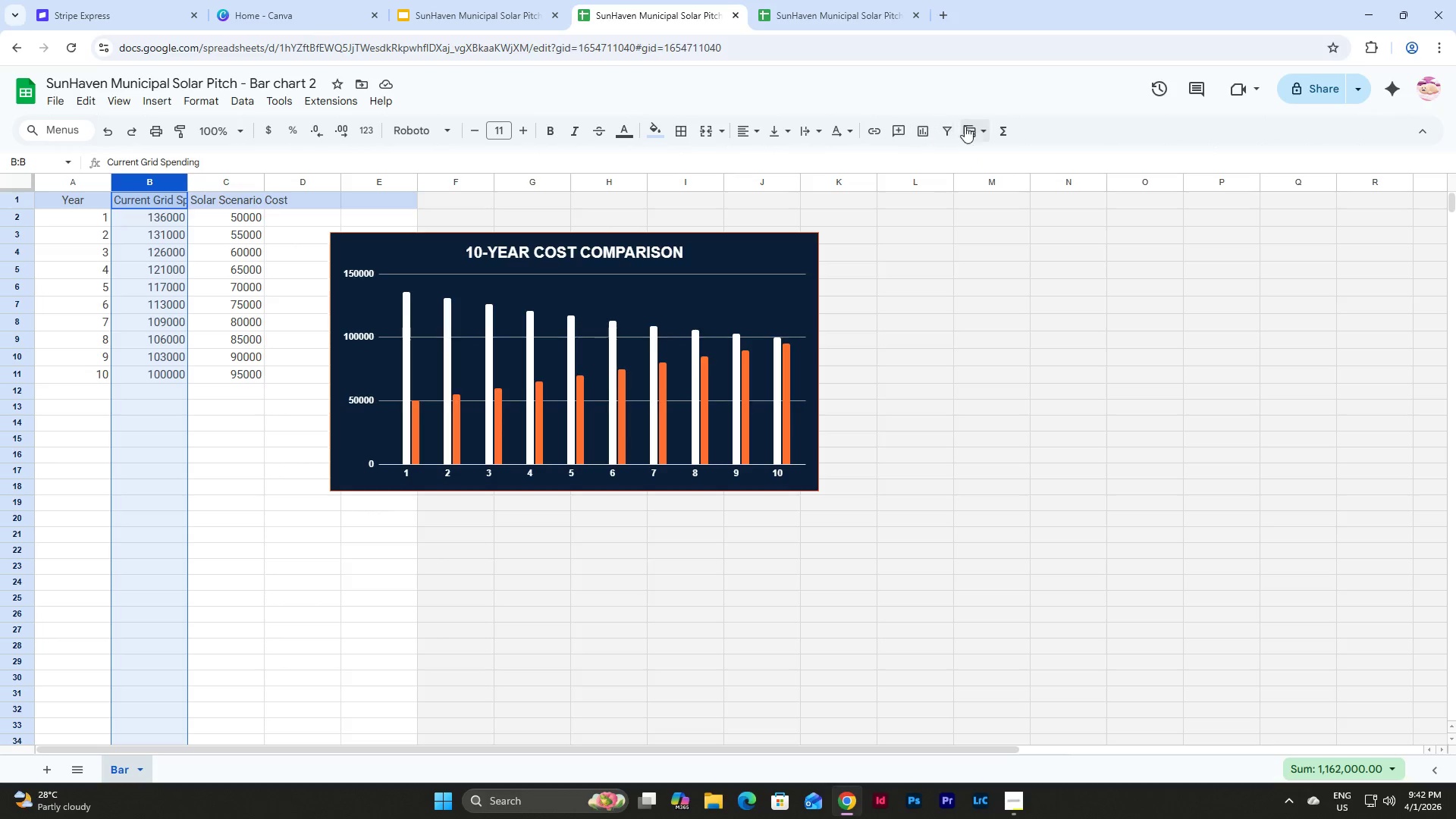 
left_click([977, 127])
 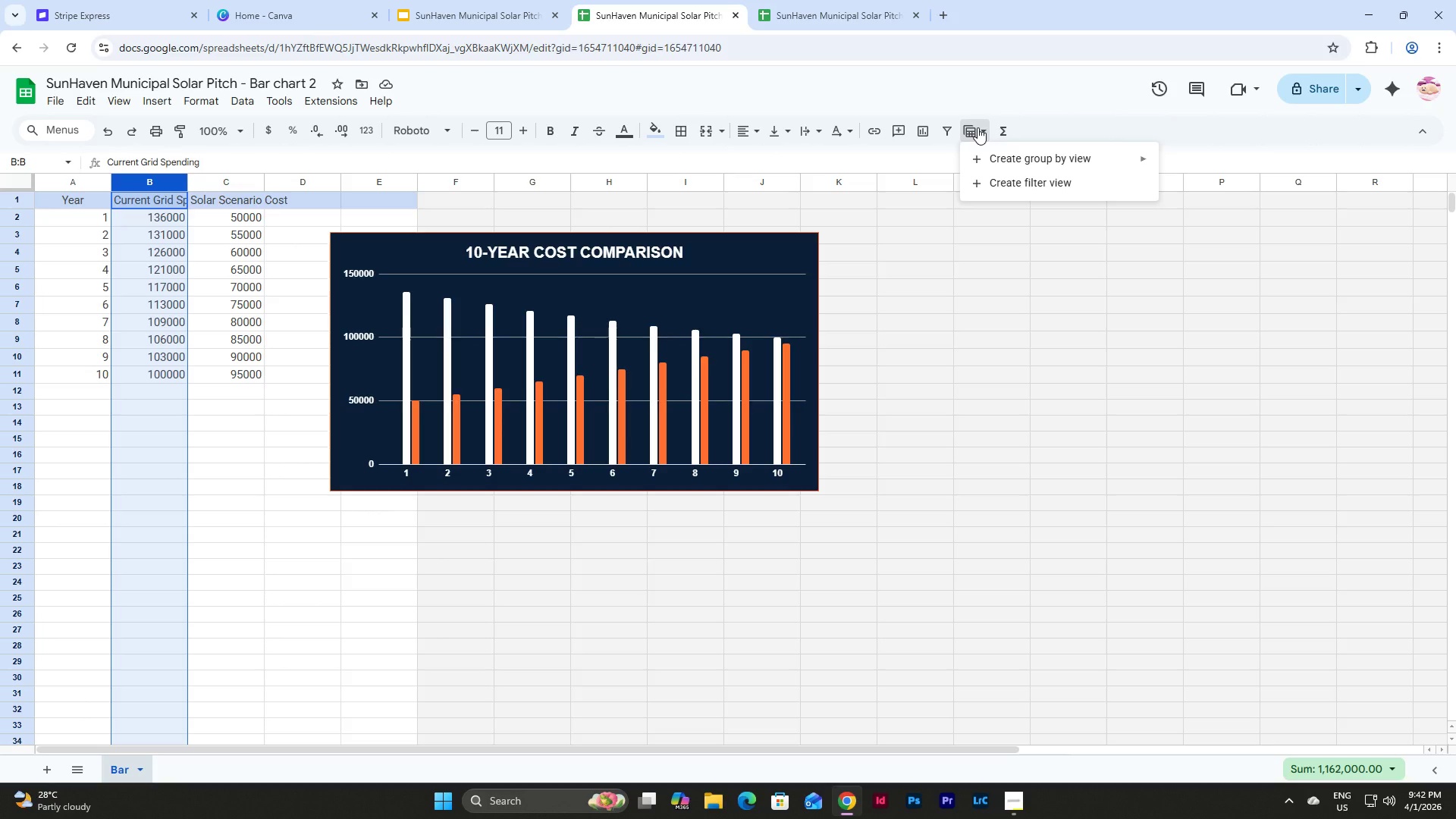 
left_click([977, 127])
 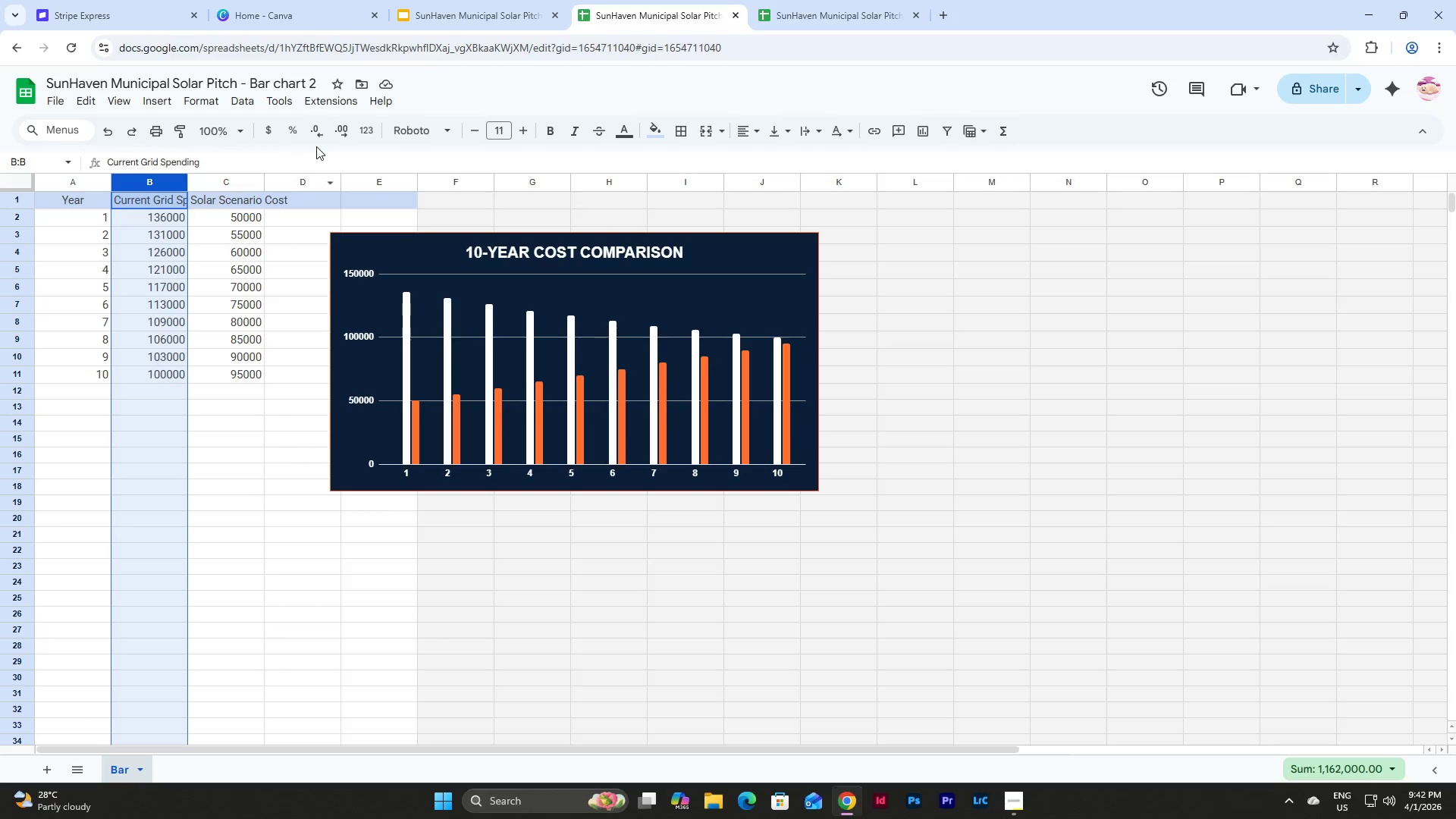 
wait(5.2)
 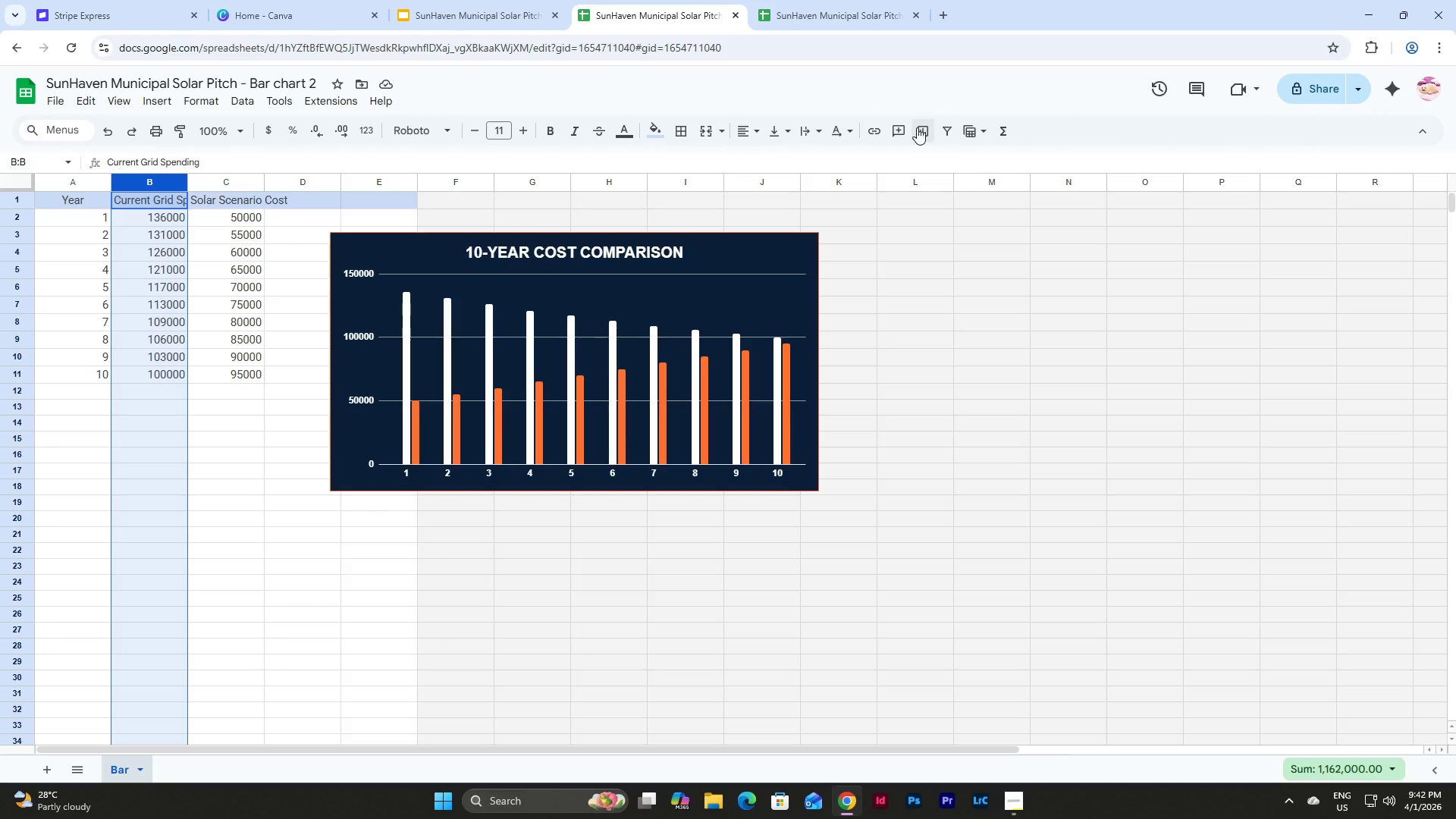 
left_click([170, 184])
 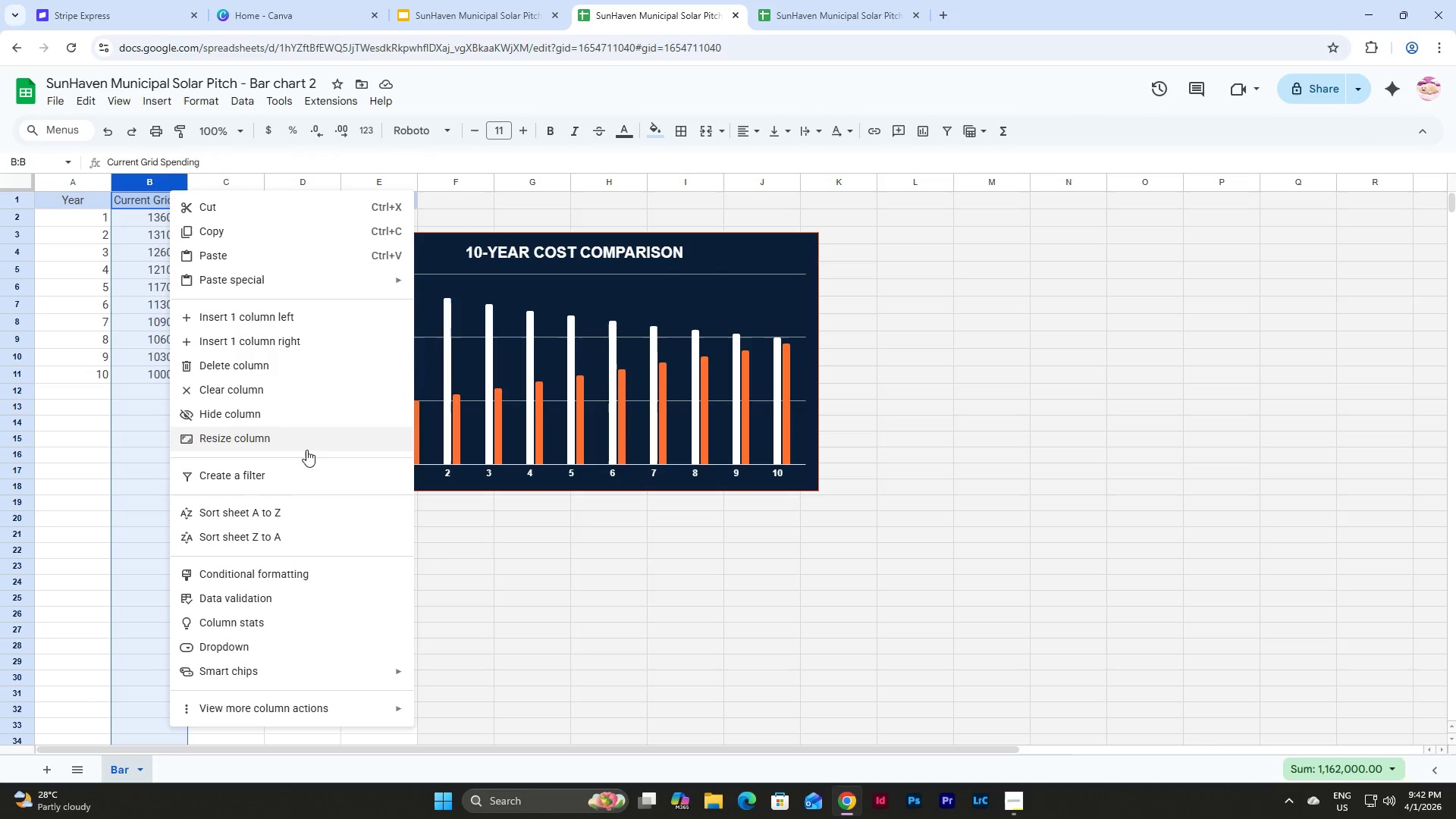 
left_click([316, 540])
 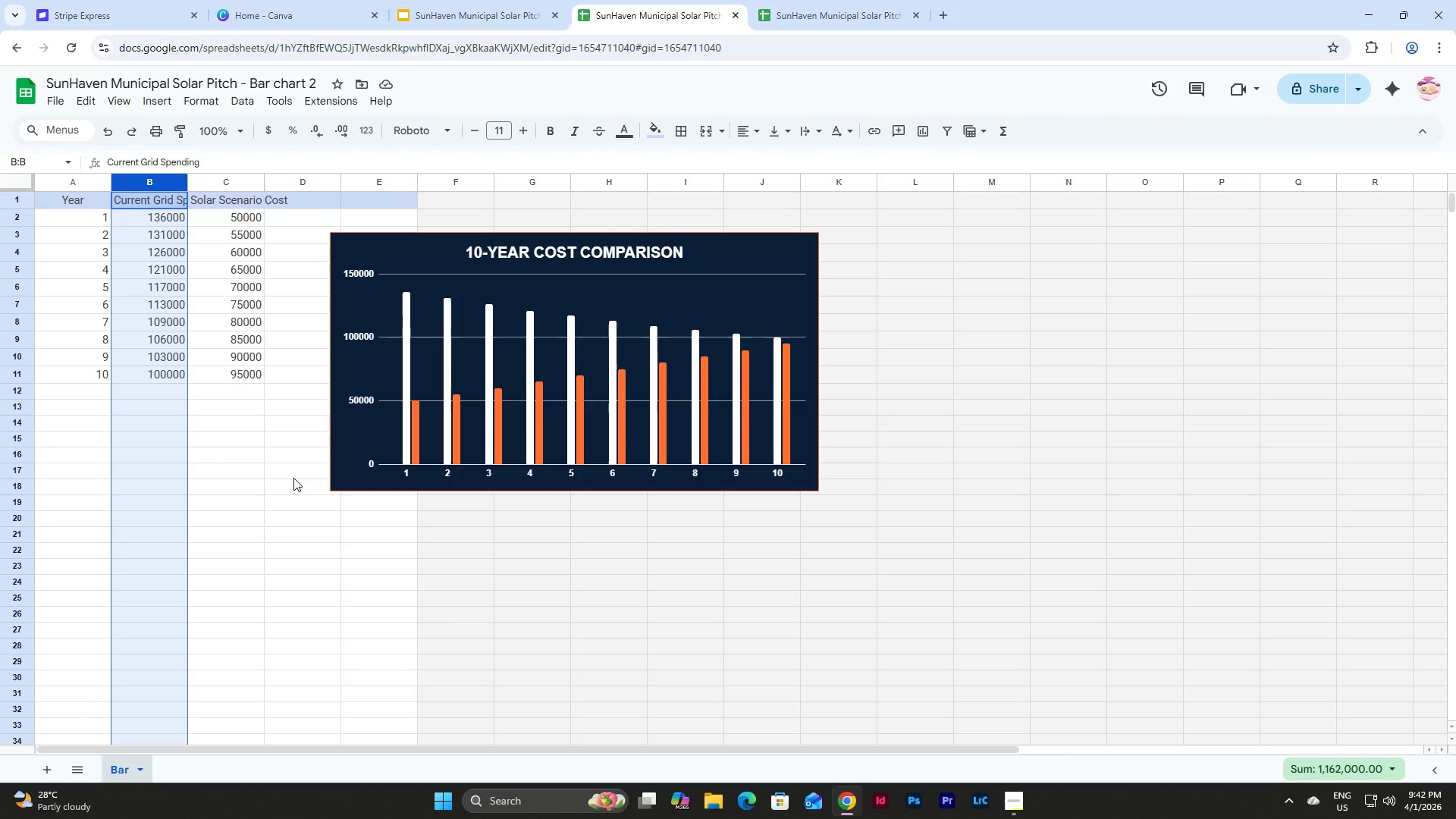 
left_click([259, 438])
 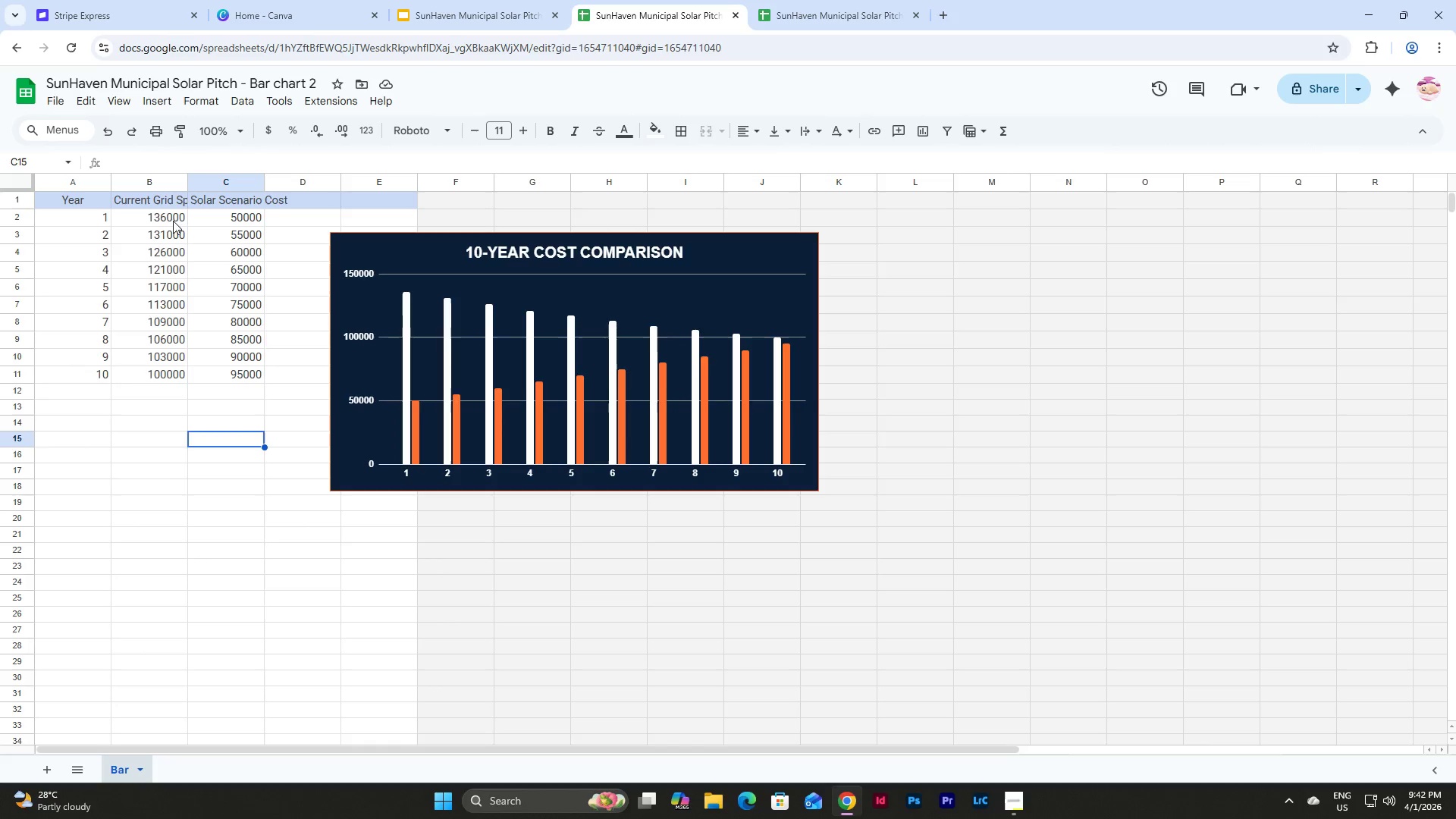 
left_click_drag(start_coordinate=[173, 212], to_coordinate=[159, 372])
 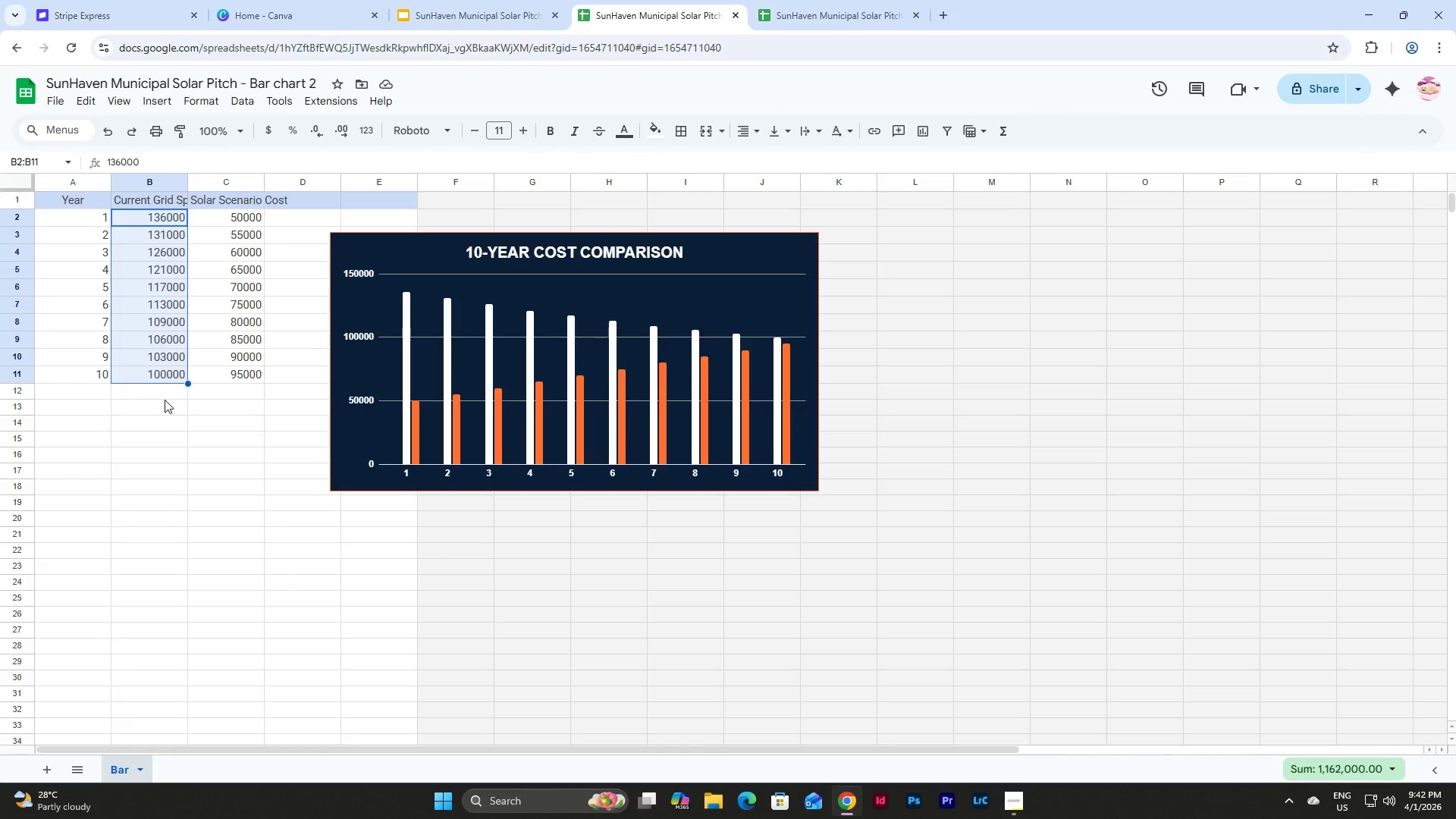 
wait(29.9)
 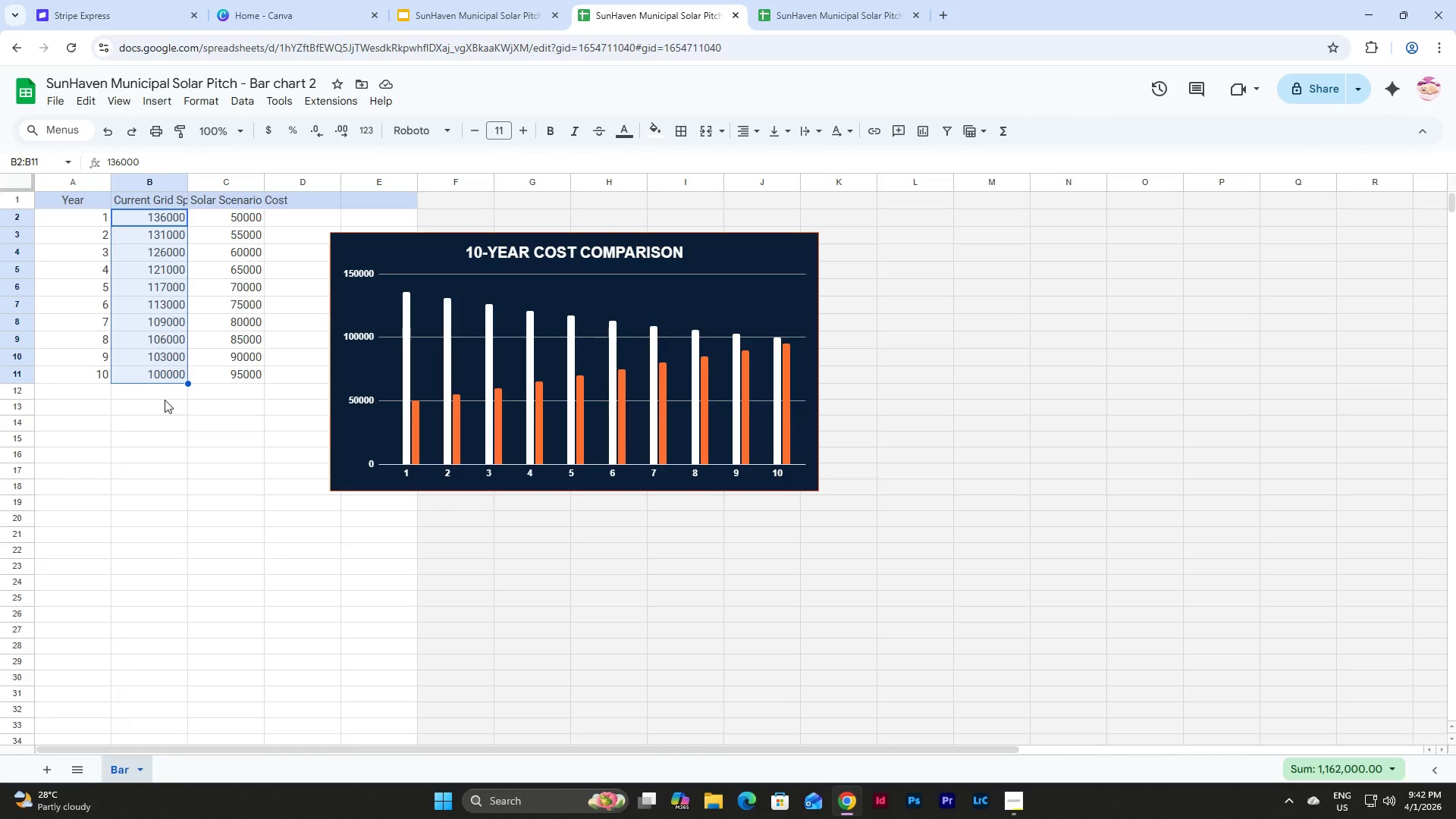 
mouse_move([262, 118])
 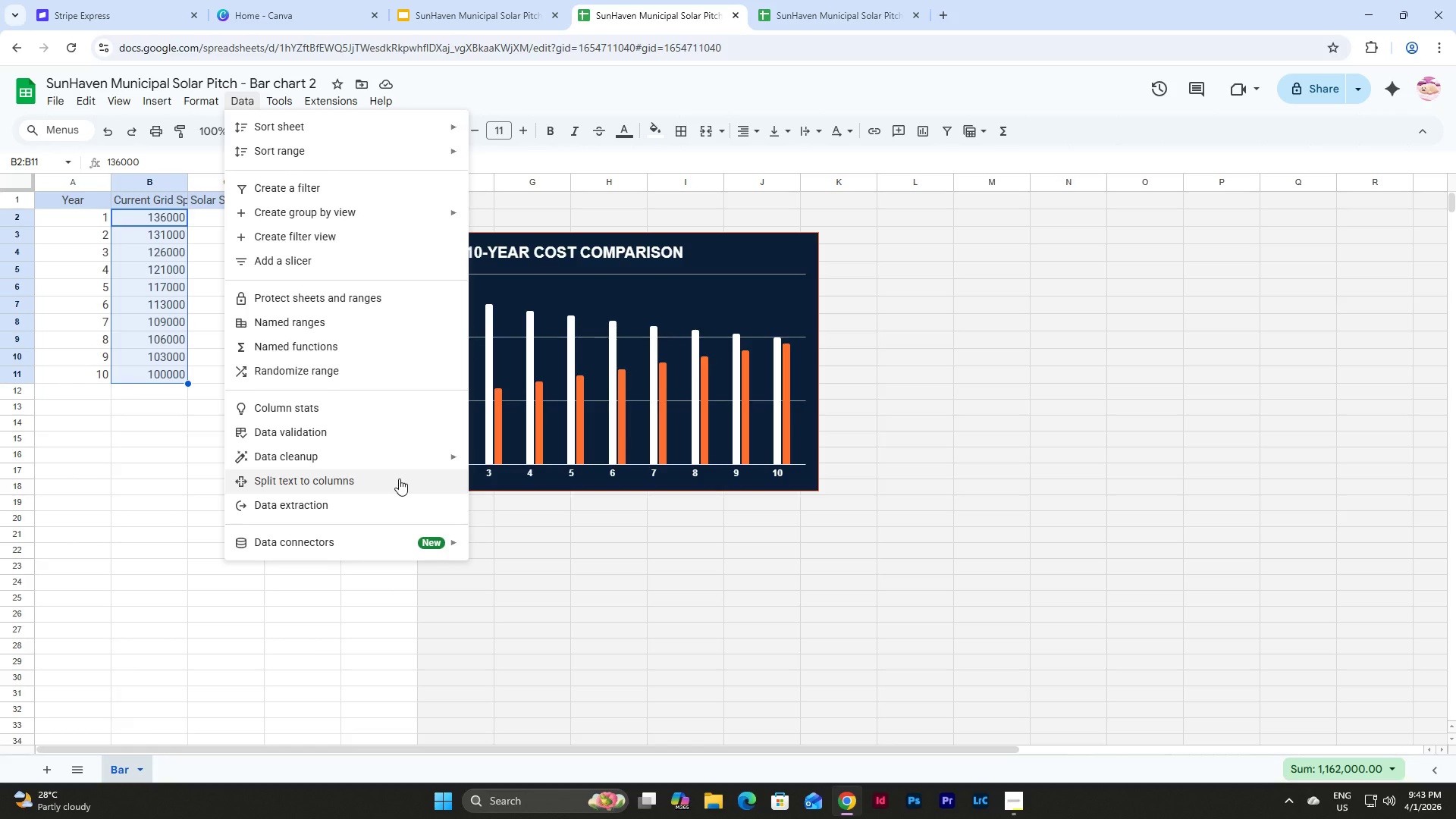 
mouse_move([442, 144])
 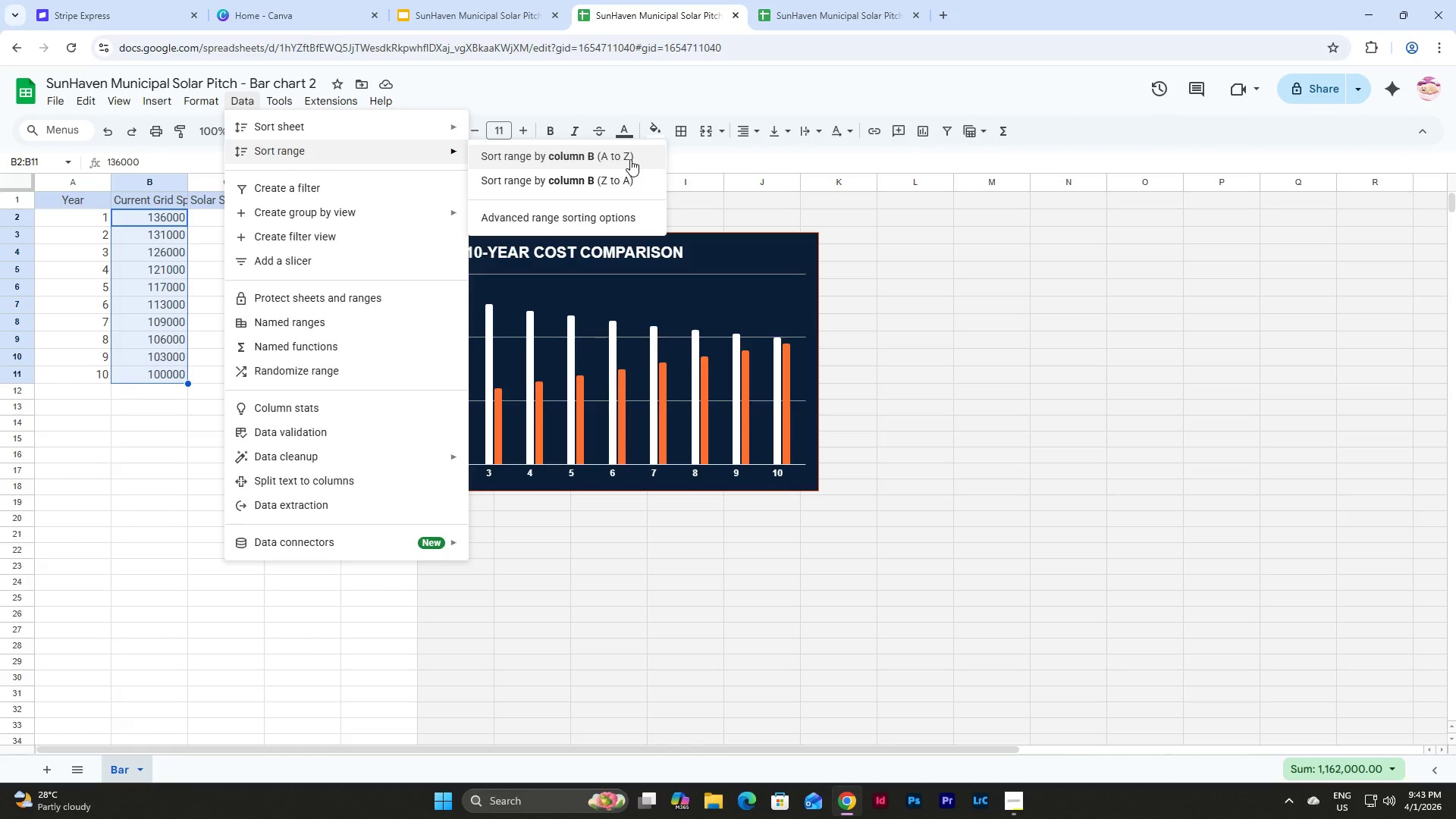 
left_click([630, 174])
 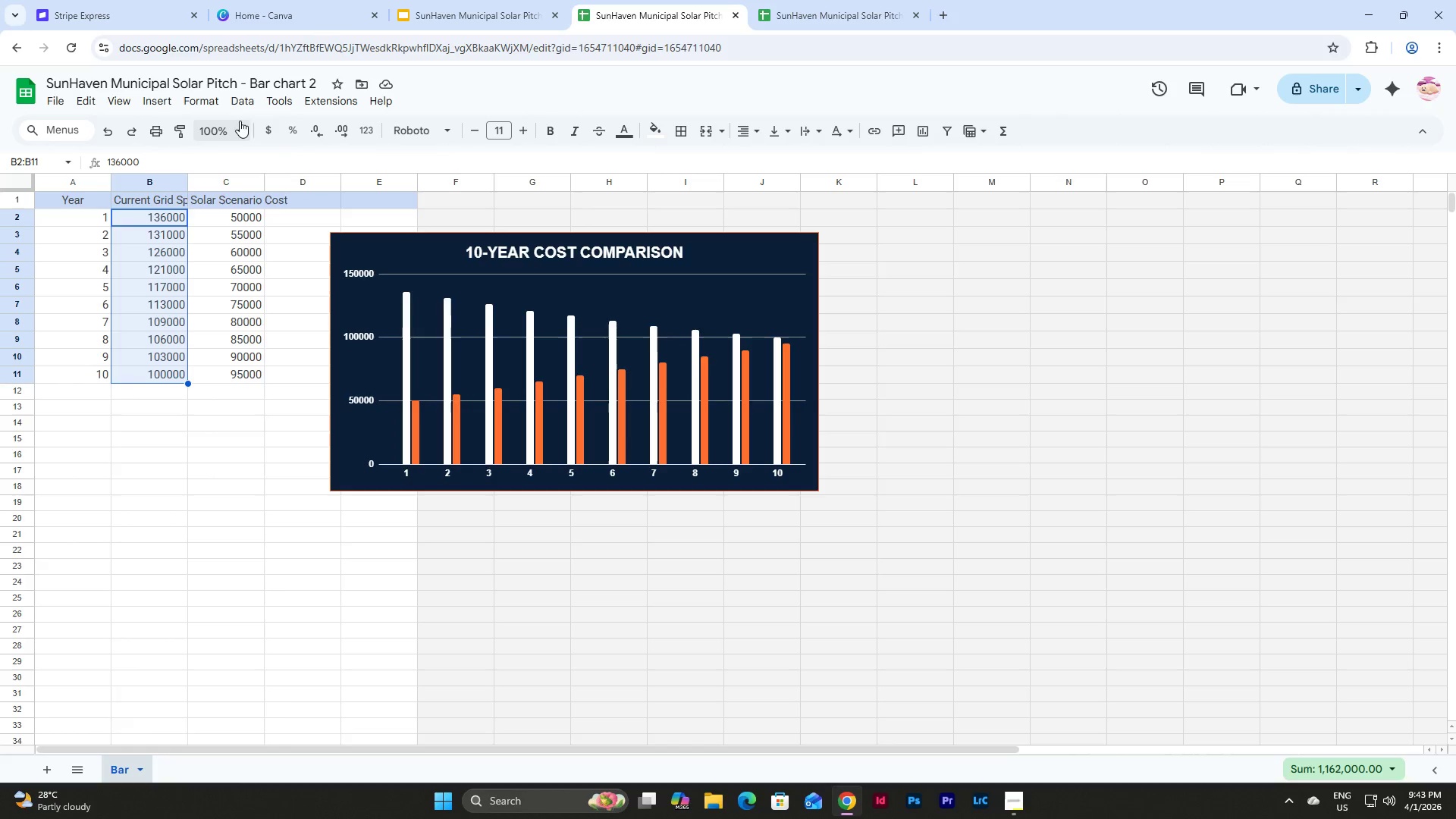 
left_click([248, 99])
 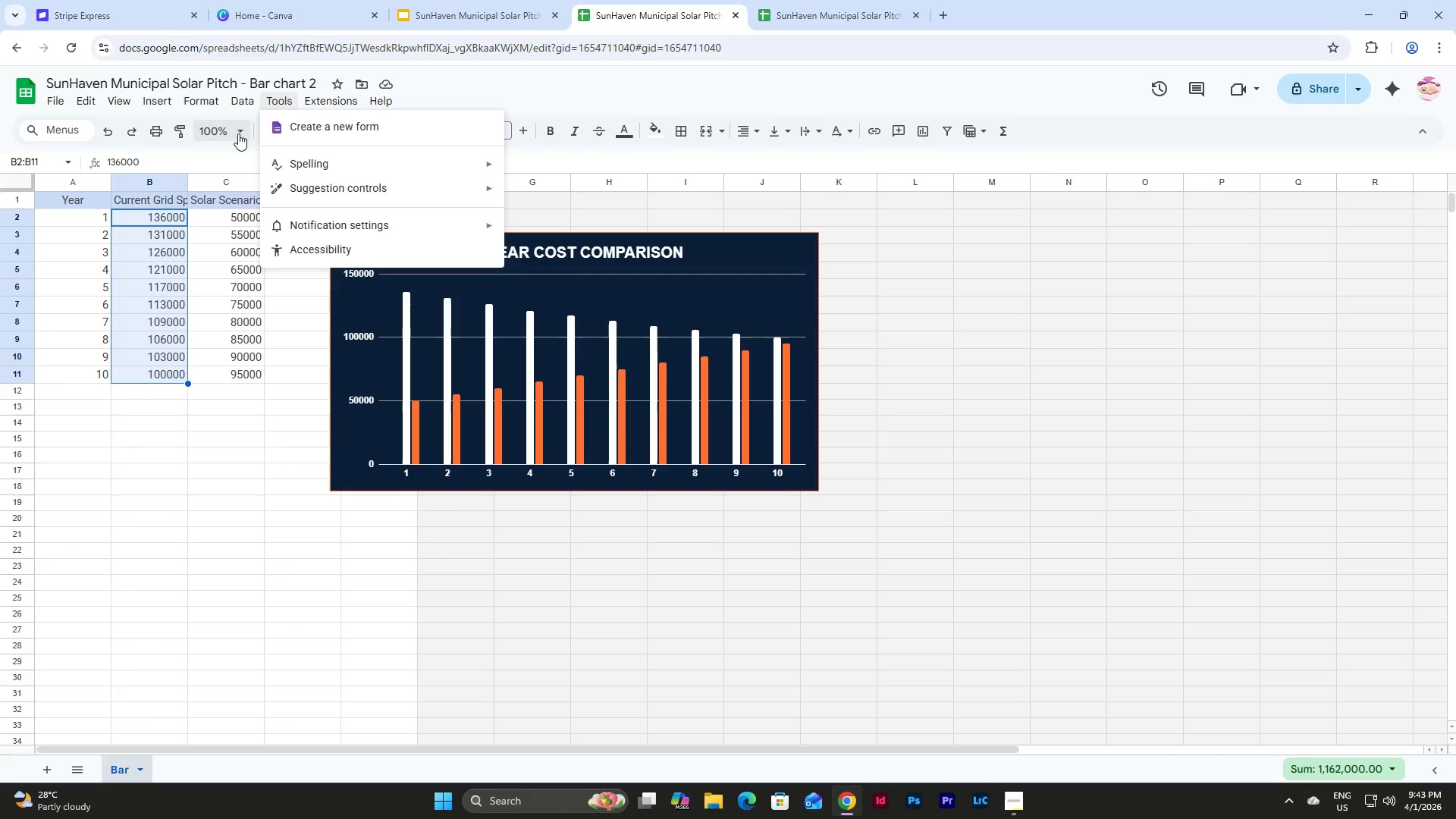 
mouse_move([257, 118])
 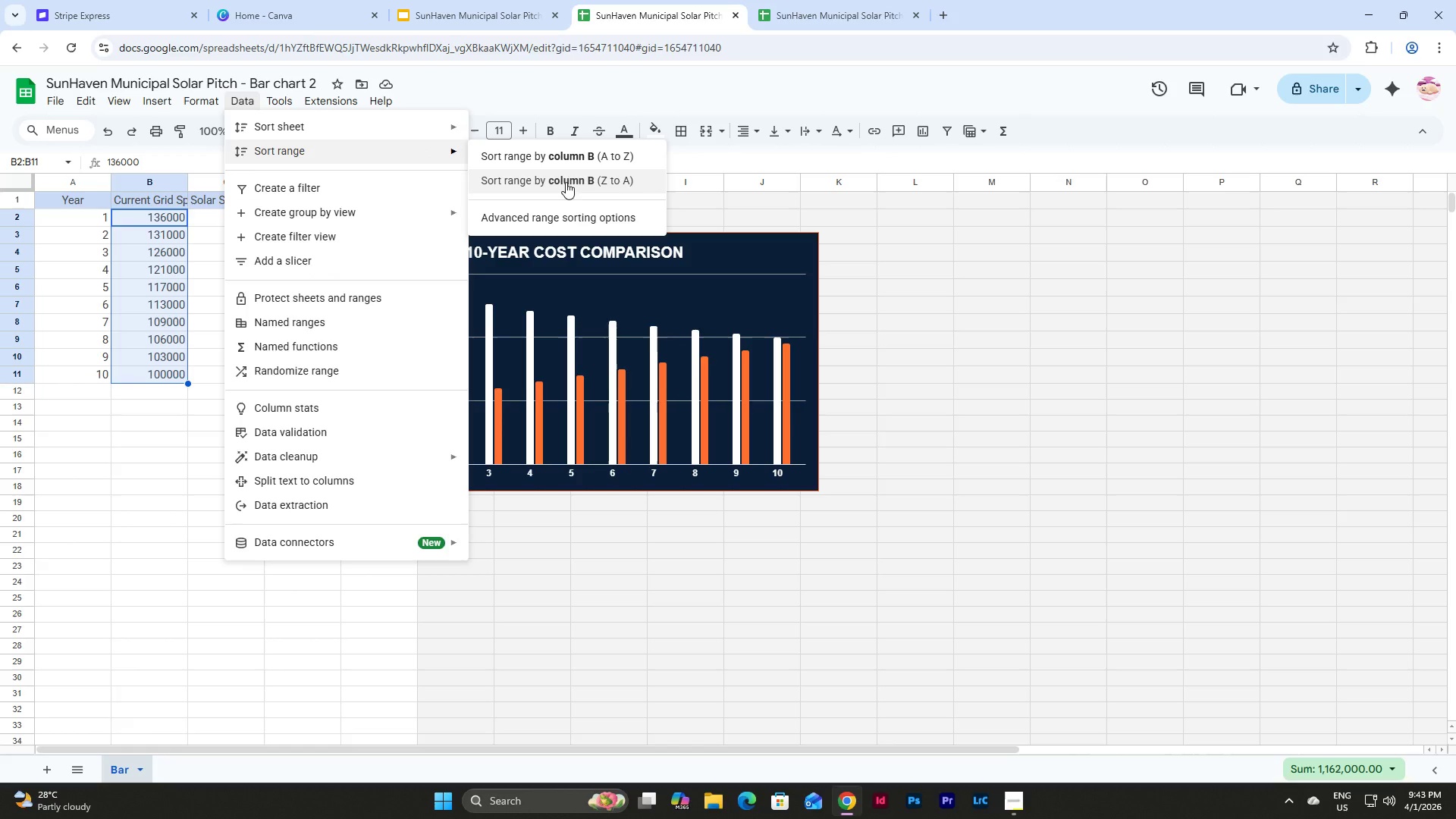 
left_click([569, 154])
 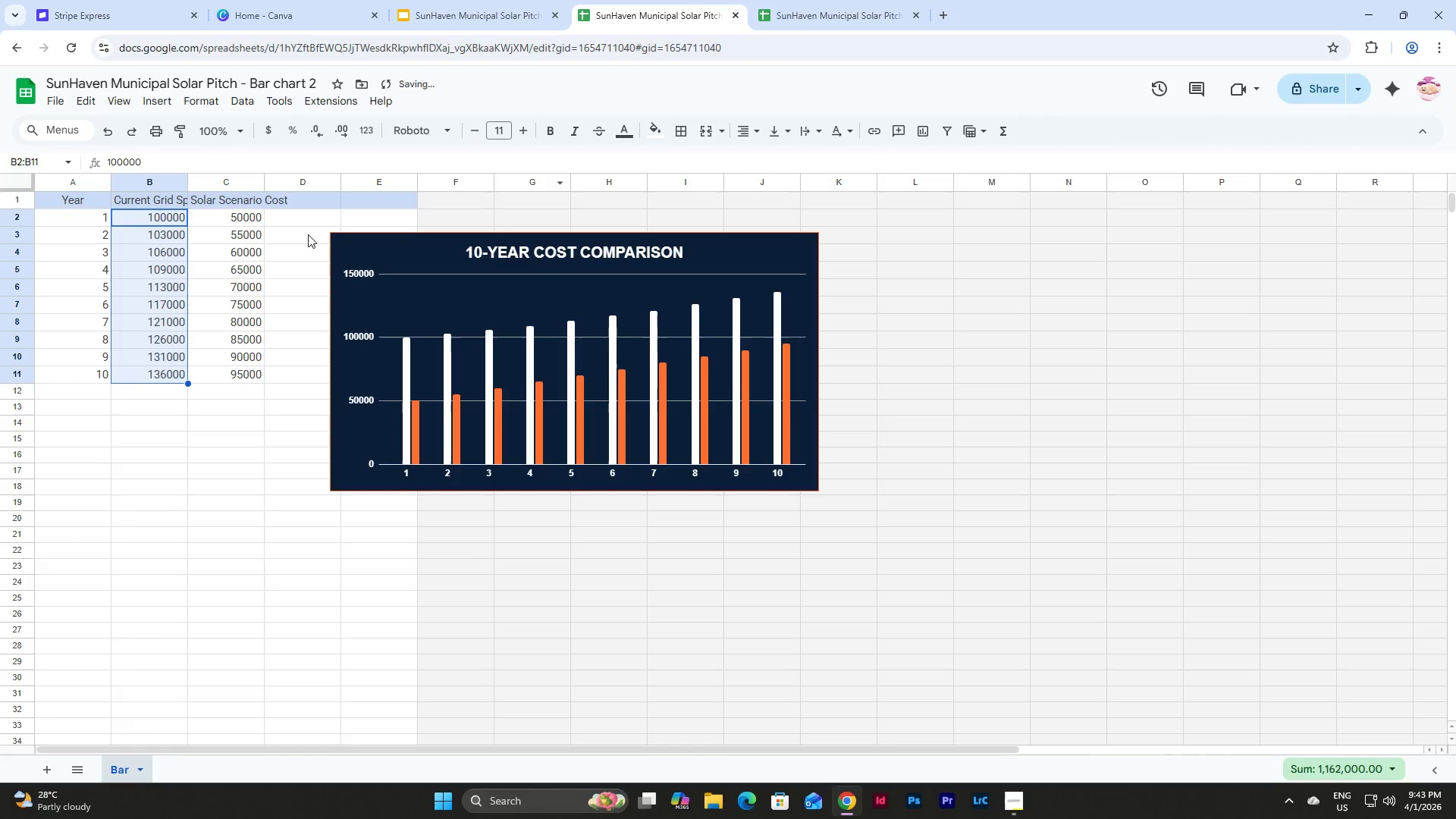 
left_click([235, 219])
 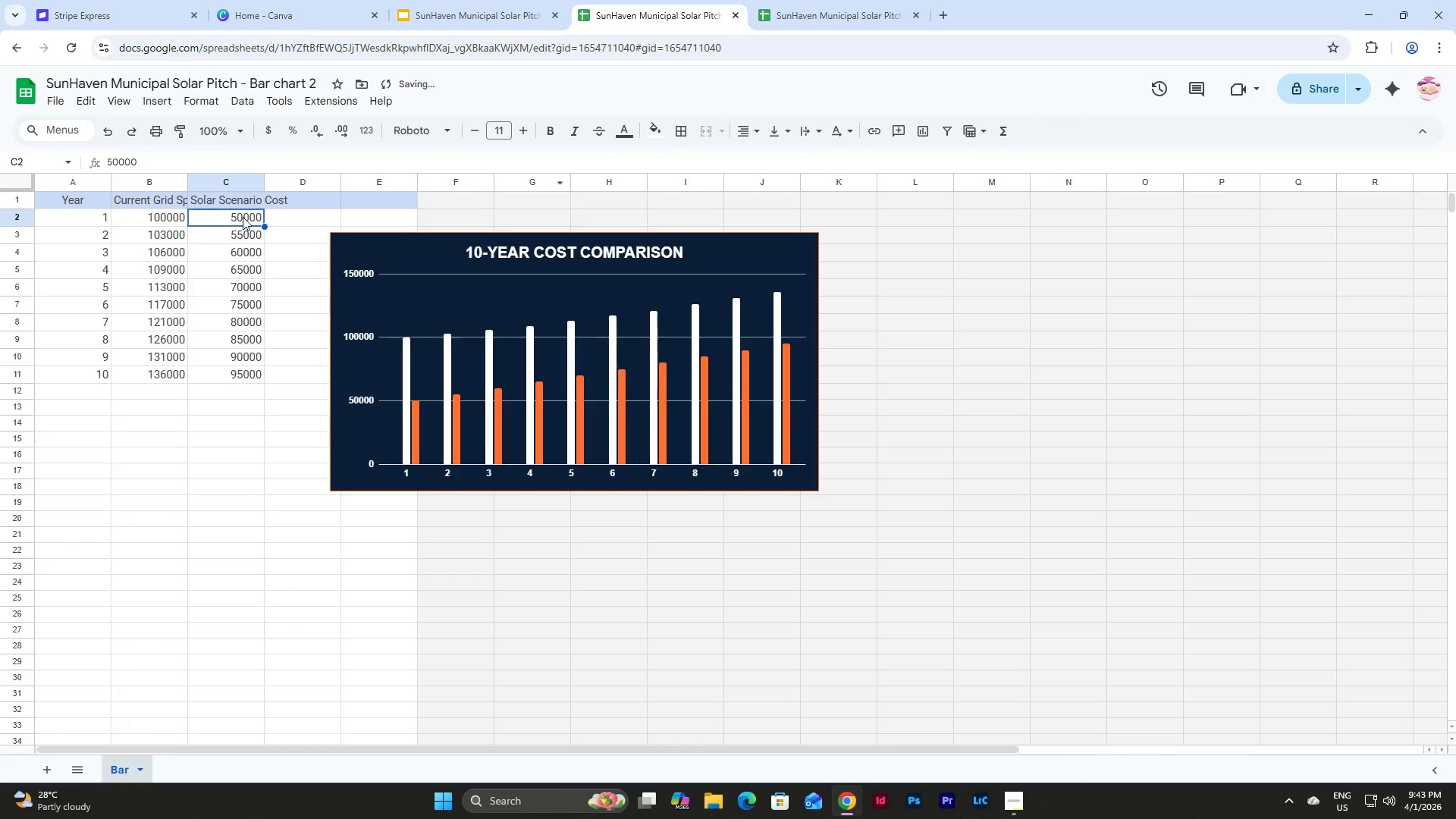 
left_click_drag(start_coordinate=[238, 215], to_coordinate=[245, 371])
 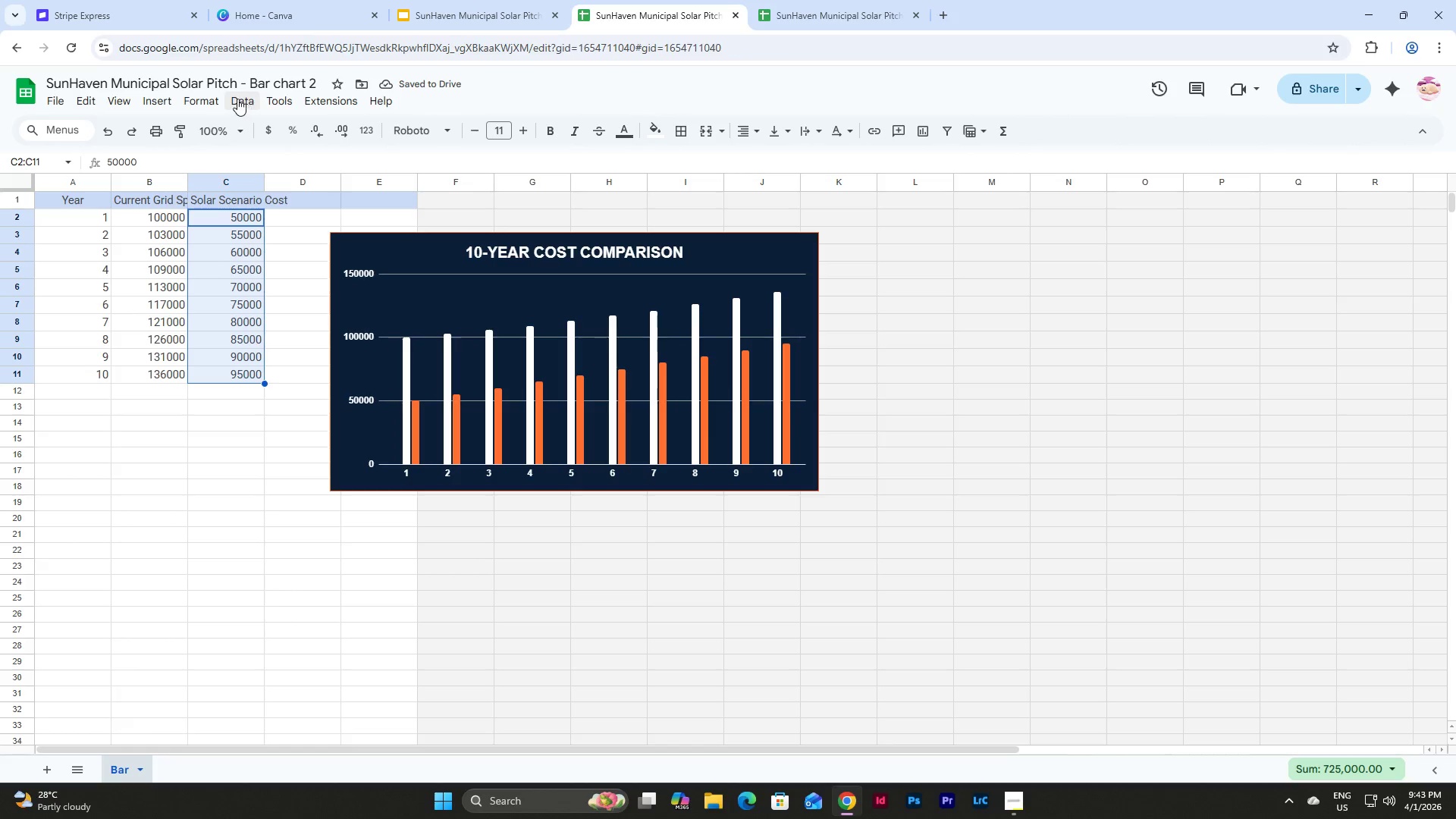 
left_click([245, 97])
 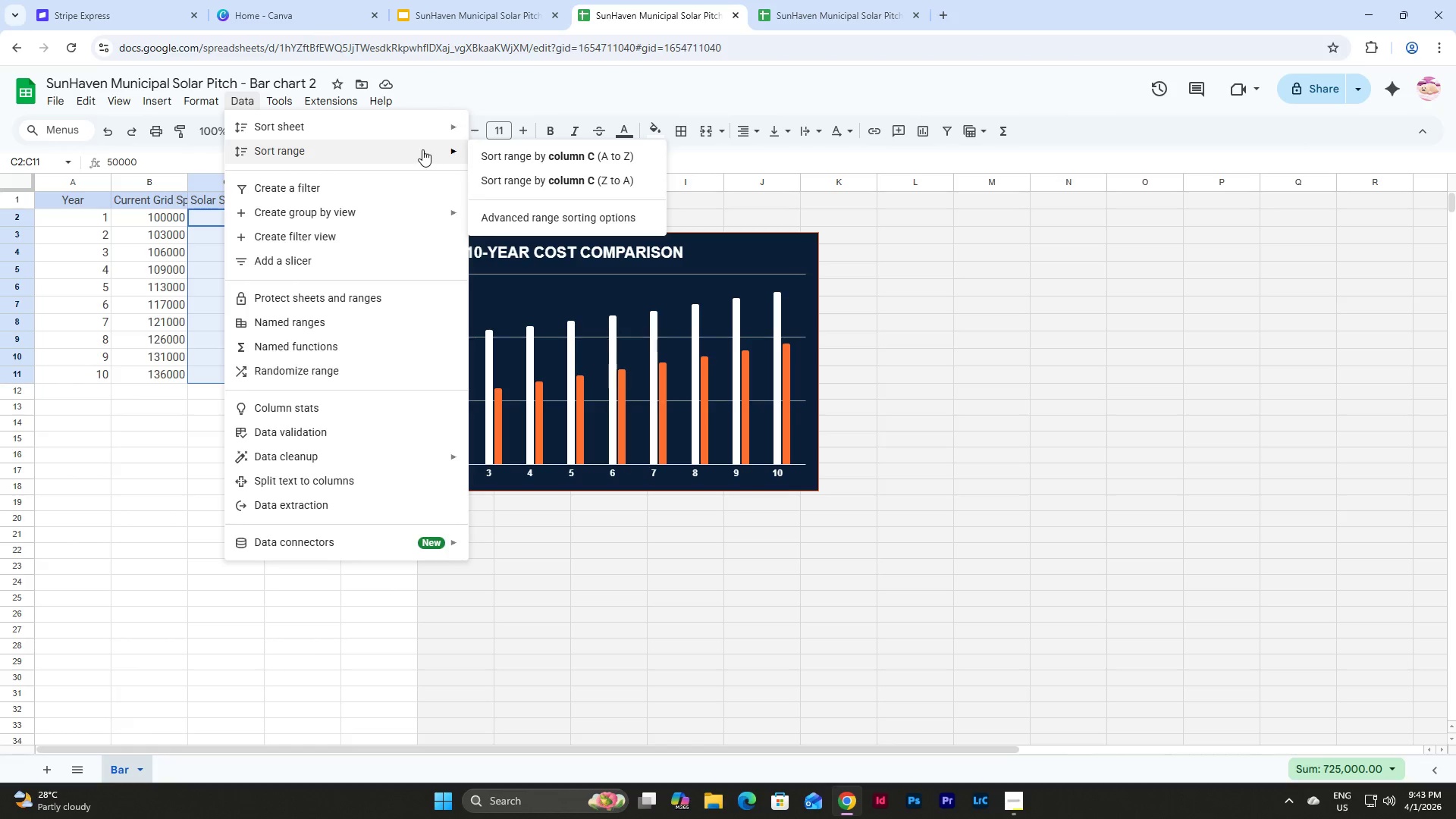 
left_click([559, 182])
 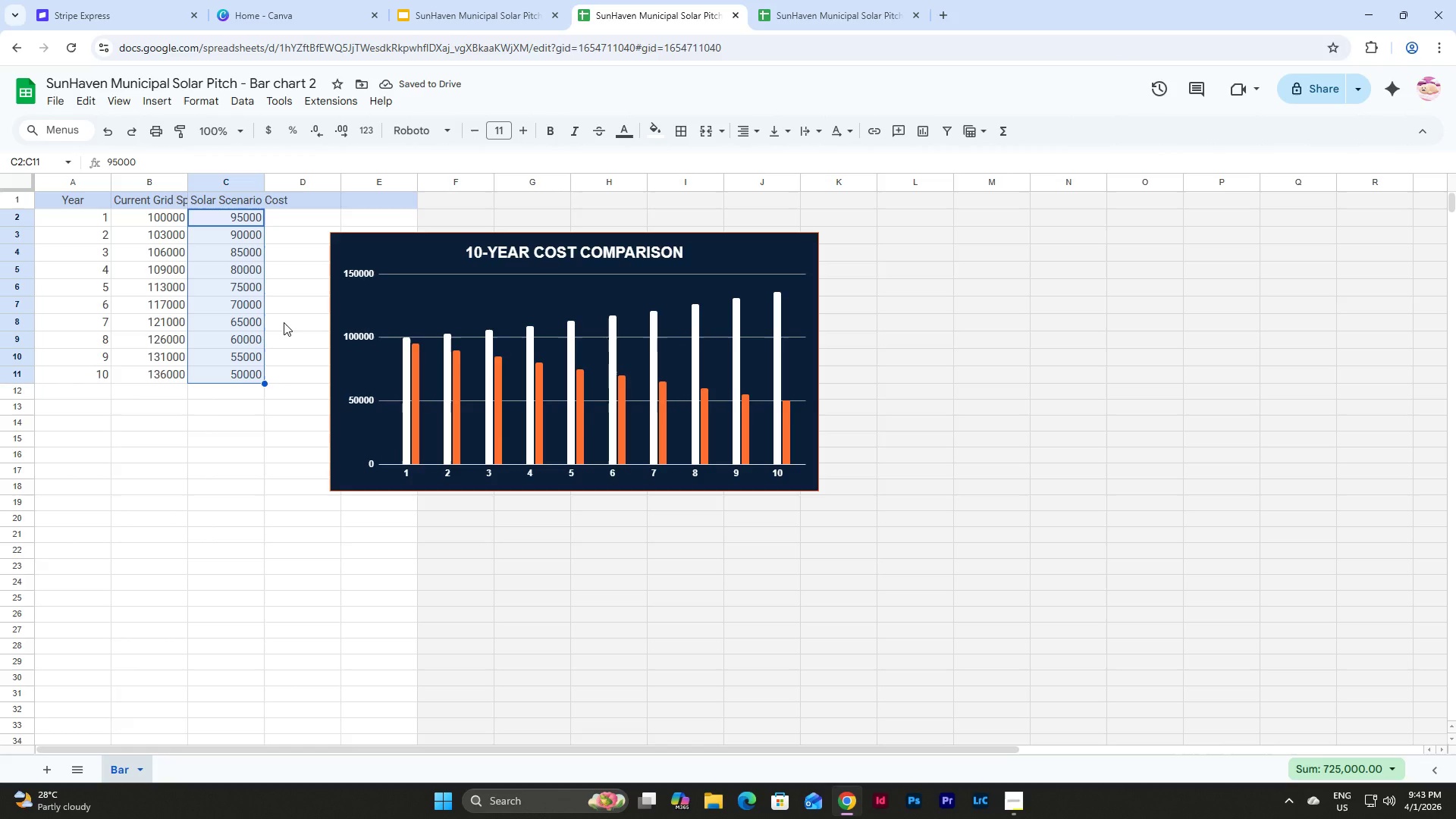 
key(Control+Z)
 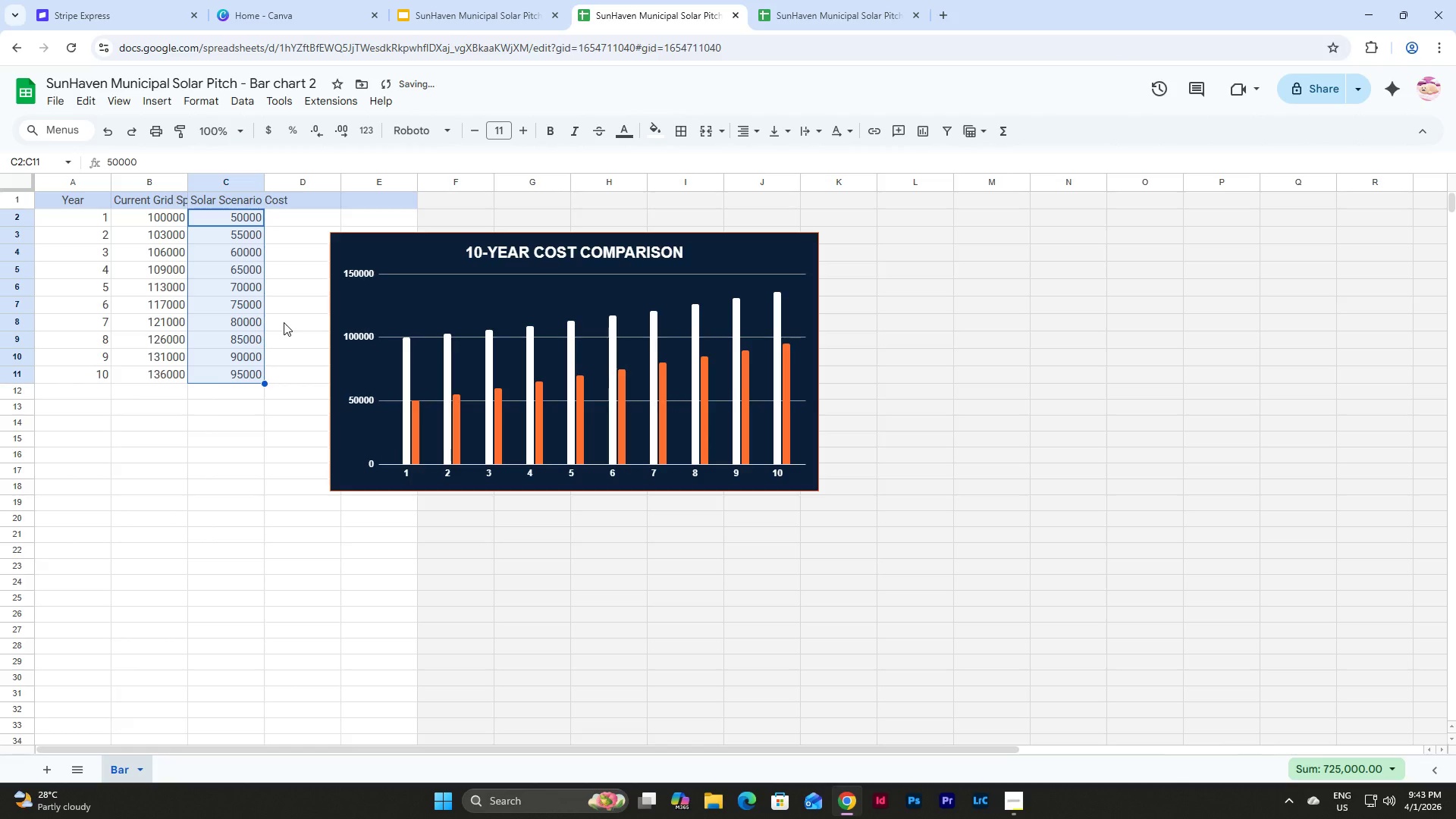 
key(Control+Y)
 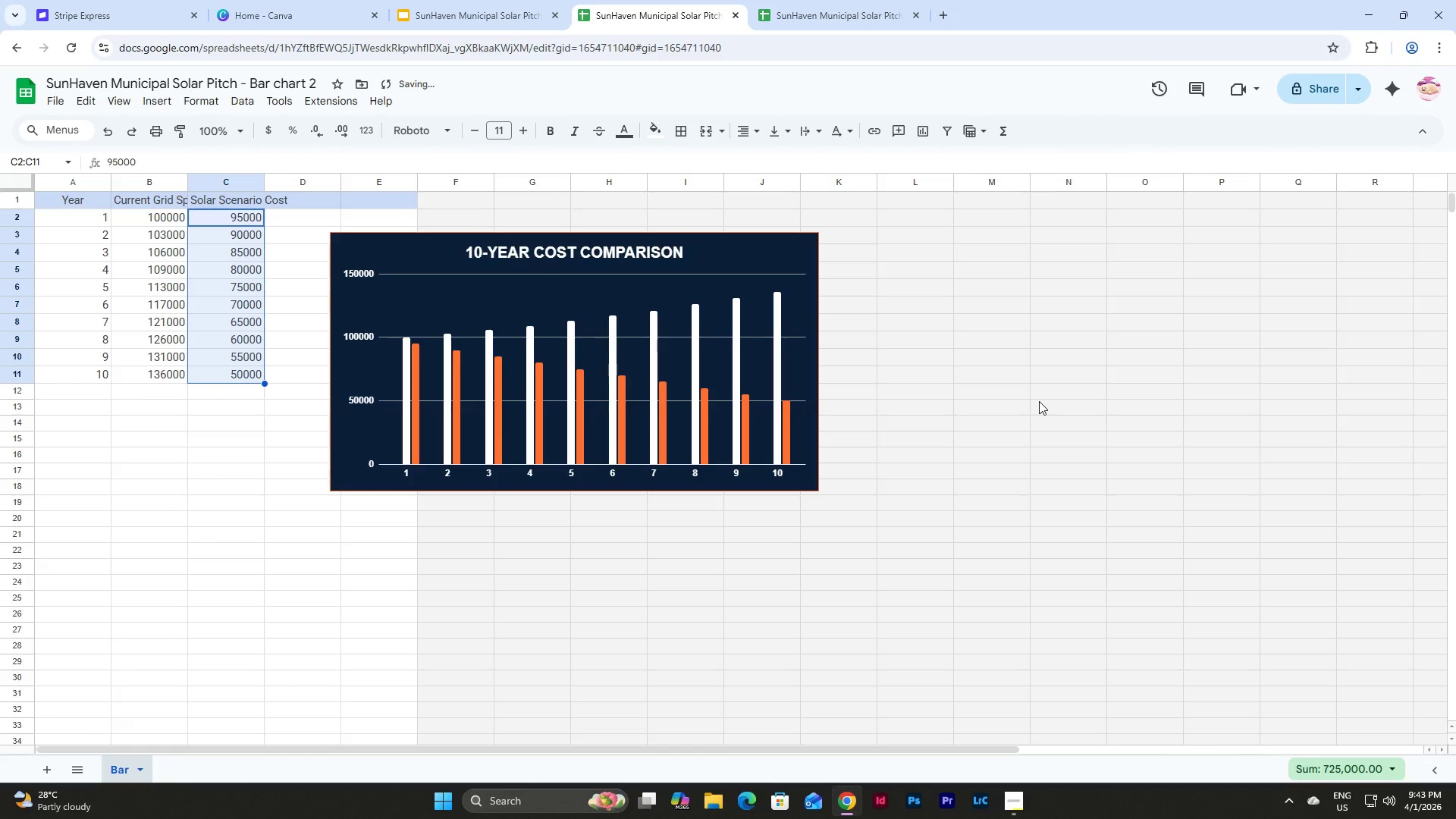 
left_click([1039, 401])
 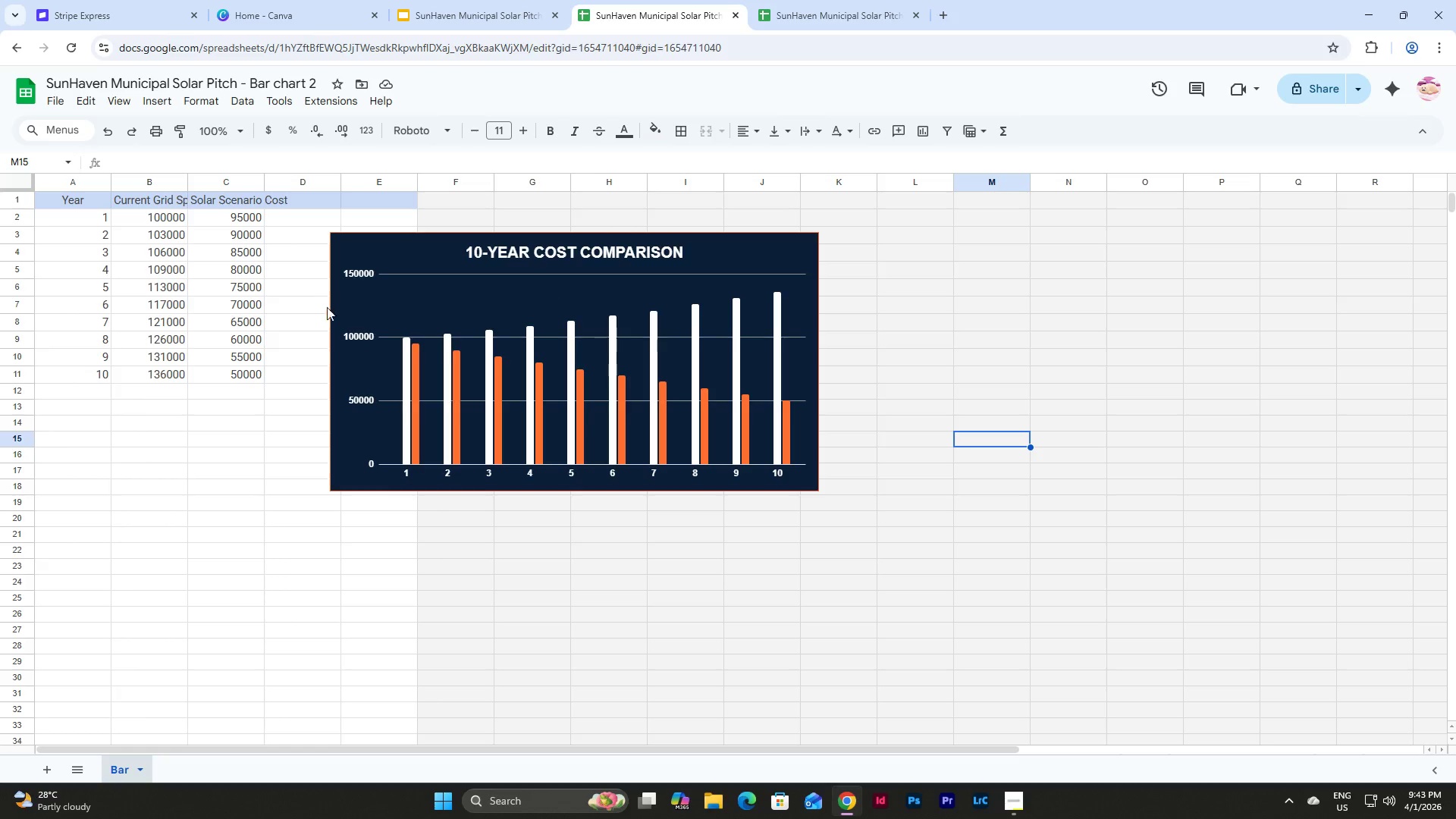 
wait(16.91)
 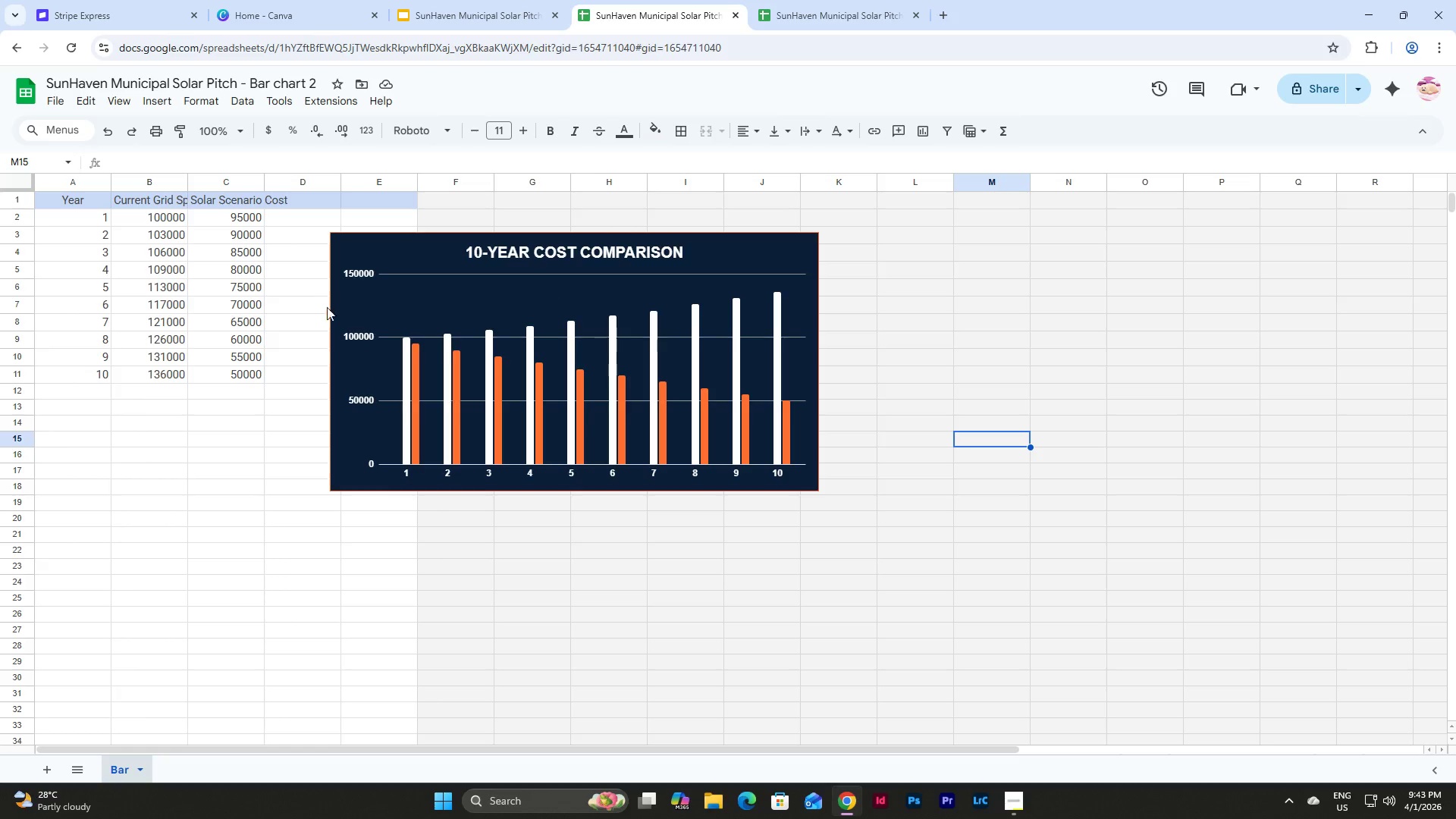 
left_click([725, 243])
 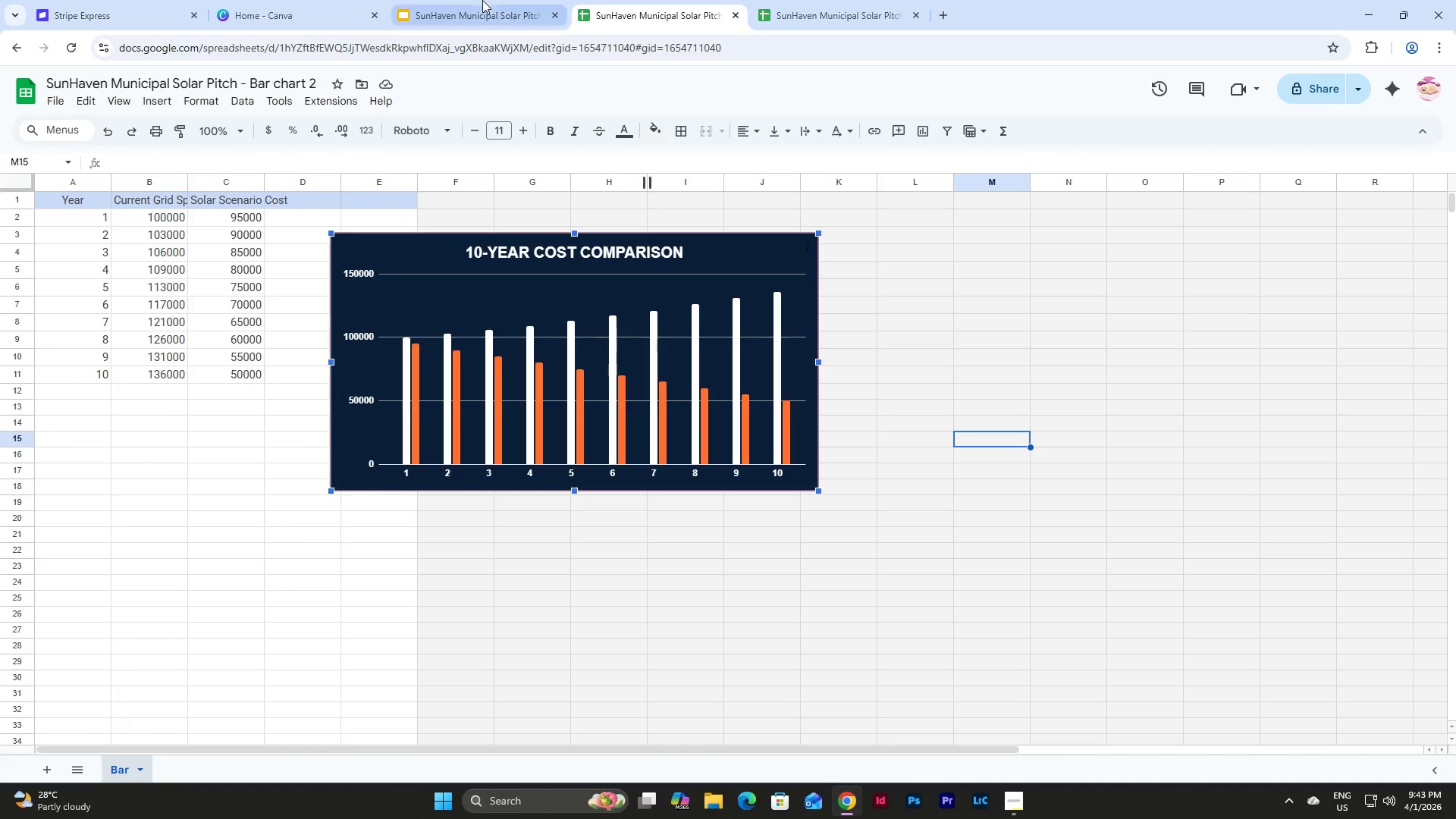 
left_click([476, 0])
 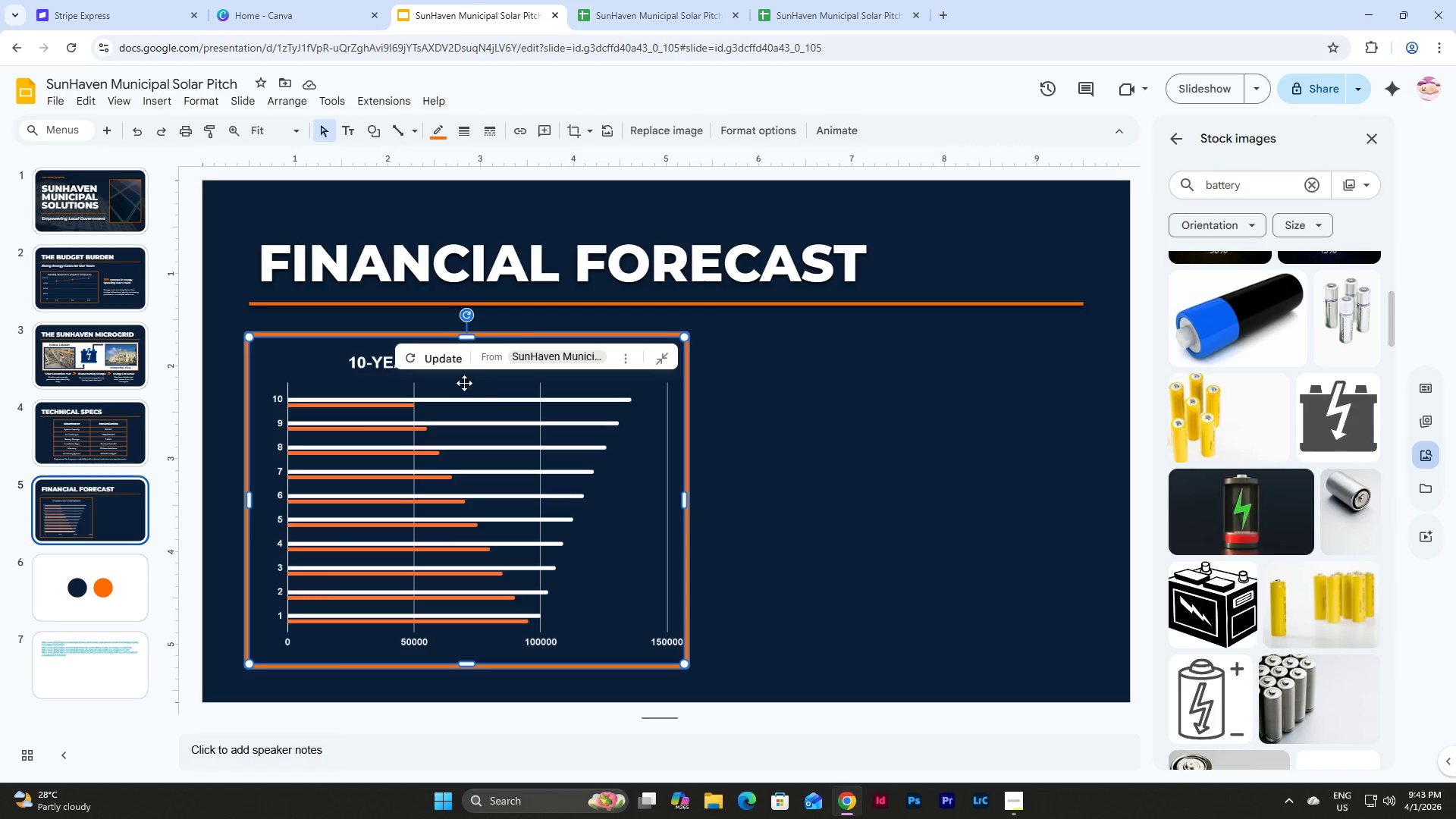 
left_click([443, 359])
 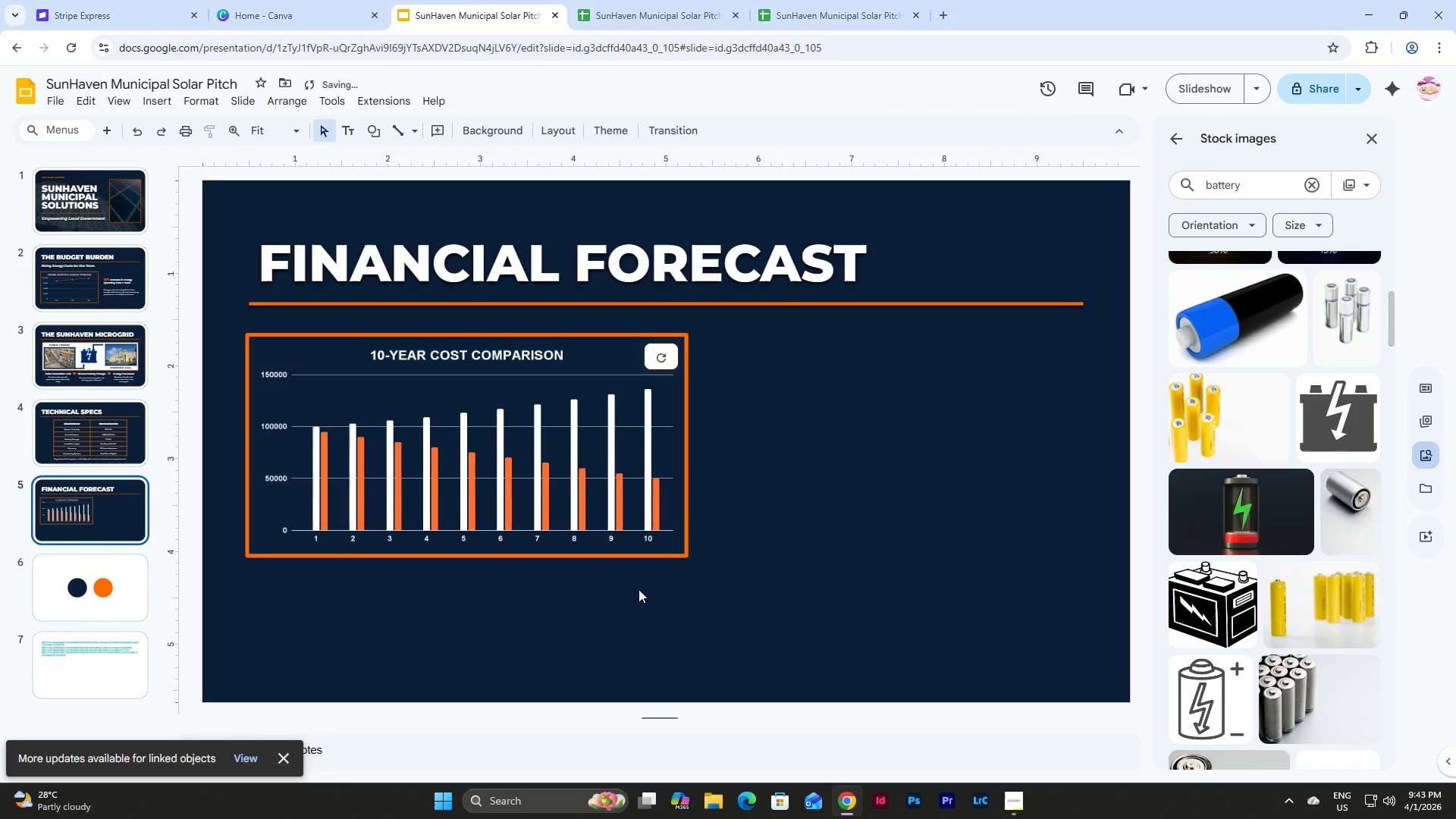 
left_click([654, 544])
 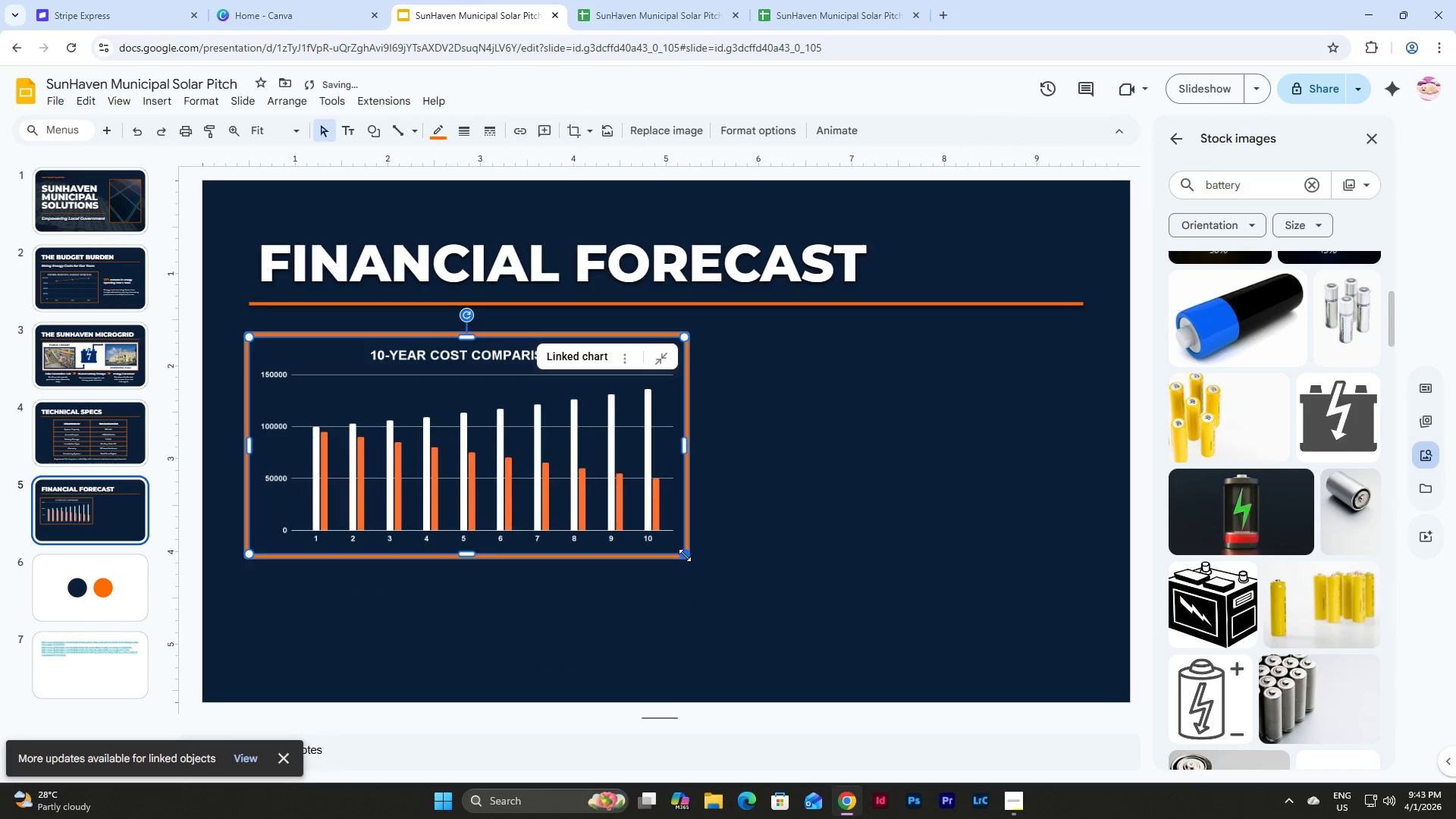 
left_click_drag(start_coordinate=[685, 555], to_coordinate=[774, 624])
 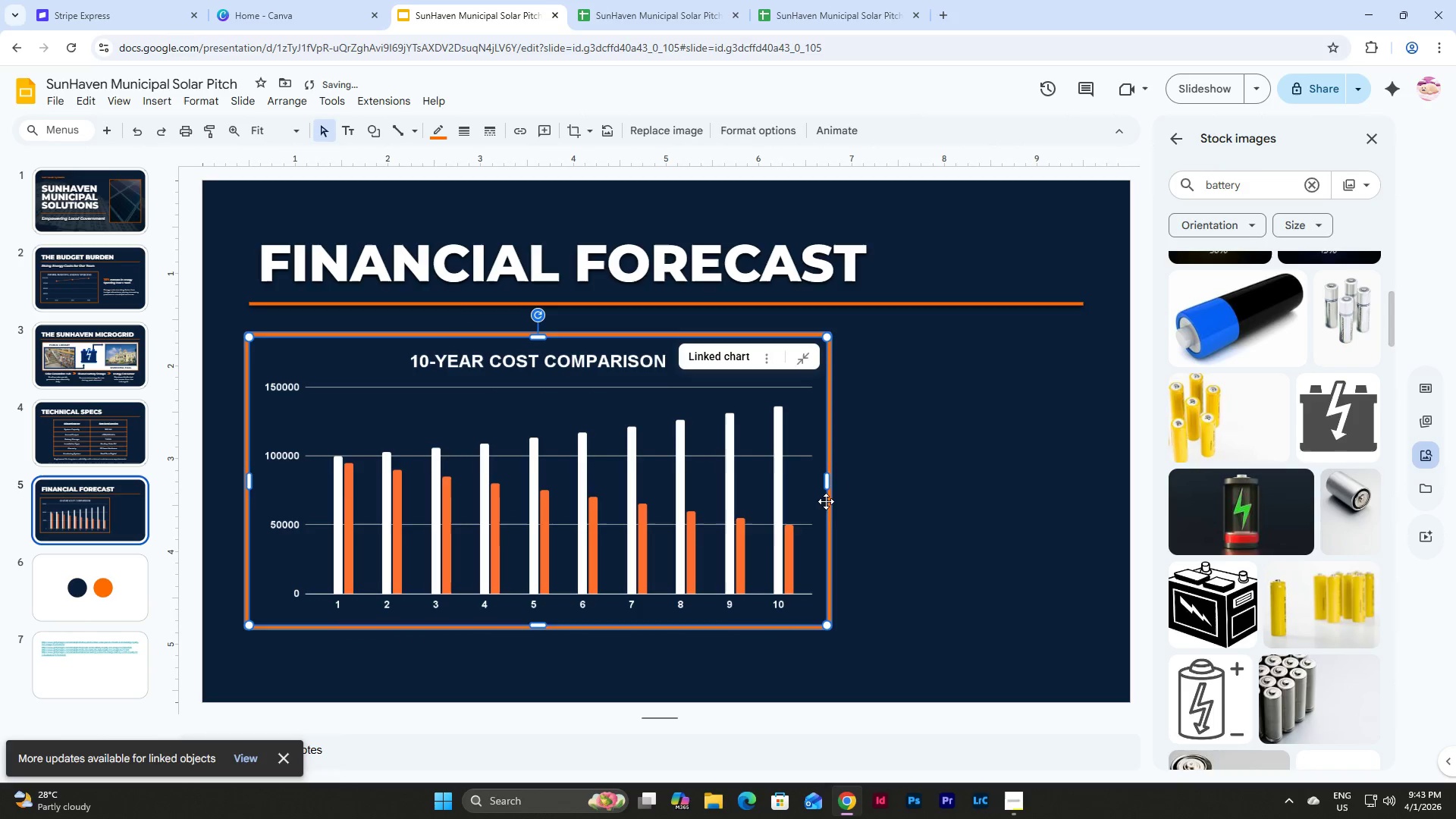 
left_click_drag(start_coordinate=[827, 487], to_coordinate=[754, 485])
 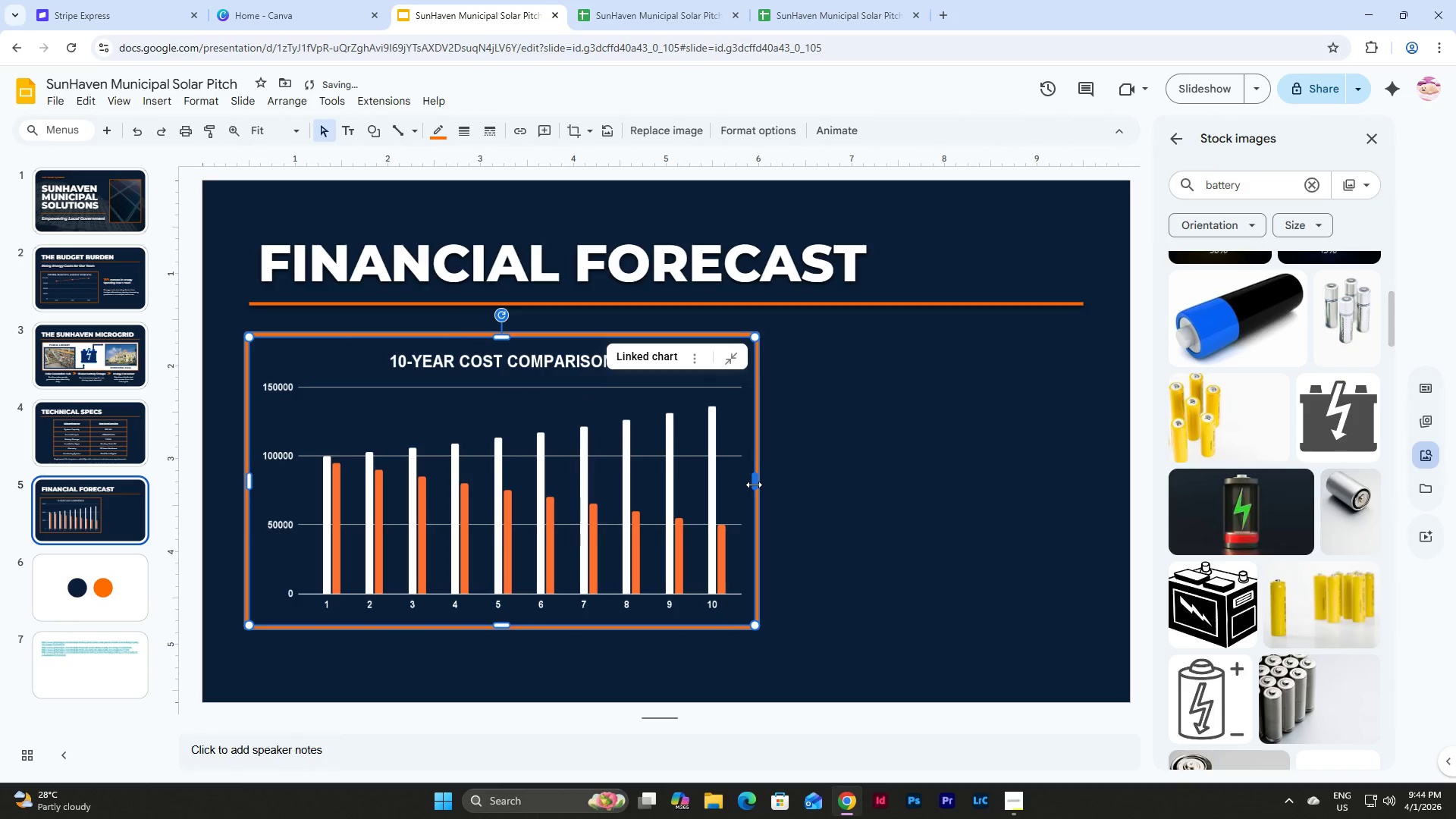 
left_click_drag(start_coordinate=[754, 485], to_coordinate=[768, 486])
 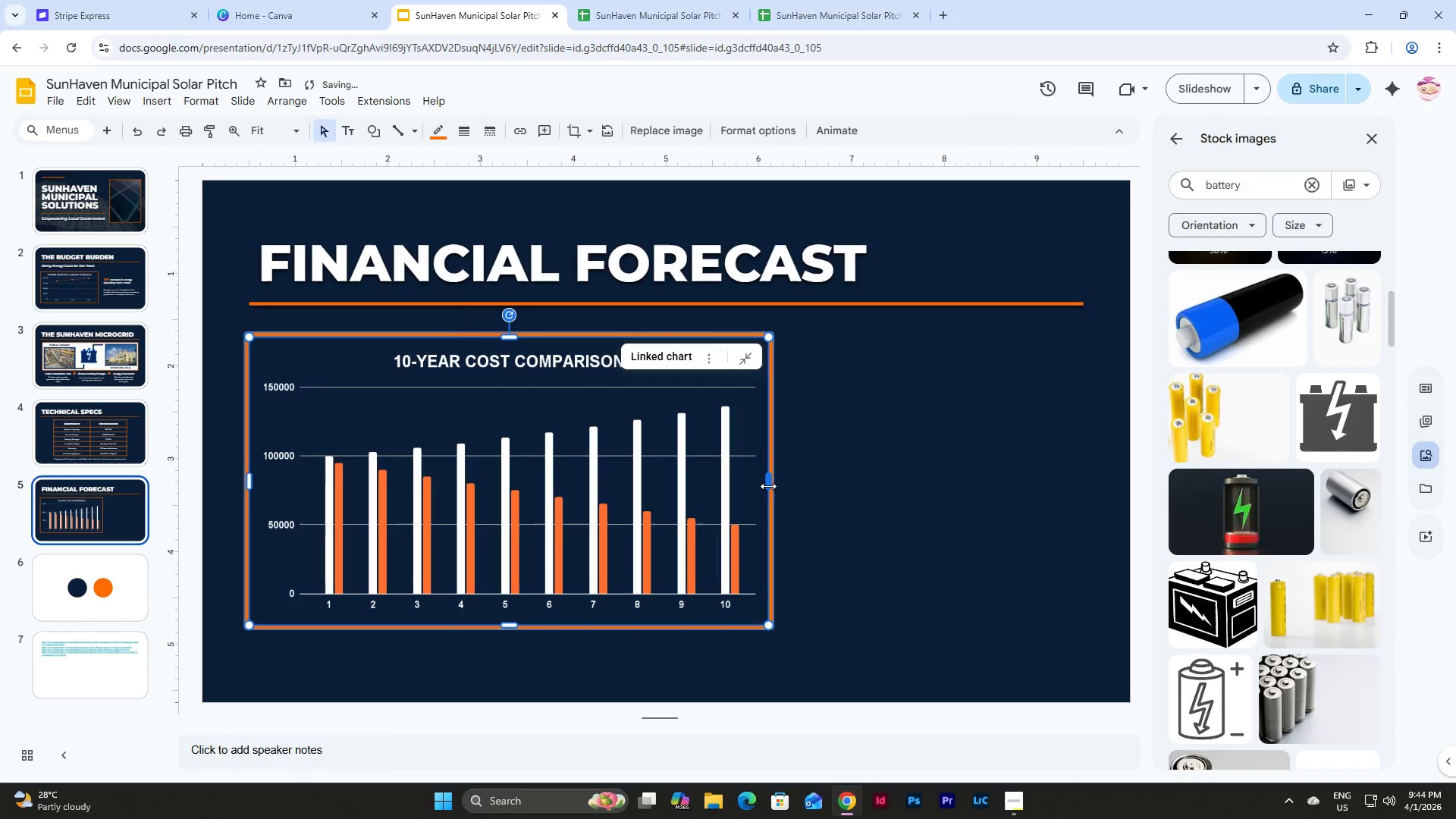 
left_click_drag(start_coordinate=[768, 486], to_coordinate=[755, 486])
 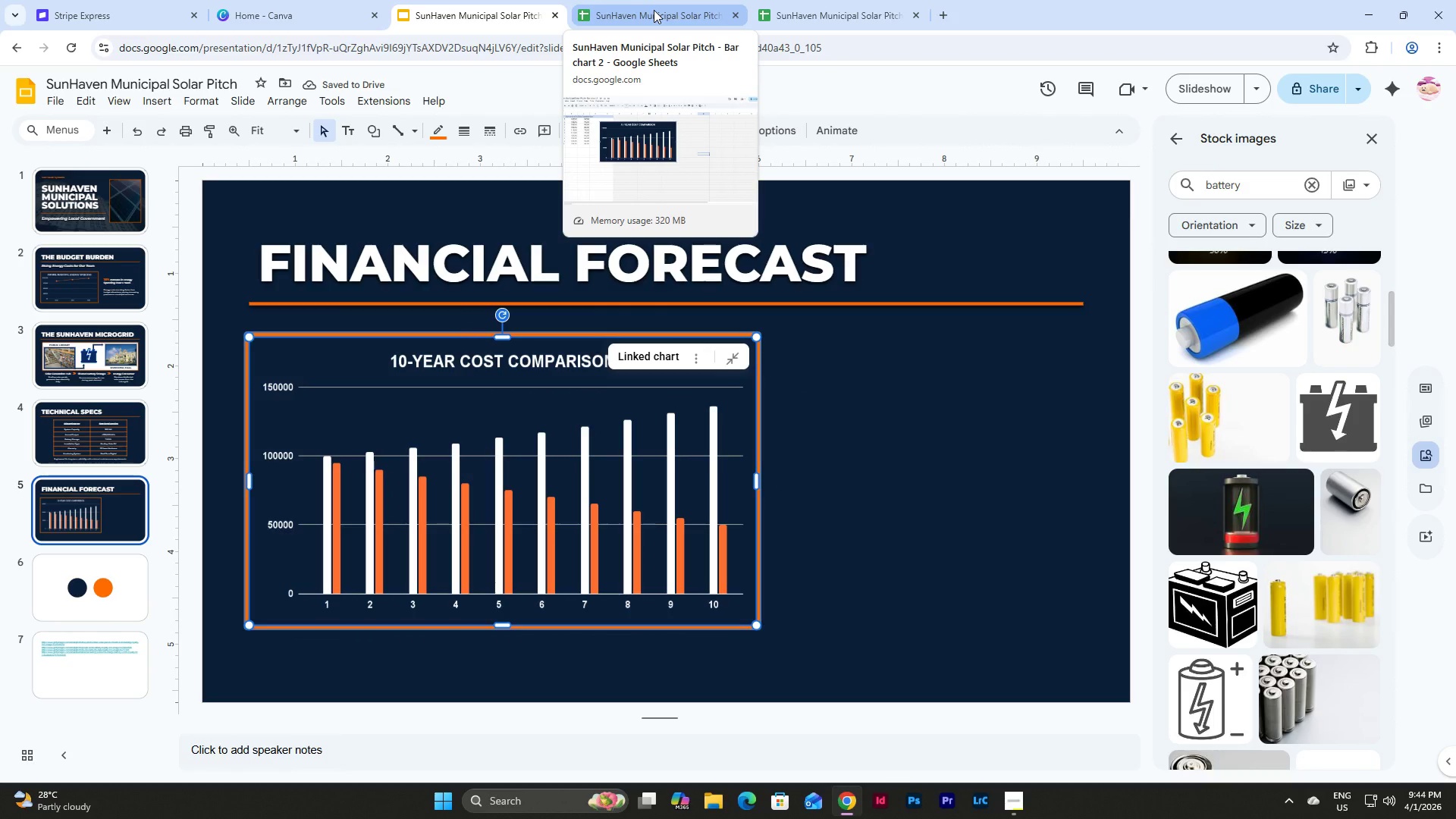 
wait(5.41)
 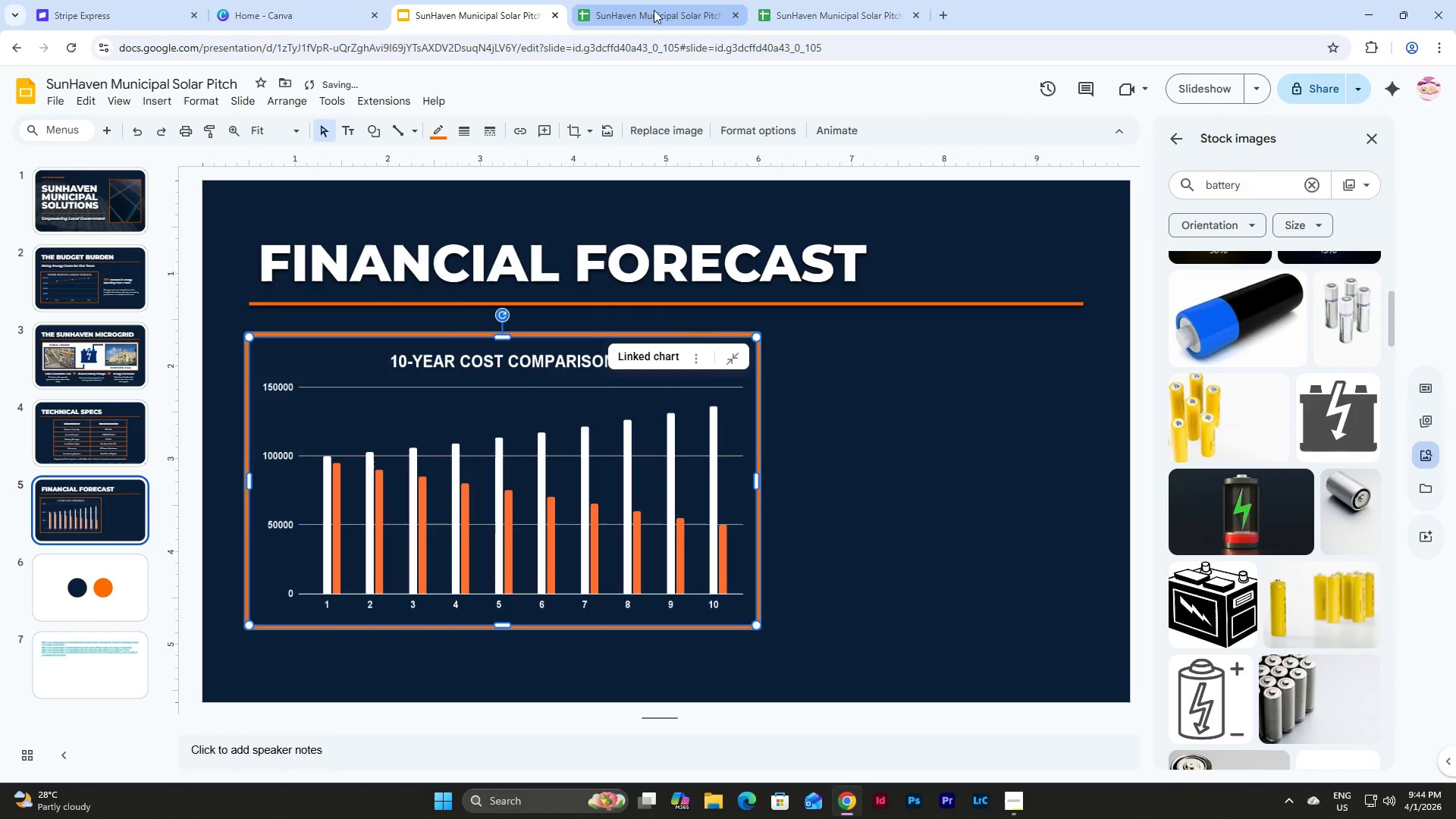 
left_click([654, 10])
 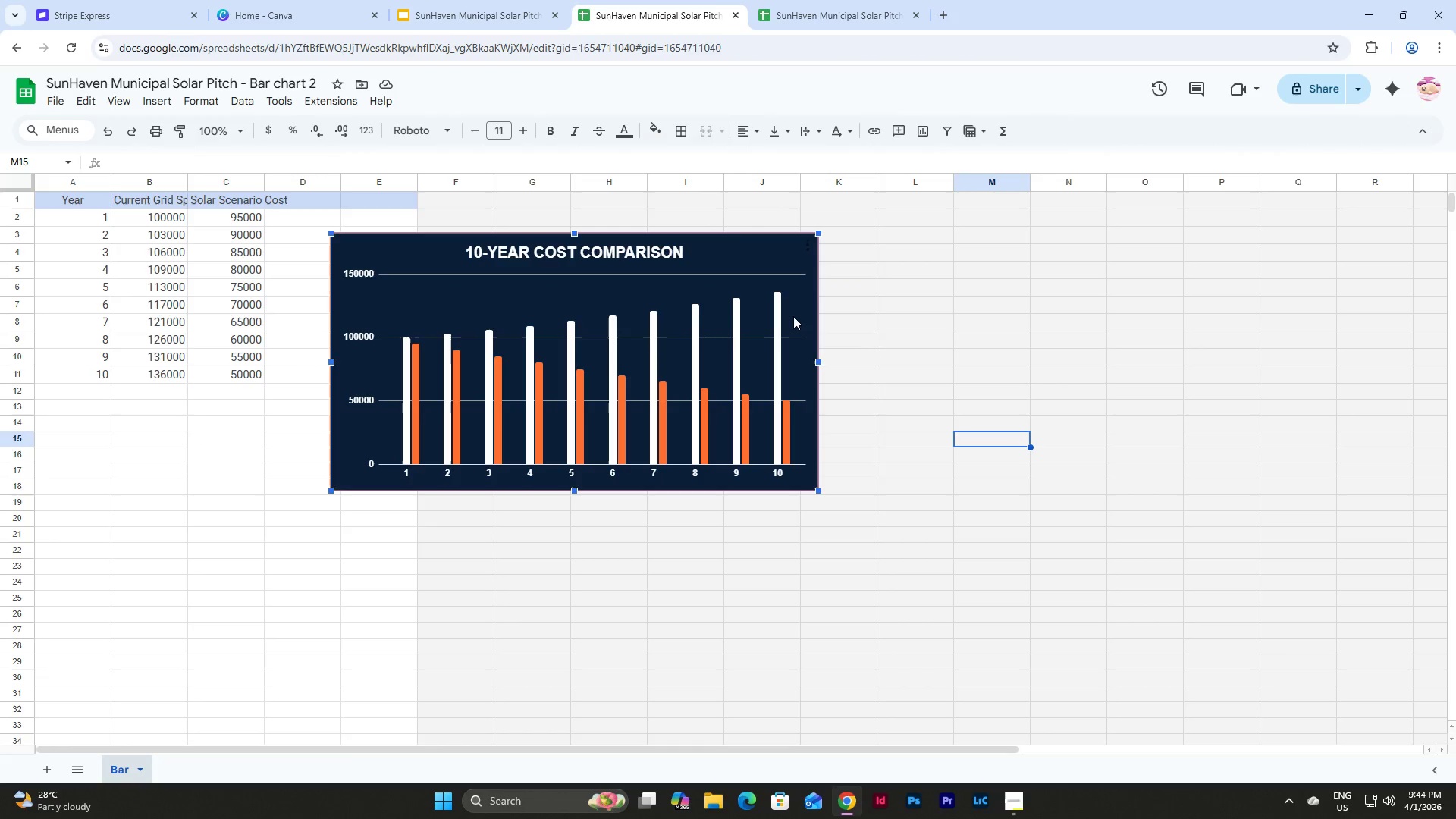 
left_click([811, 245])
 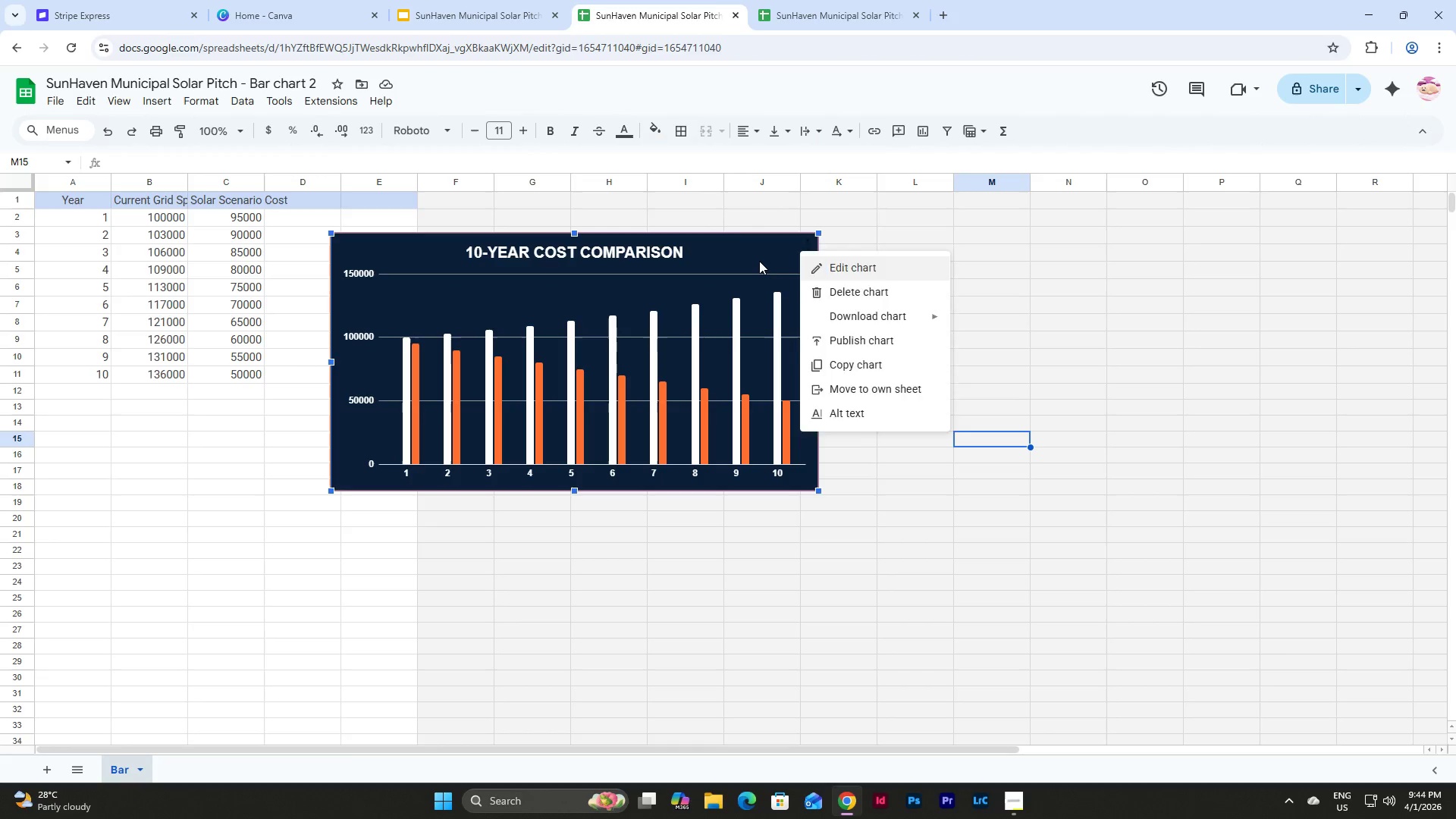 
double_click([759, 258])
 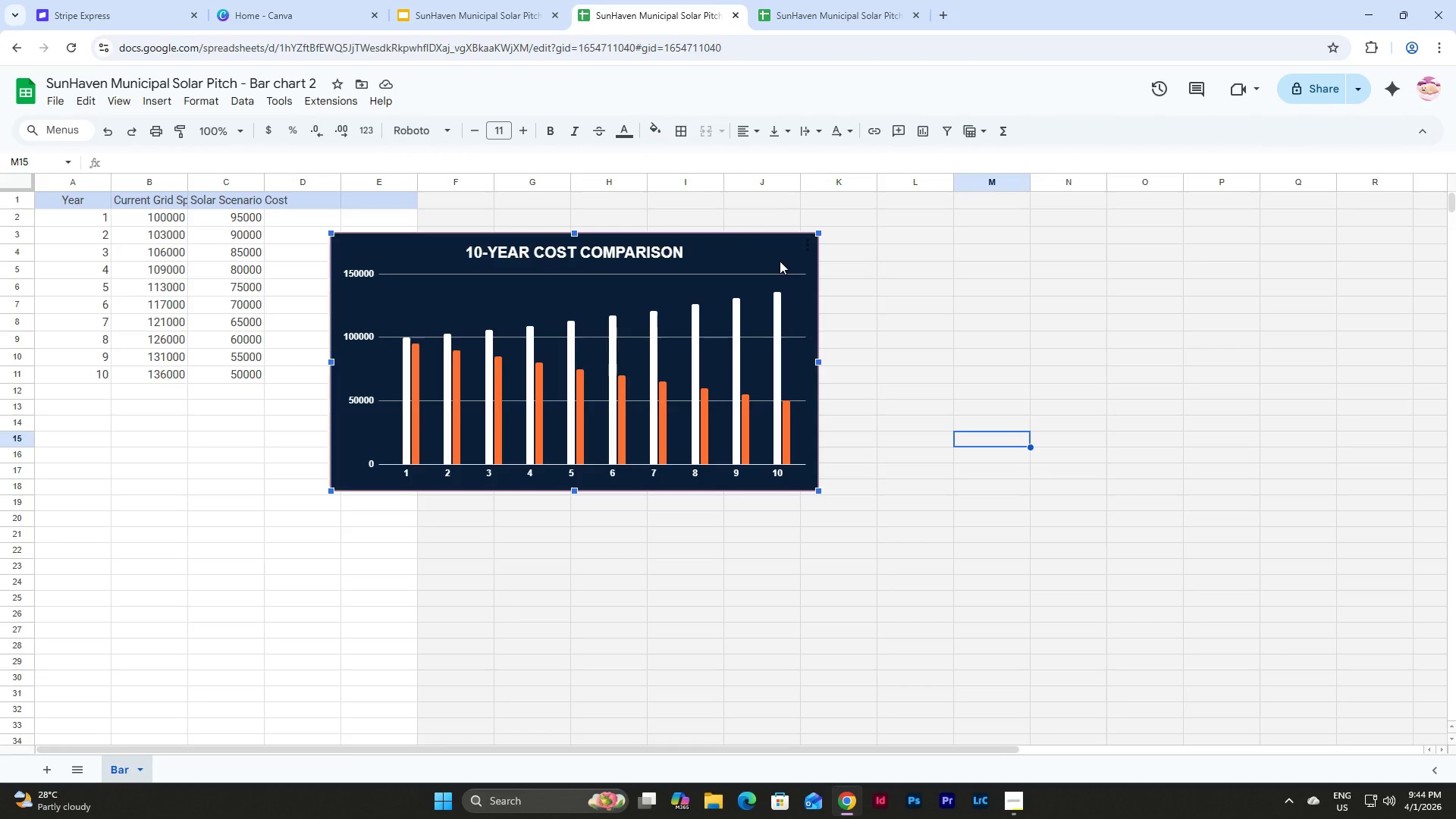 
double_click([780, 261])
 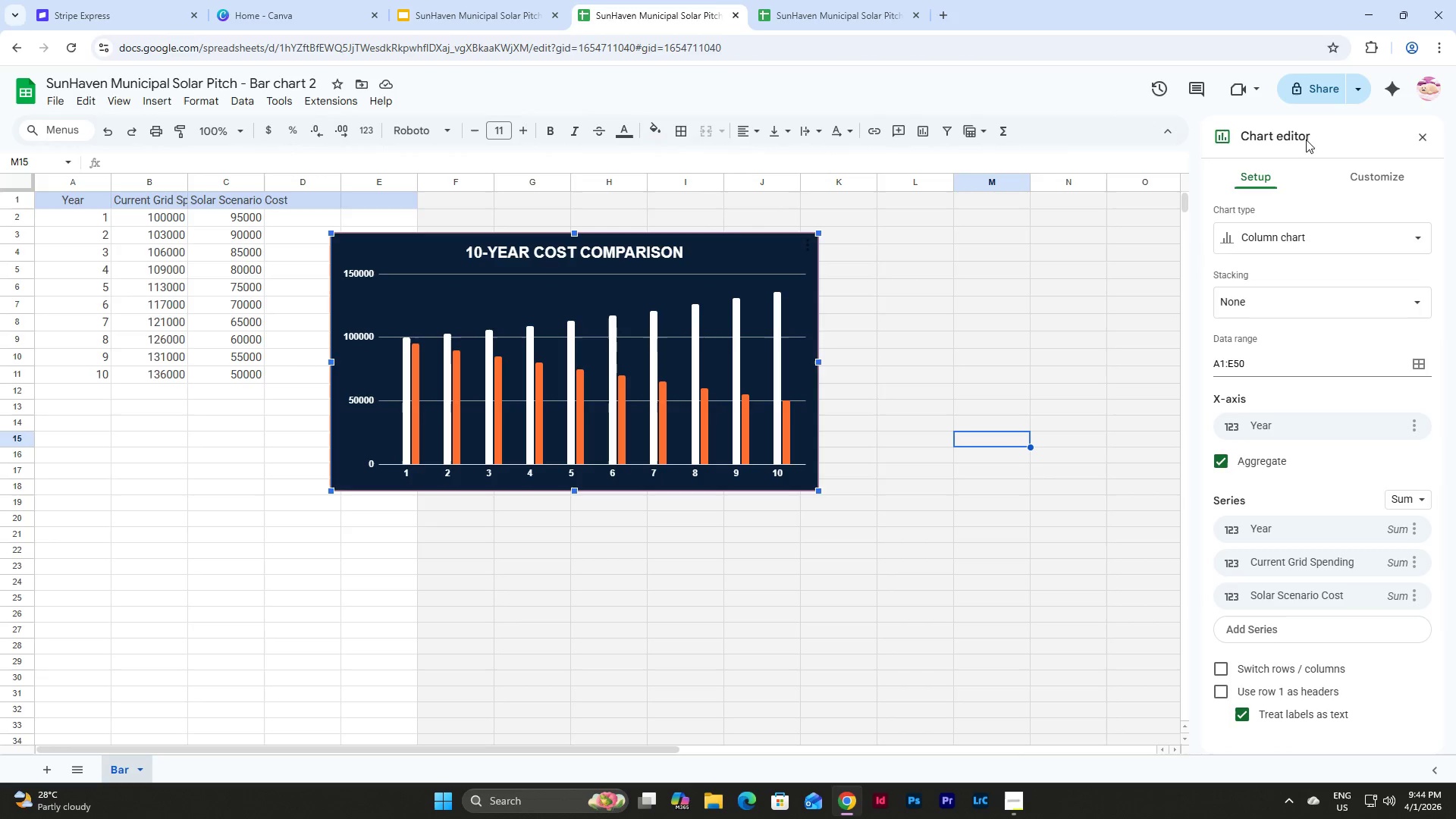 
left_click([1351, 171])
 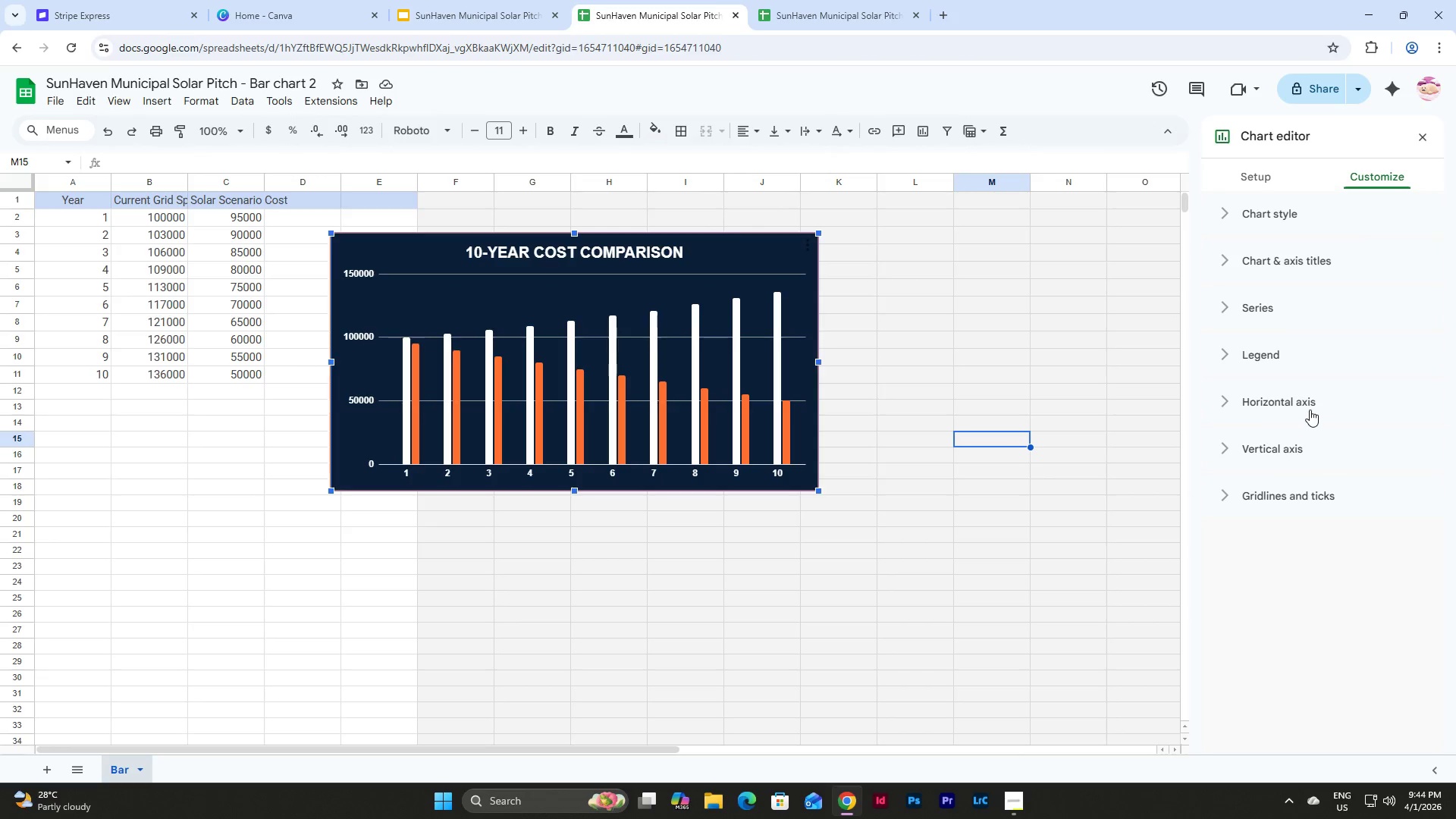 
left_click([1297, 444])
 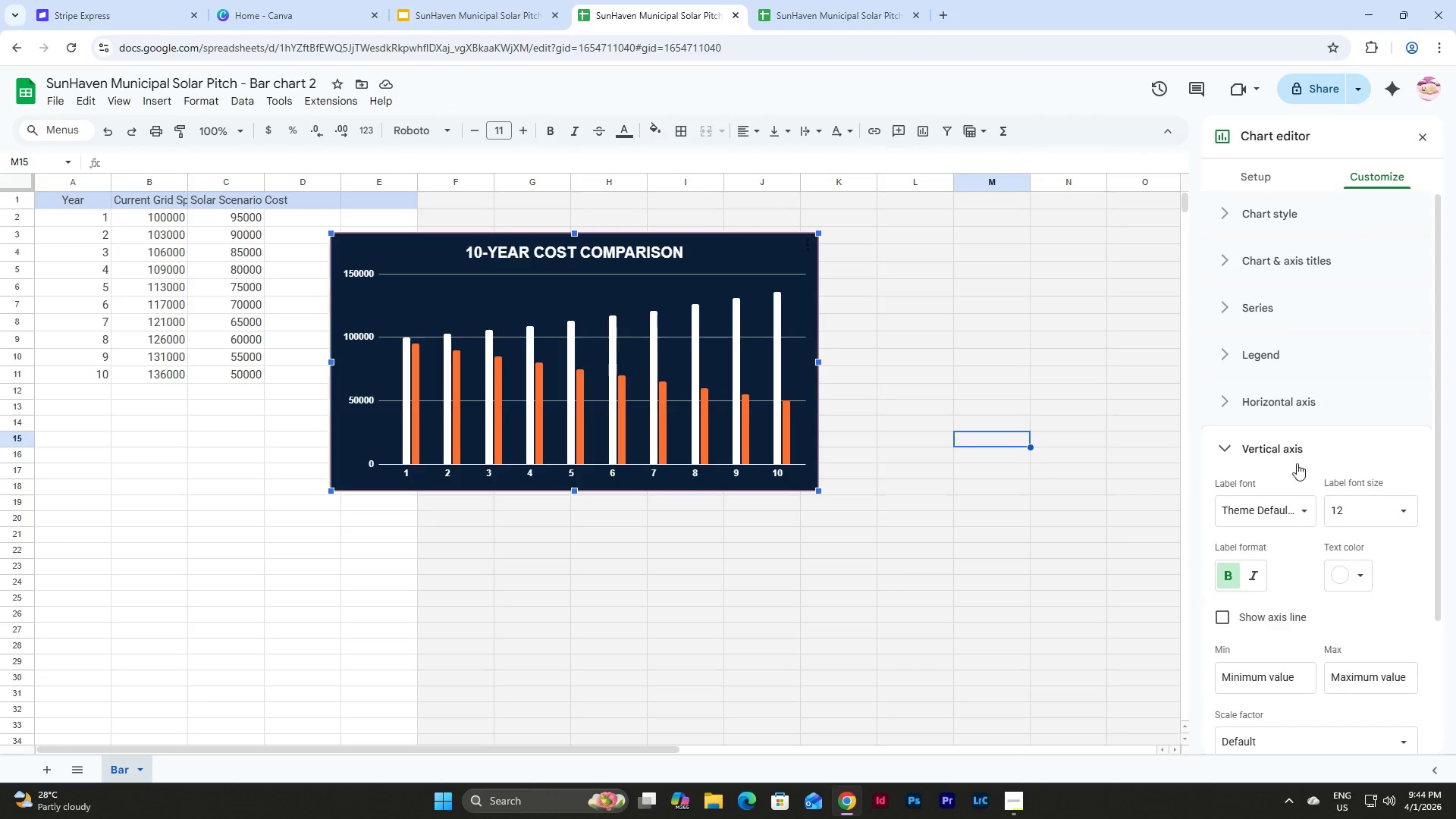 
scroll: coordinate [1306, 497], scroll_direction: down, amount: 9.0
 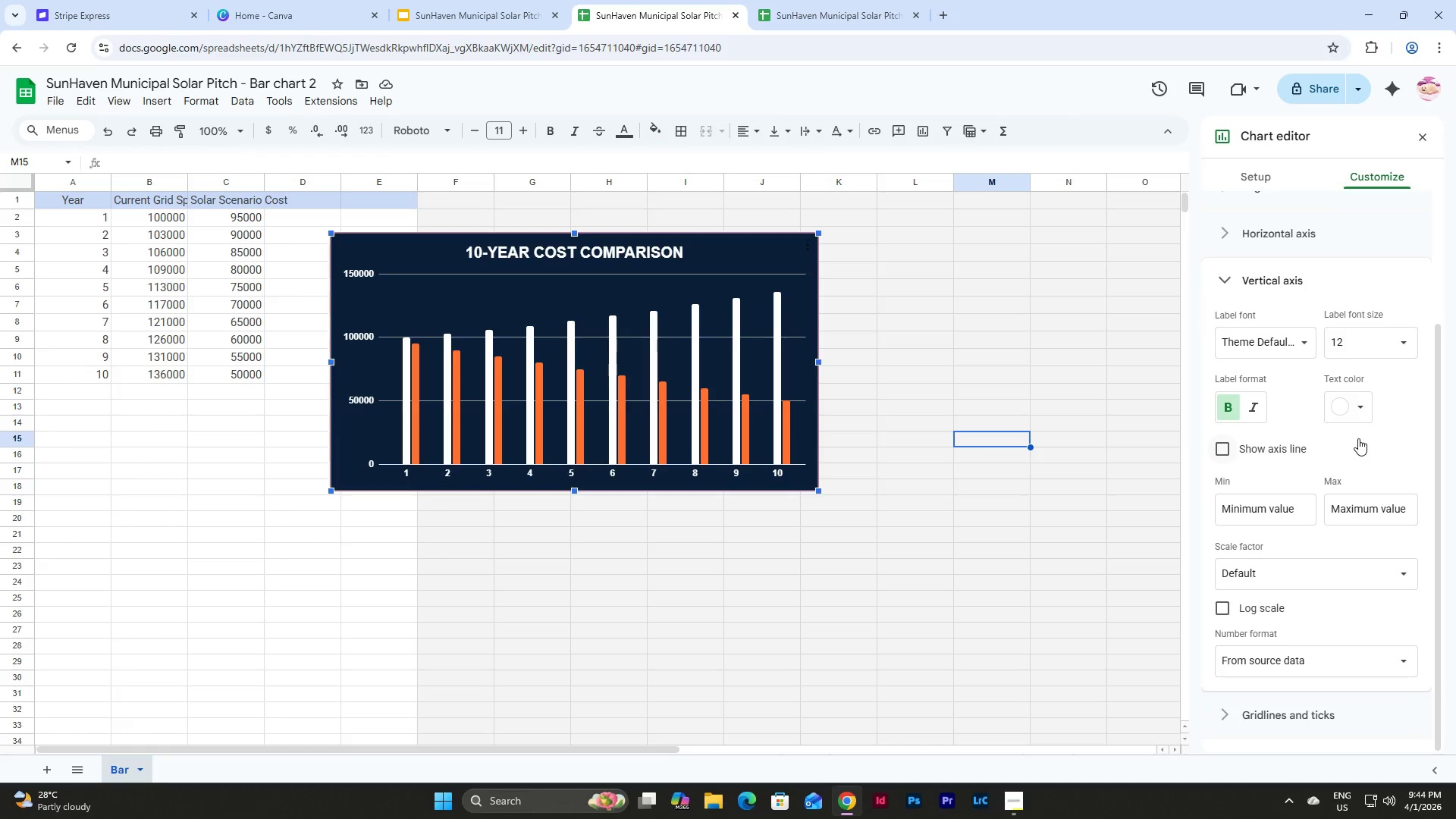 
left_click([1409, 570])
 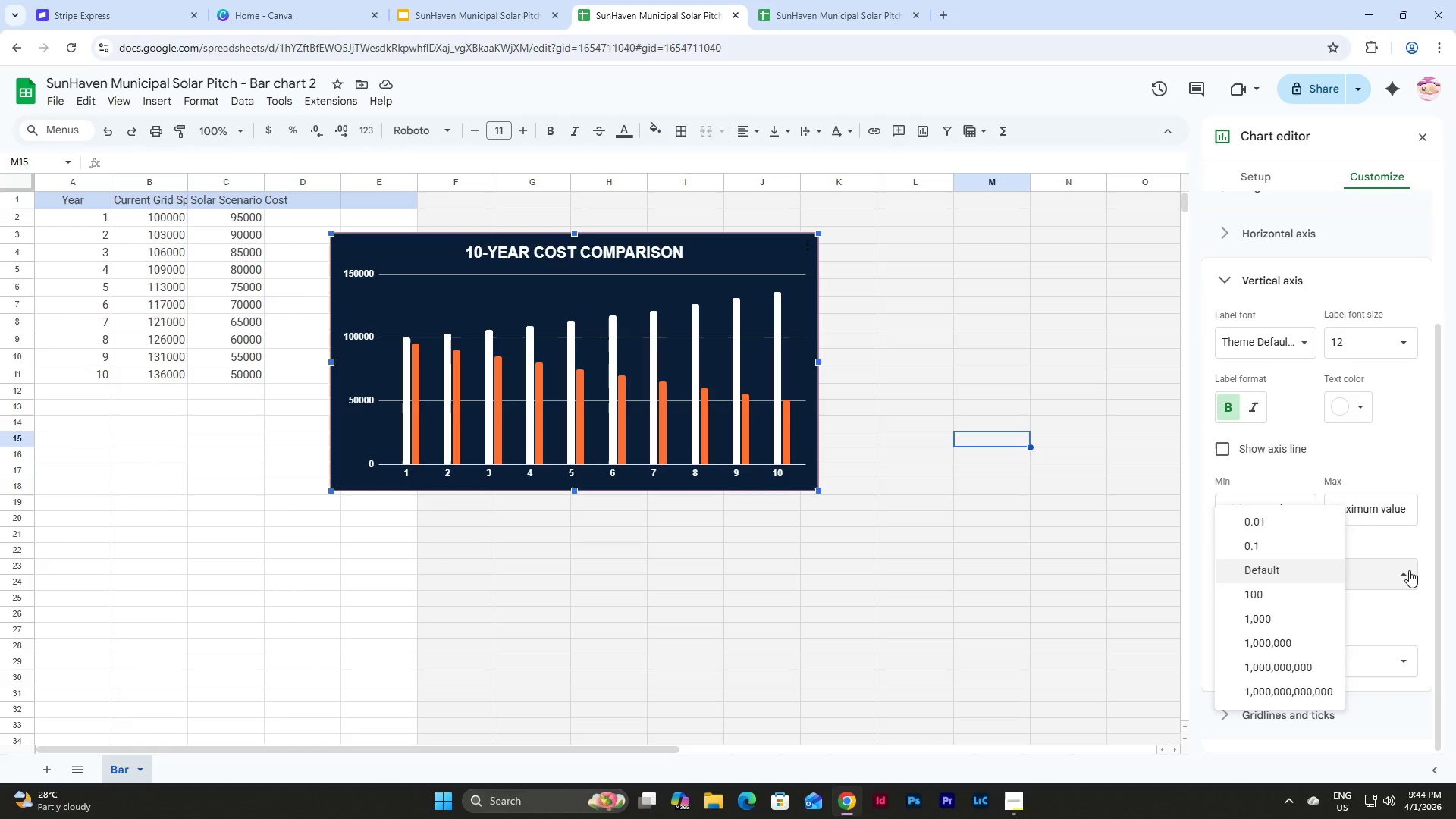 
left_click([1409, 570])
 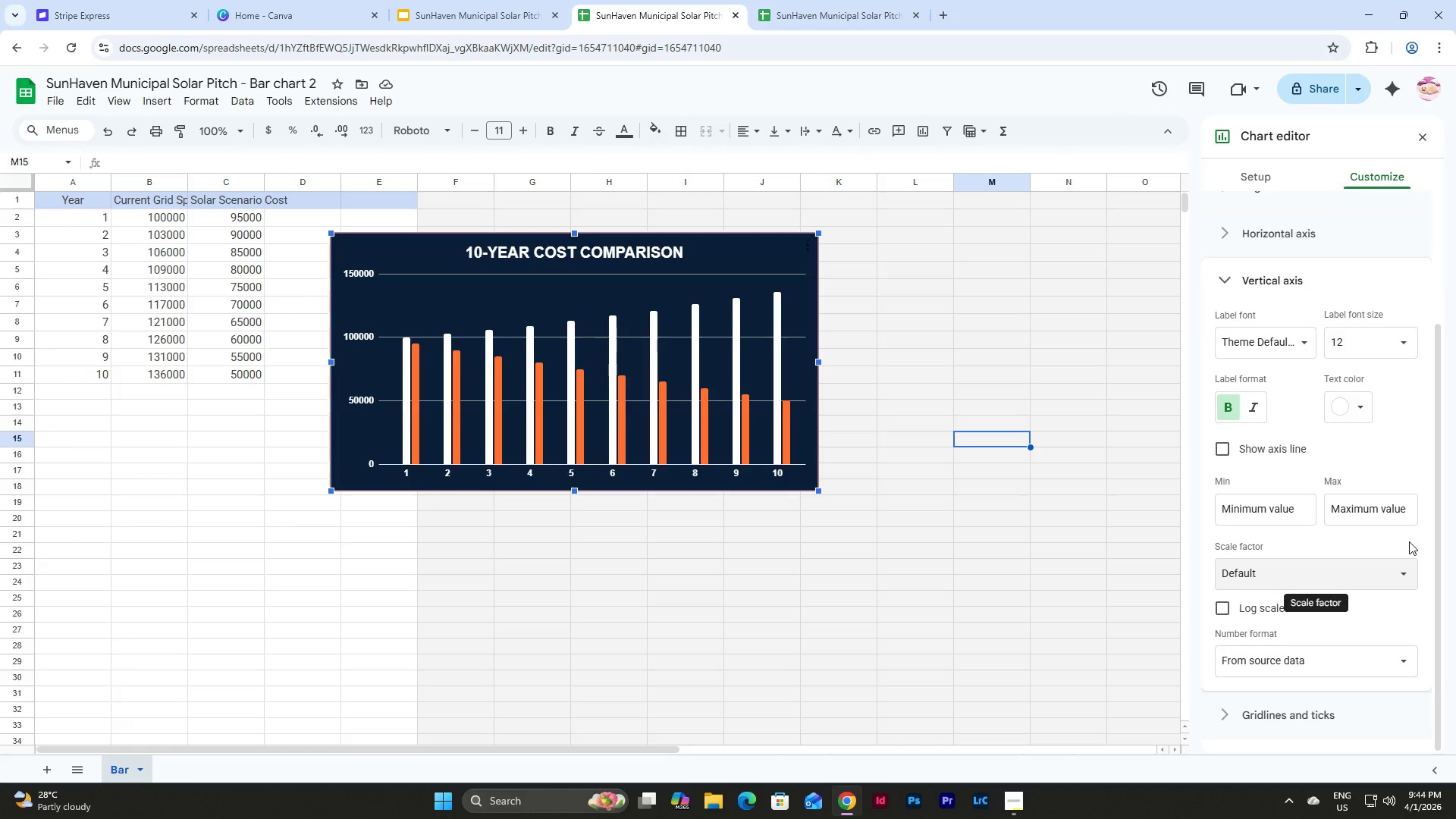 
scroll: coordinate [1409, 541], scroll_direction: down, amount: 1.0
 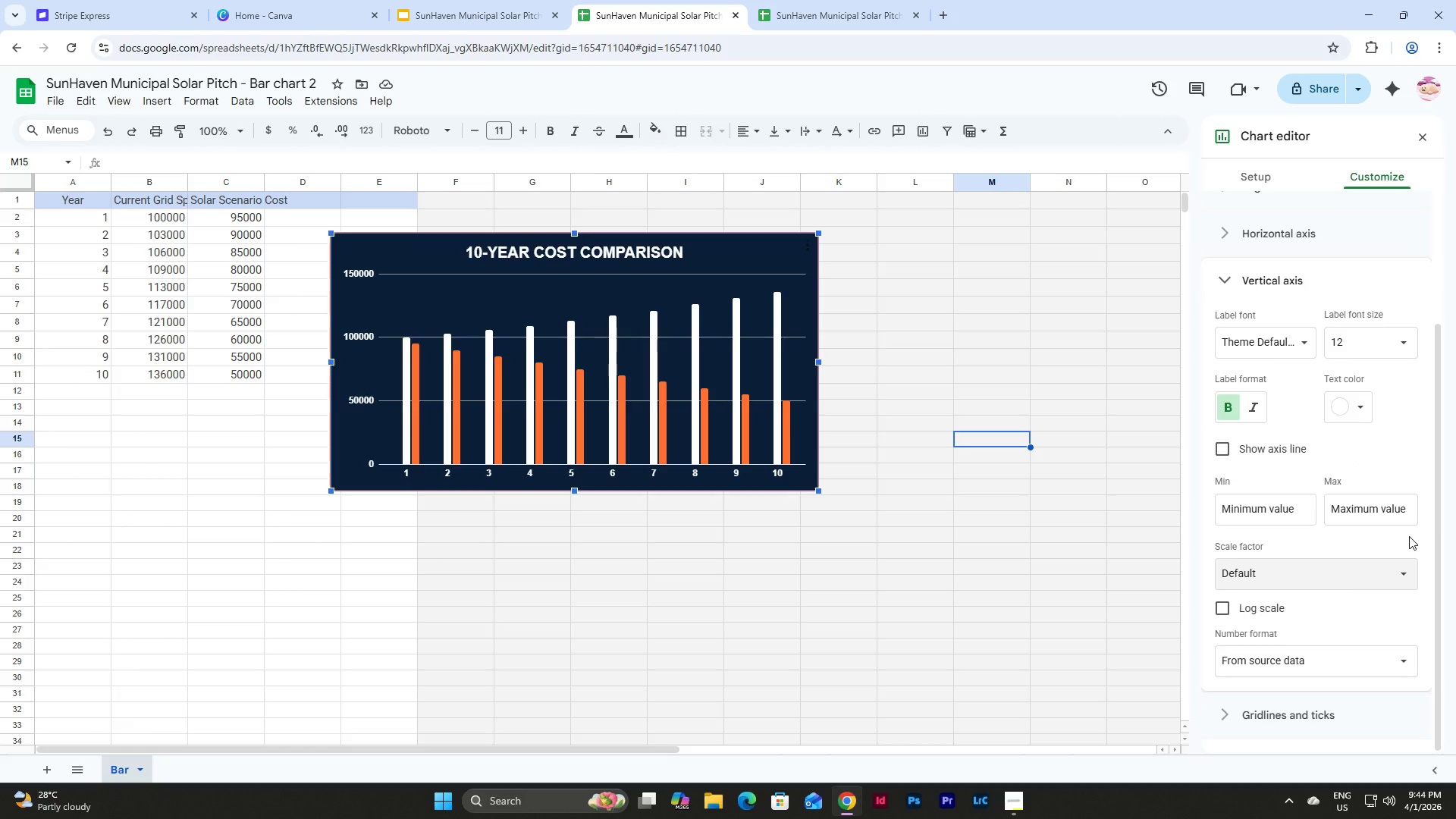 
scroll: coordinate [1409, 536], scroll_direction: up, amount: 3.0
 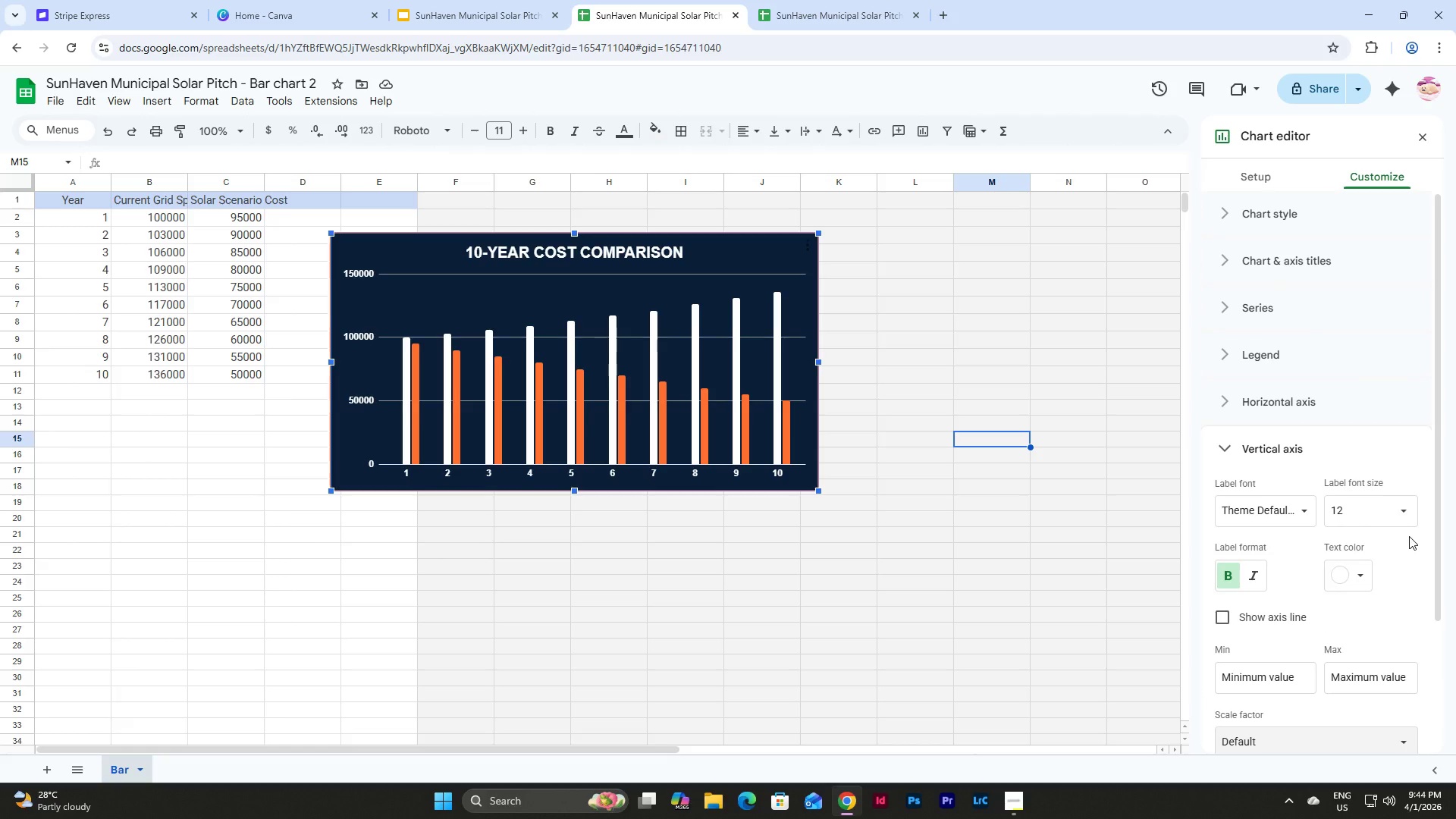 
scroll: coordinate [1409, 536], scroll_direction: down, amount: 3.0
 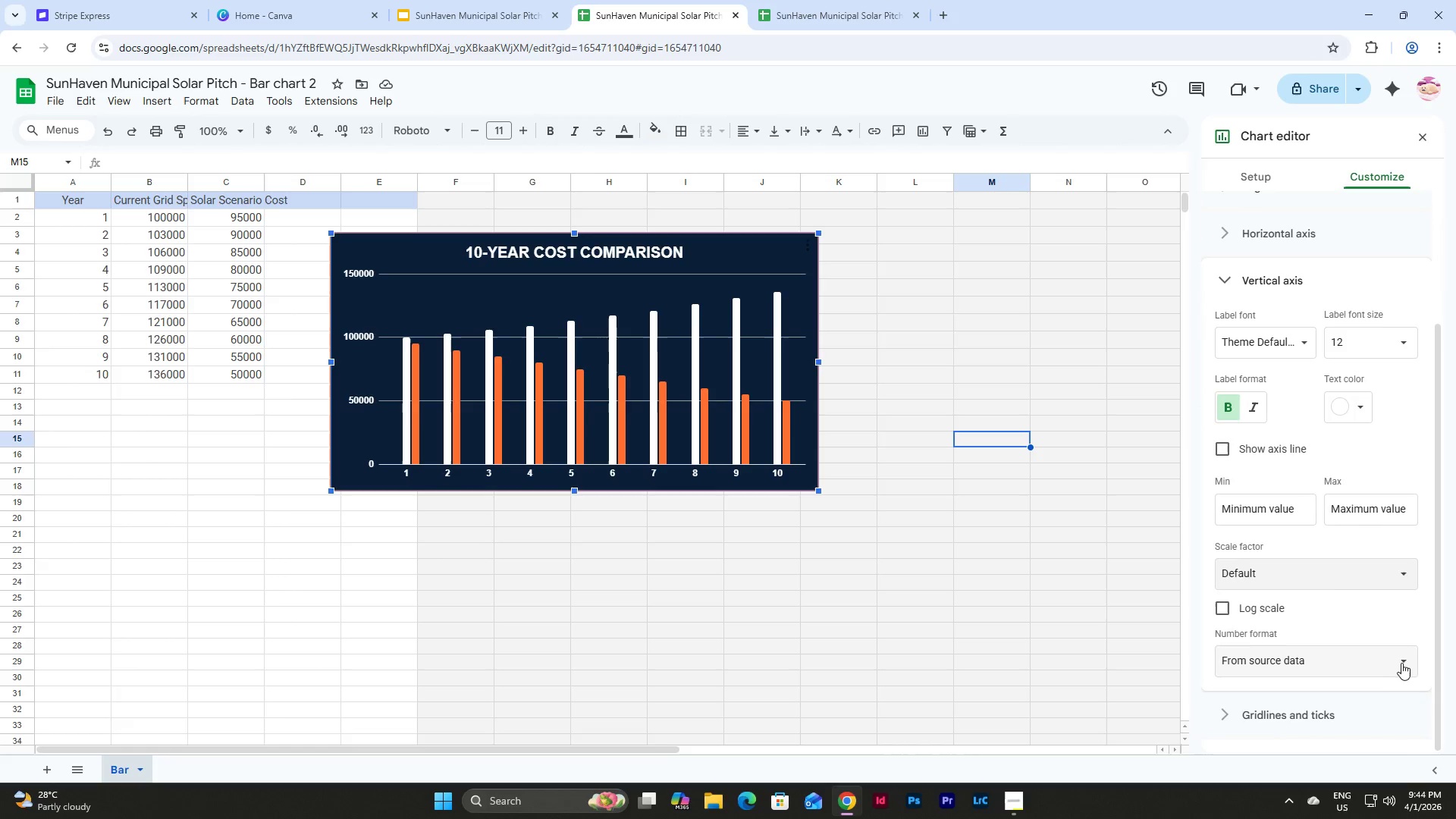 
left_click([1401, 665])
 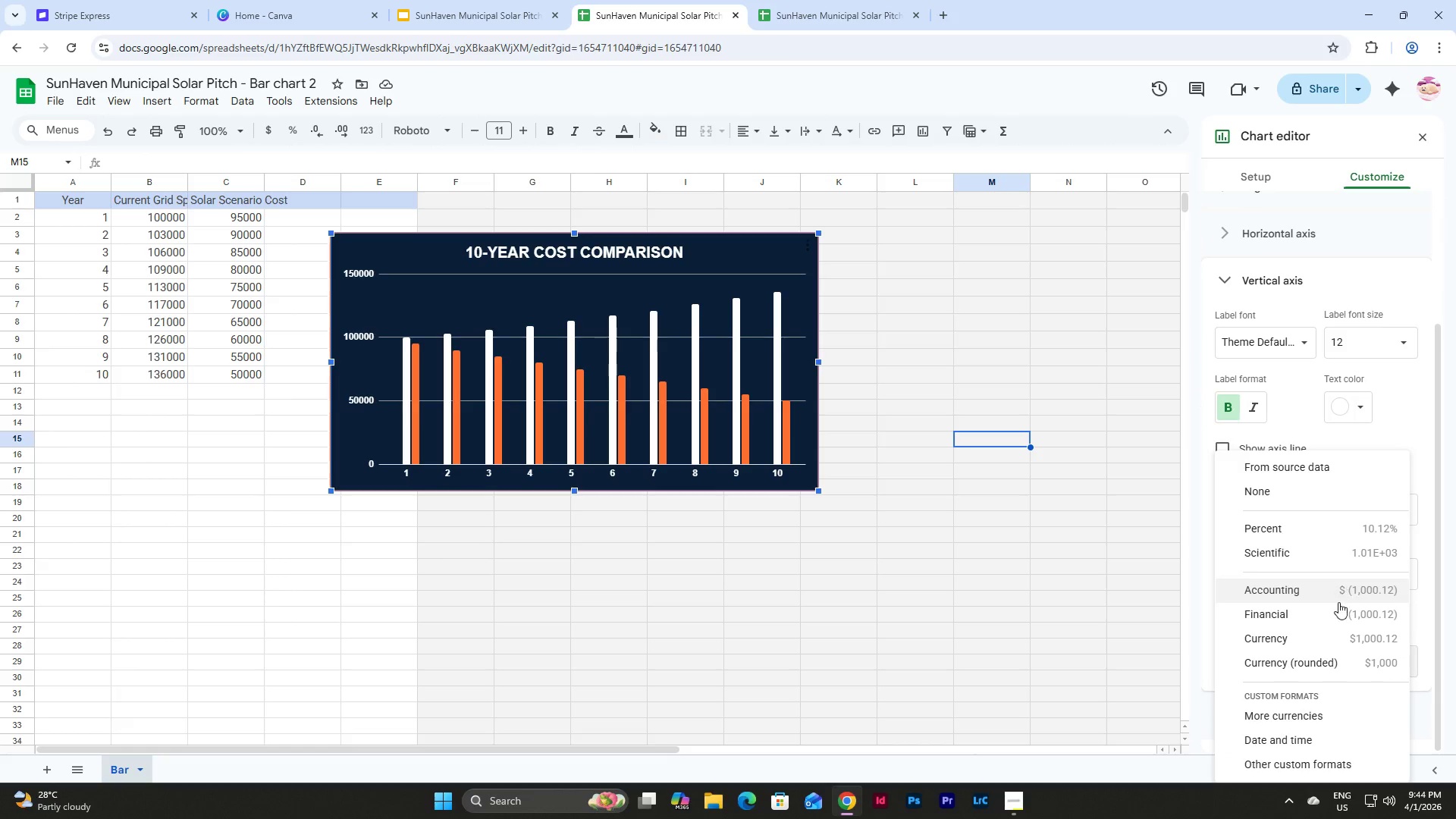 
left_click([1327, 663])
 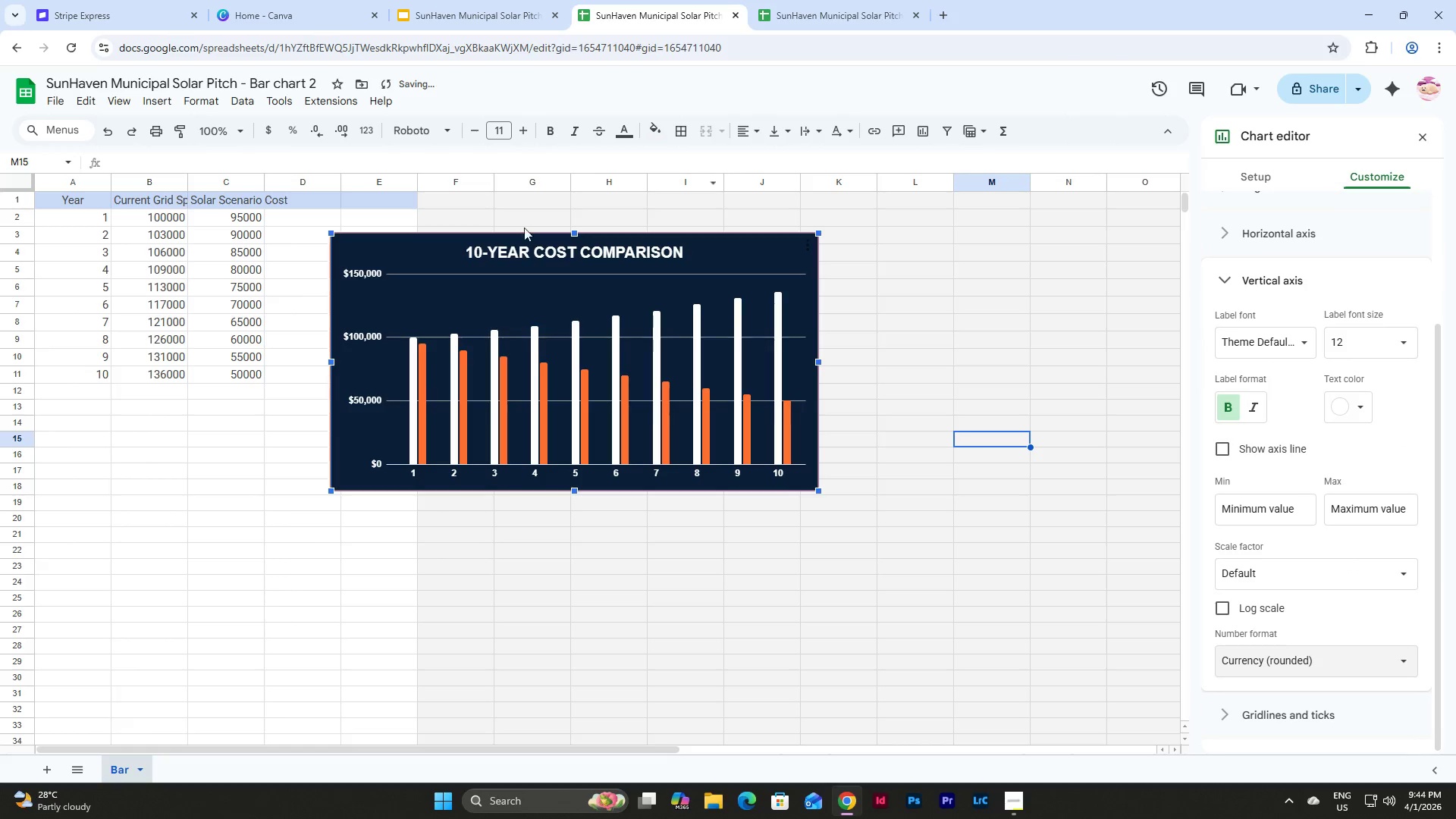 
left_click([506, 0])
 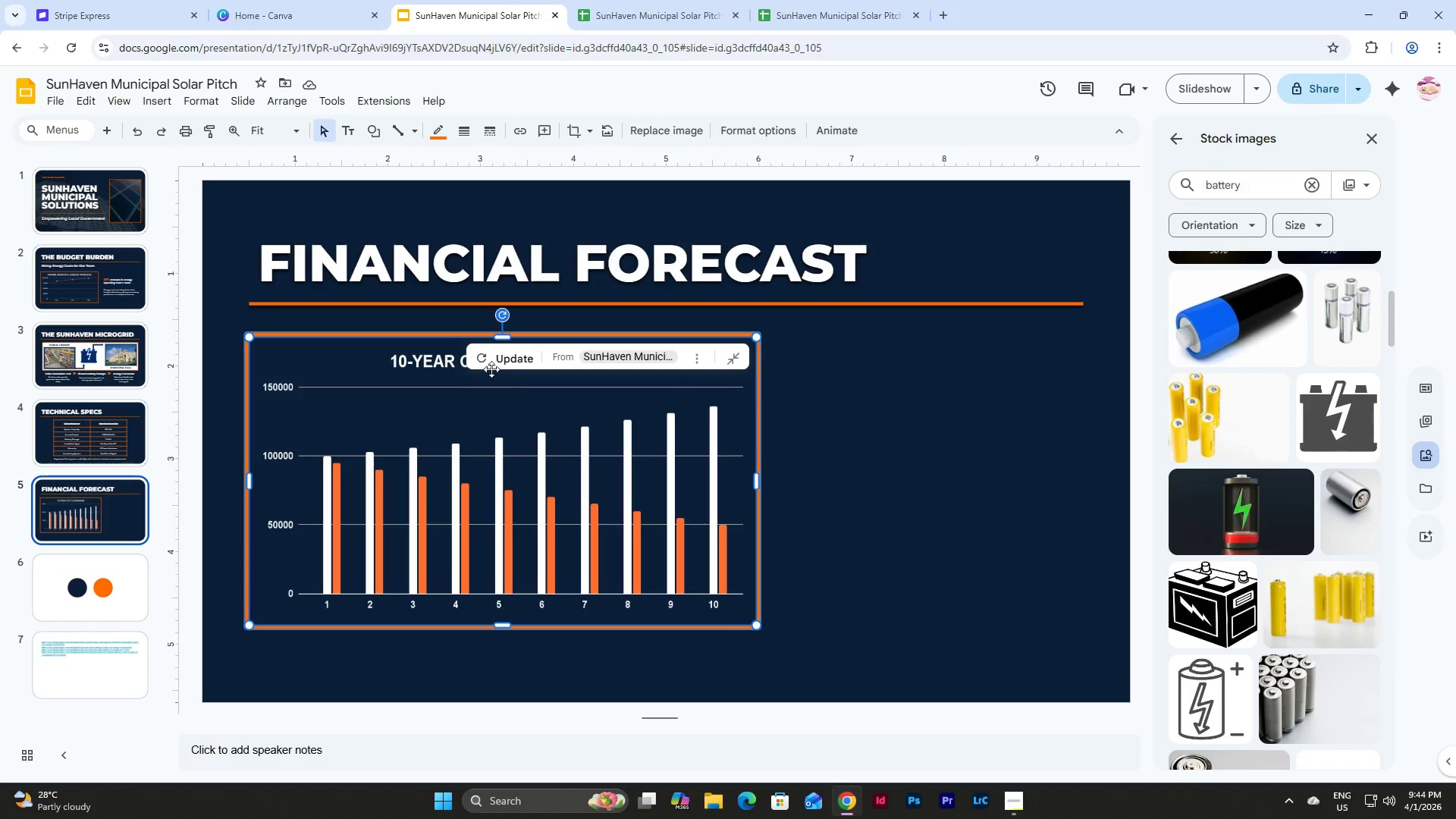 
left_click([500, 362])
 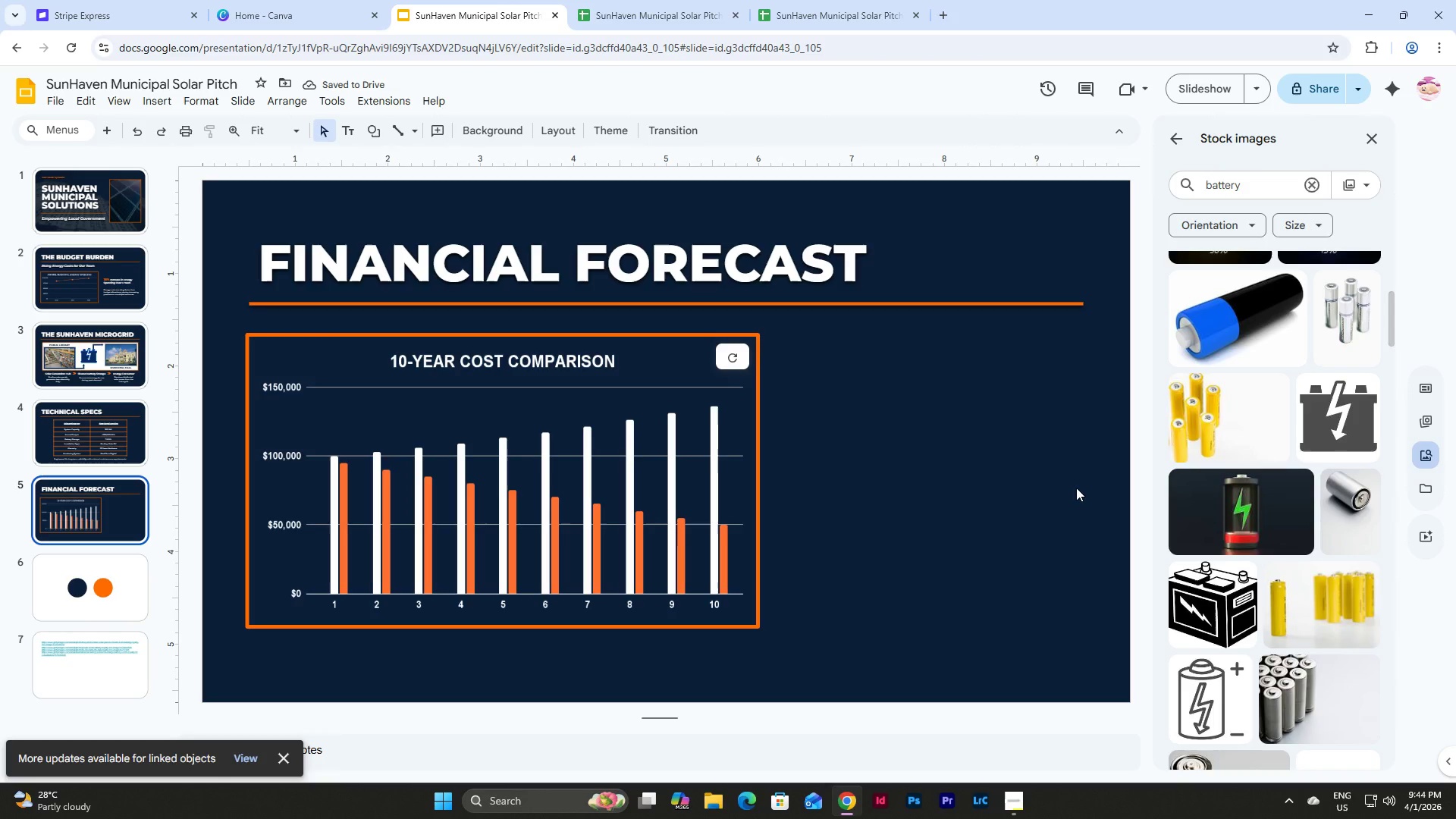 
wait(9.27)
 